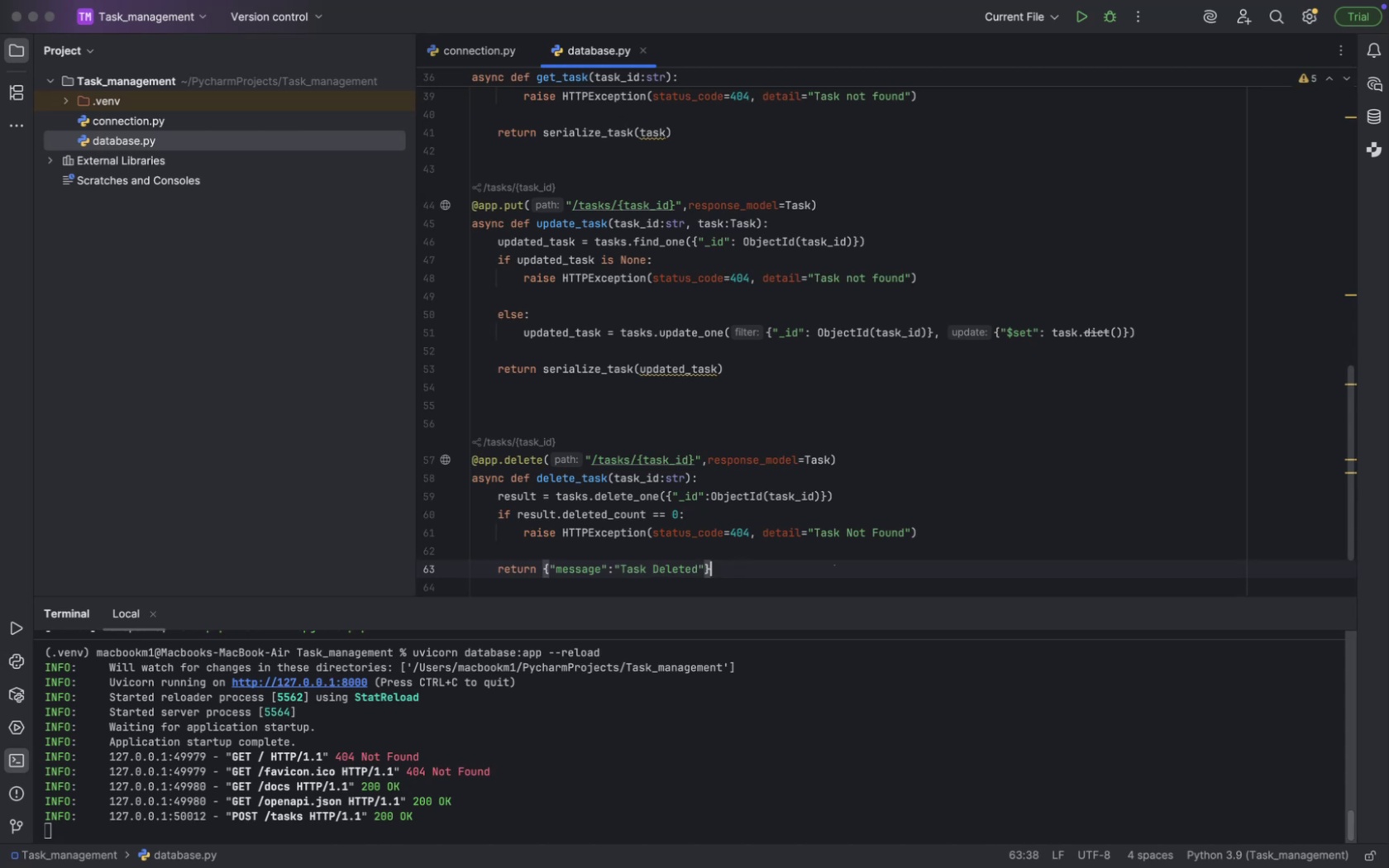 
key(Enter)
 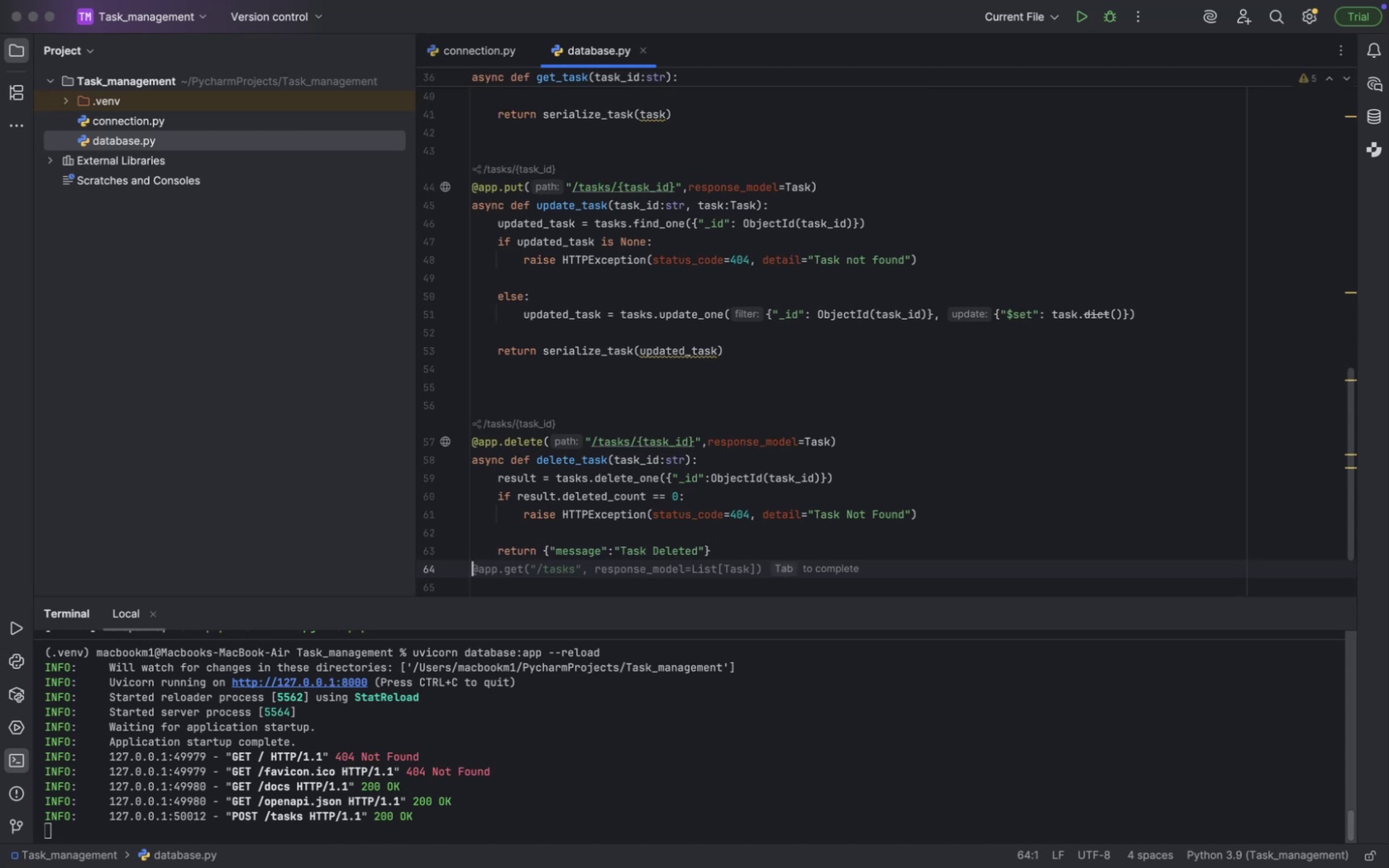 
key(Enter)
 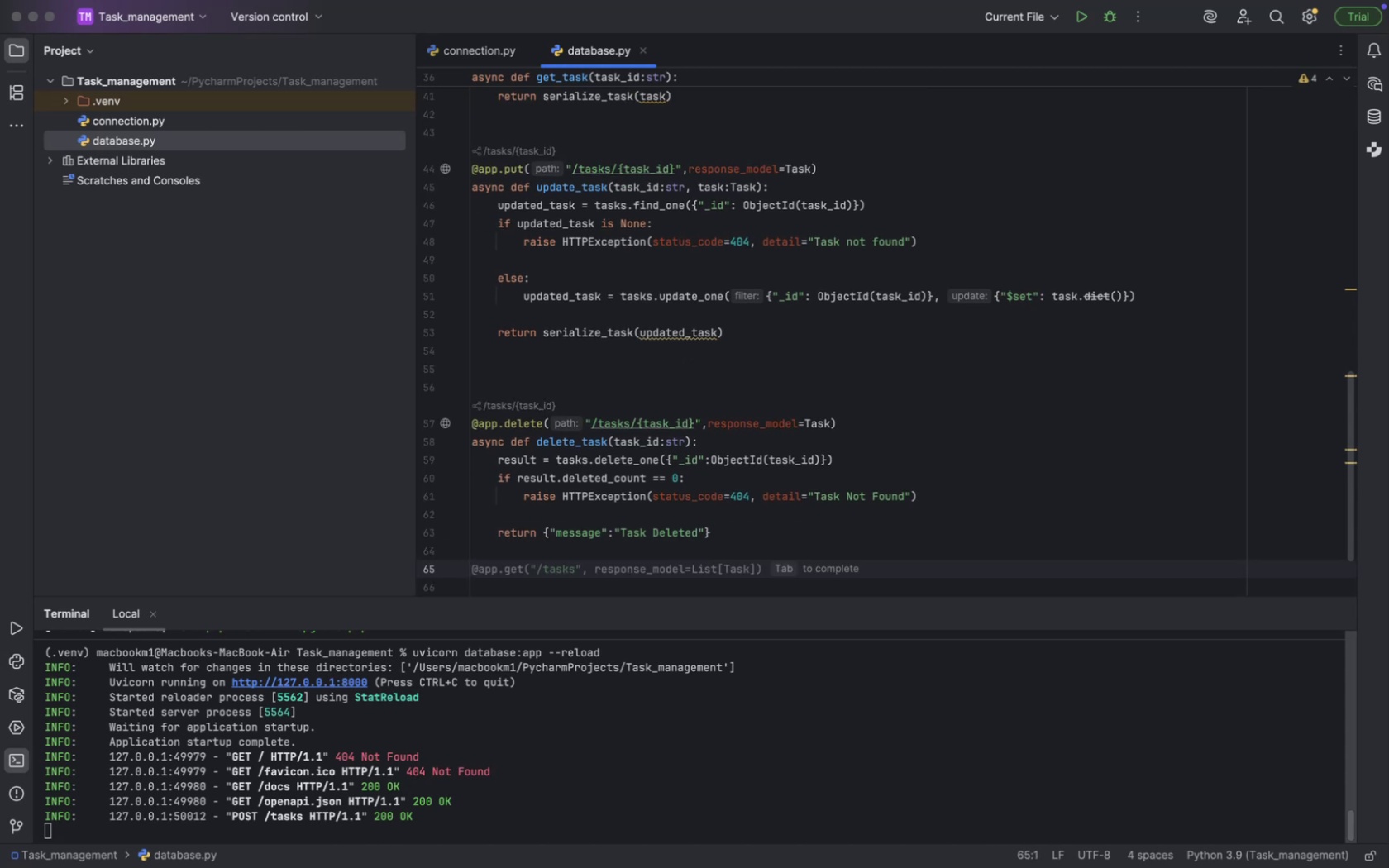 
wait(5.23)
 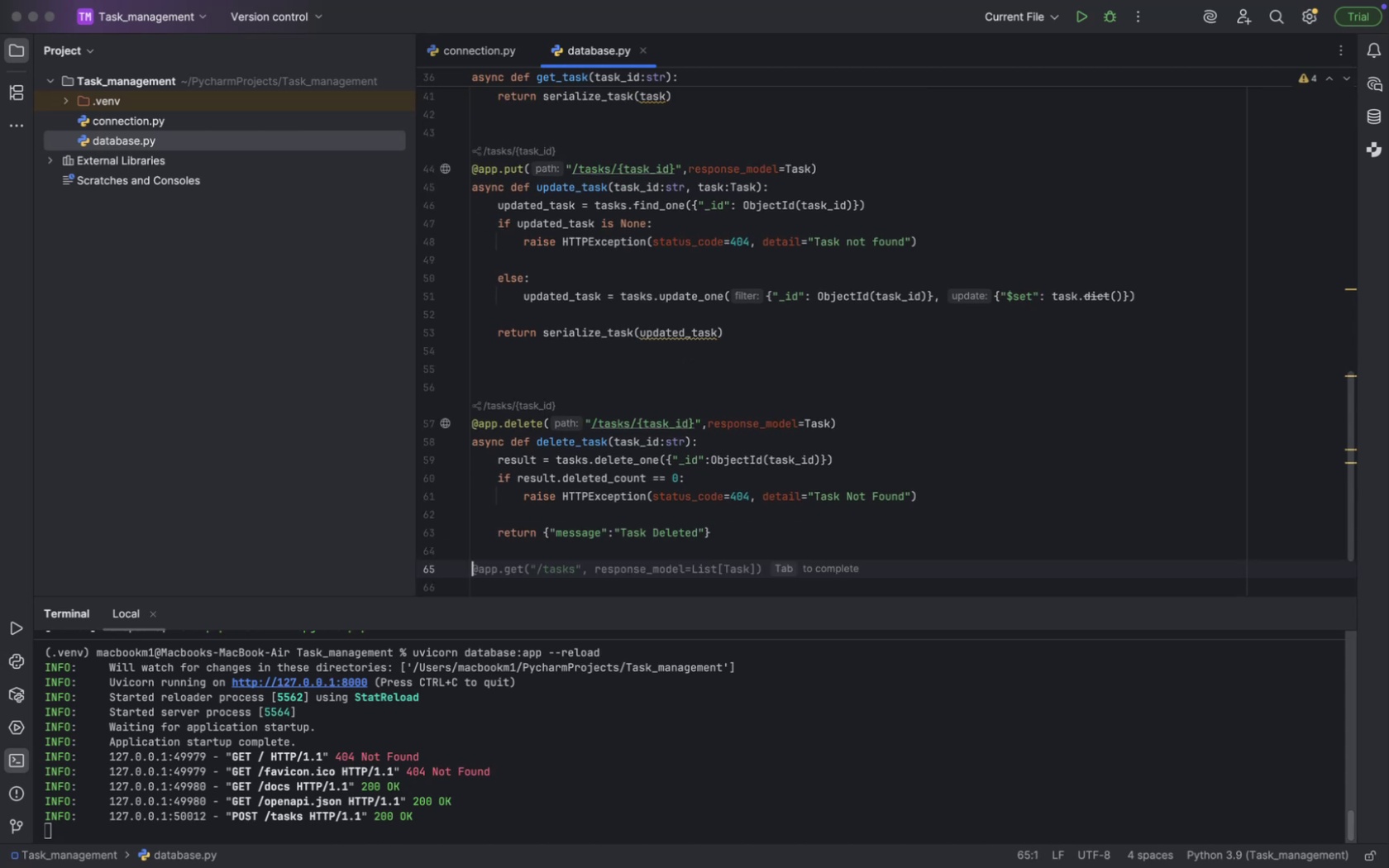 
key(Enter)
 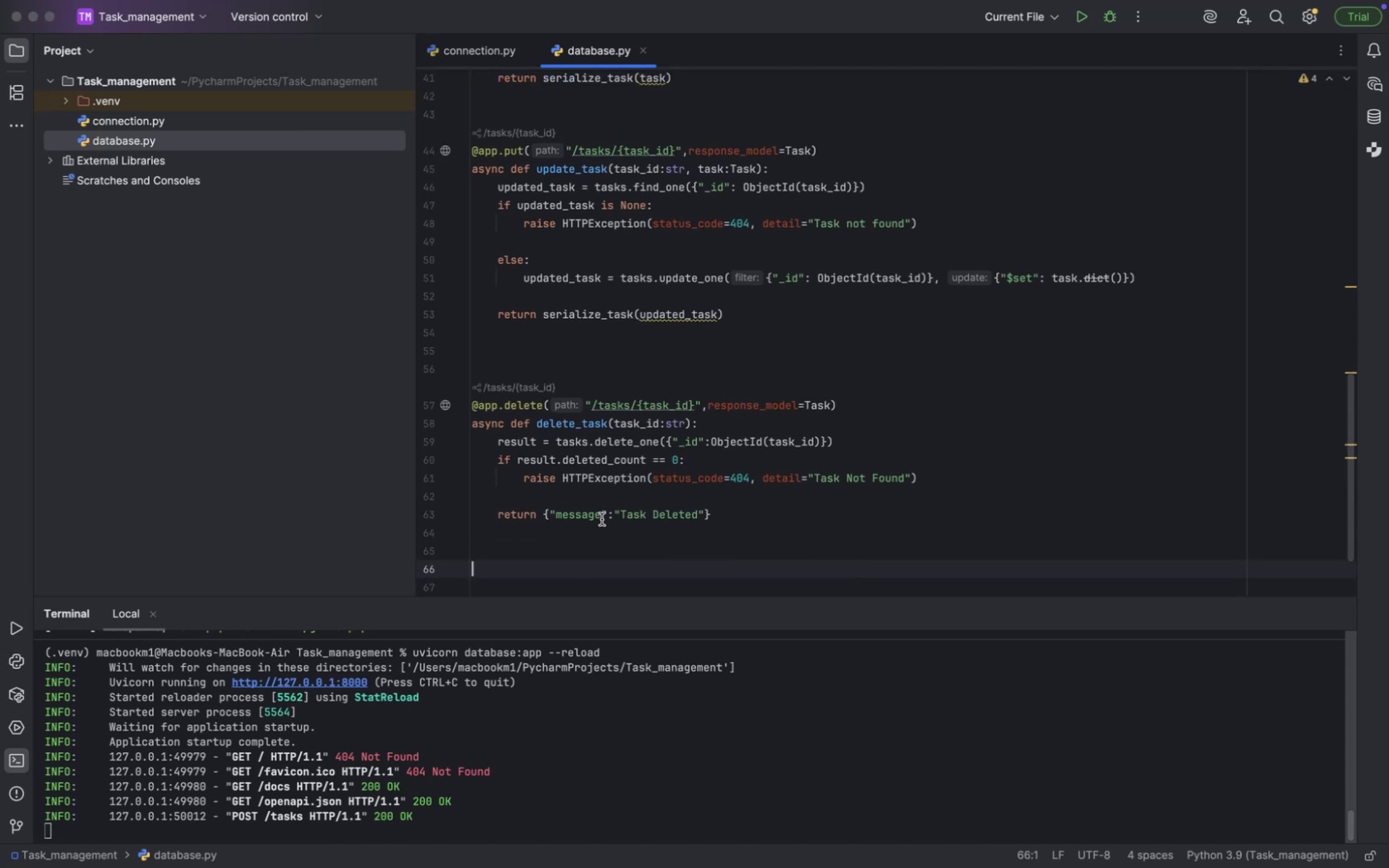 
scroll: coordinate [604, 508], scroll_direction: up, amount: 33.0
 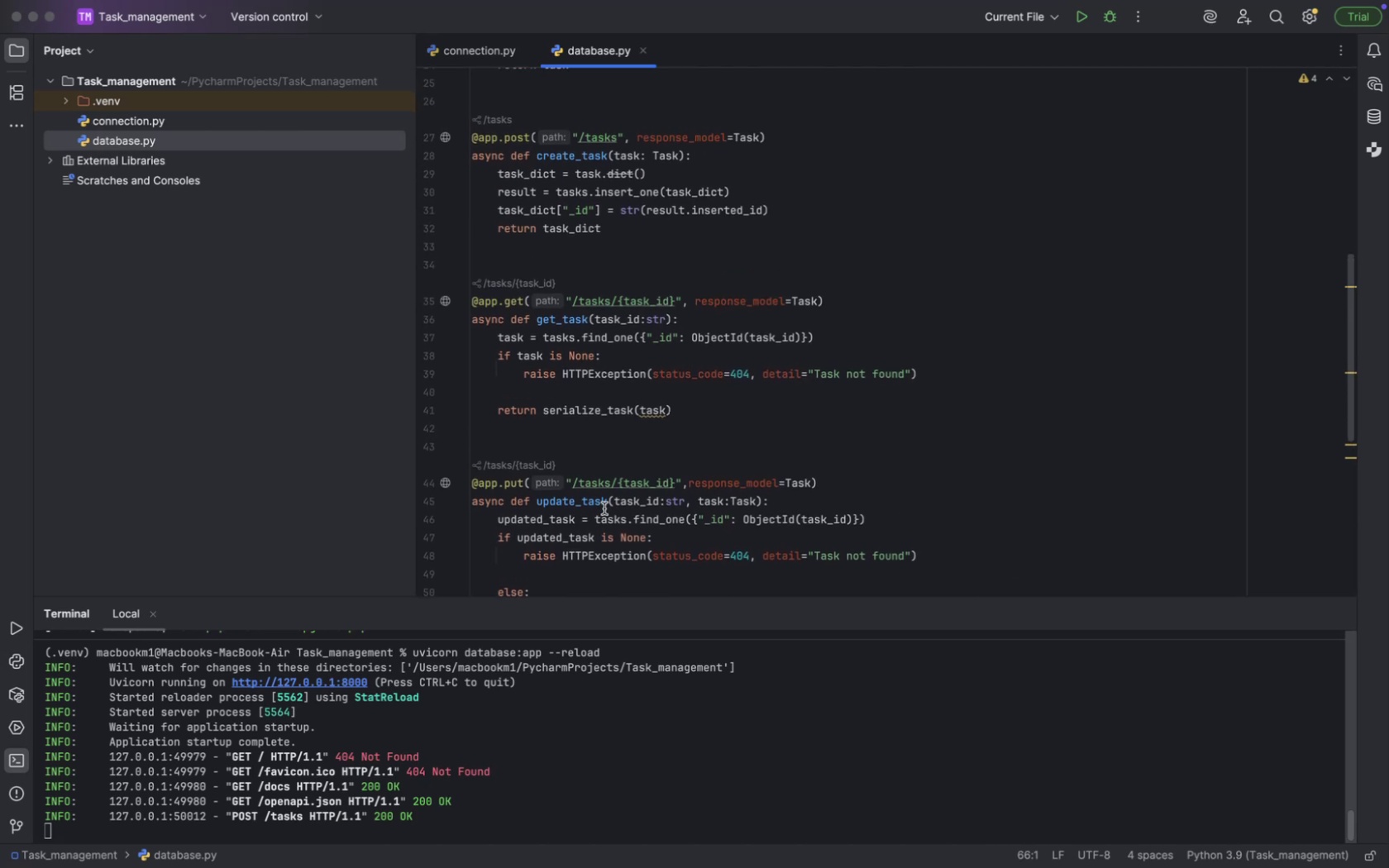 
scroll: coordinate [606, 504], scroll_direction: down, amount: 20.0
 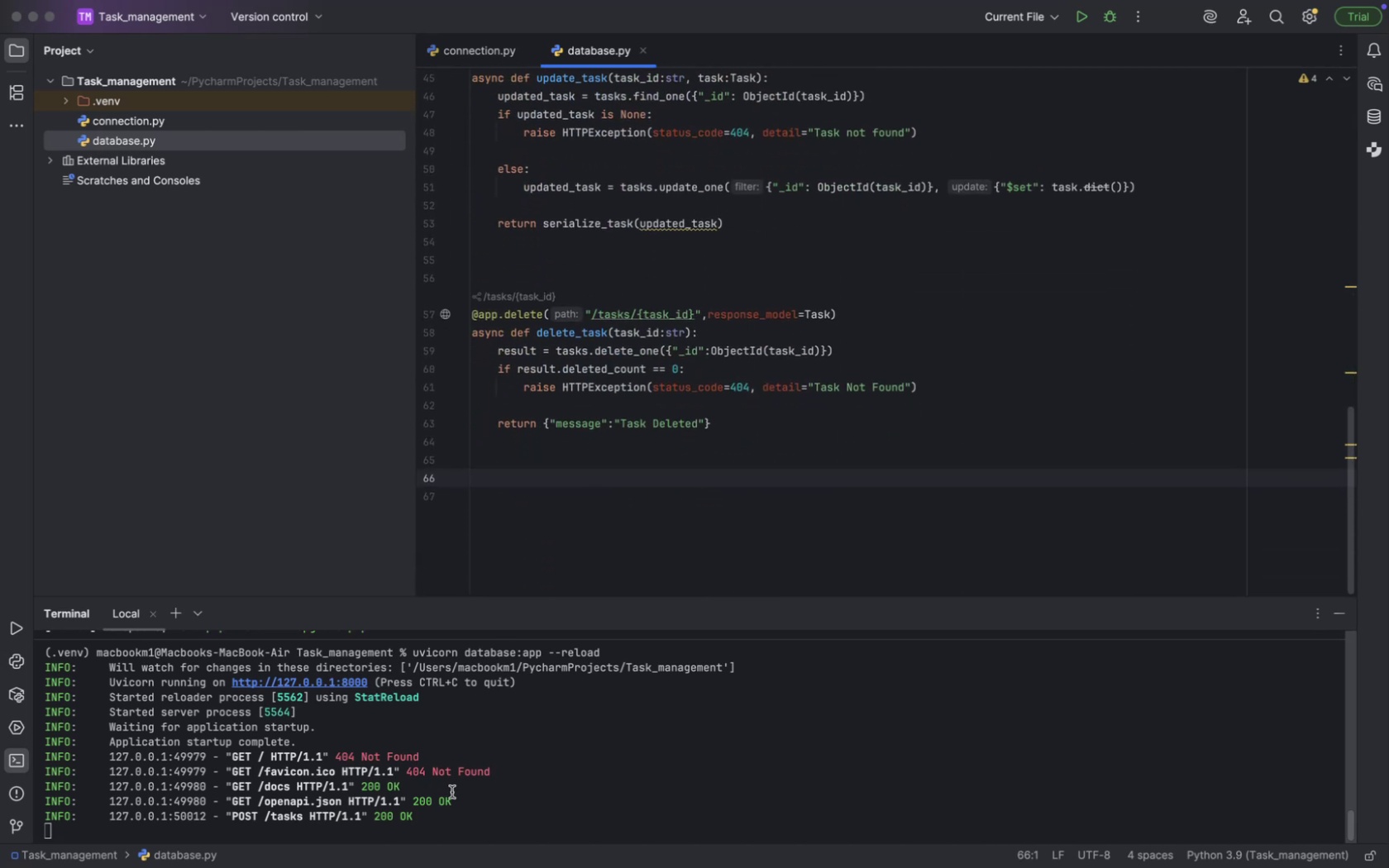 
left_click([451, 827])
 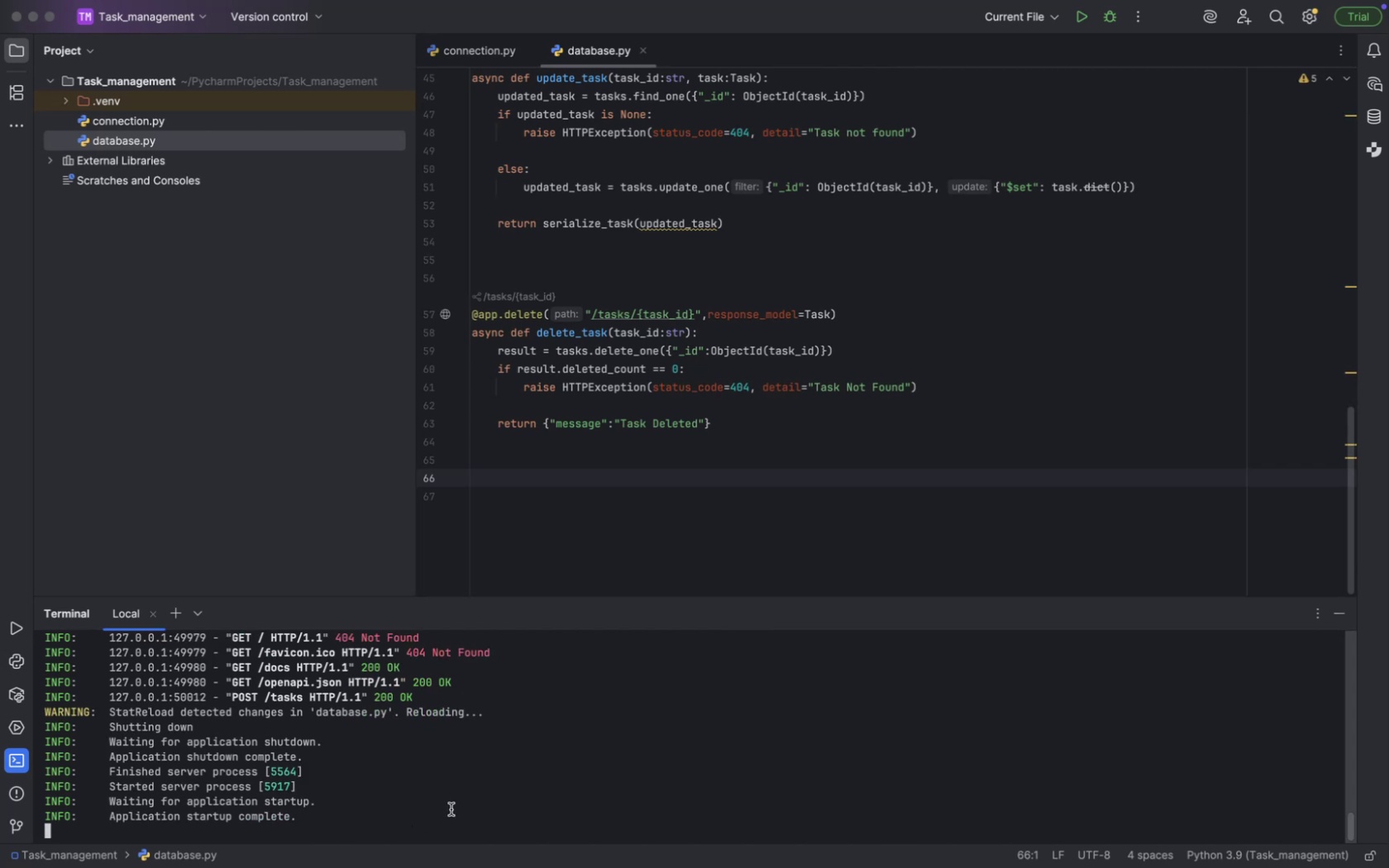 
key(Meta+Tab)
 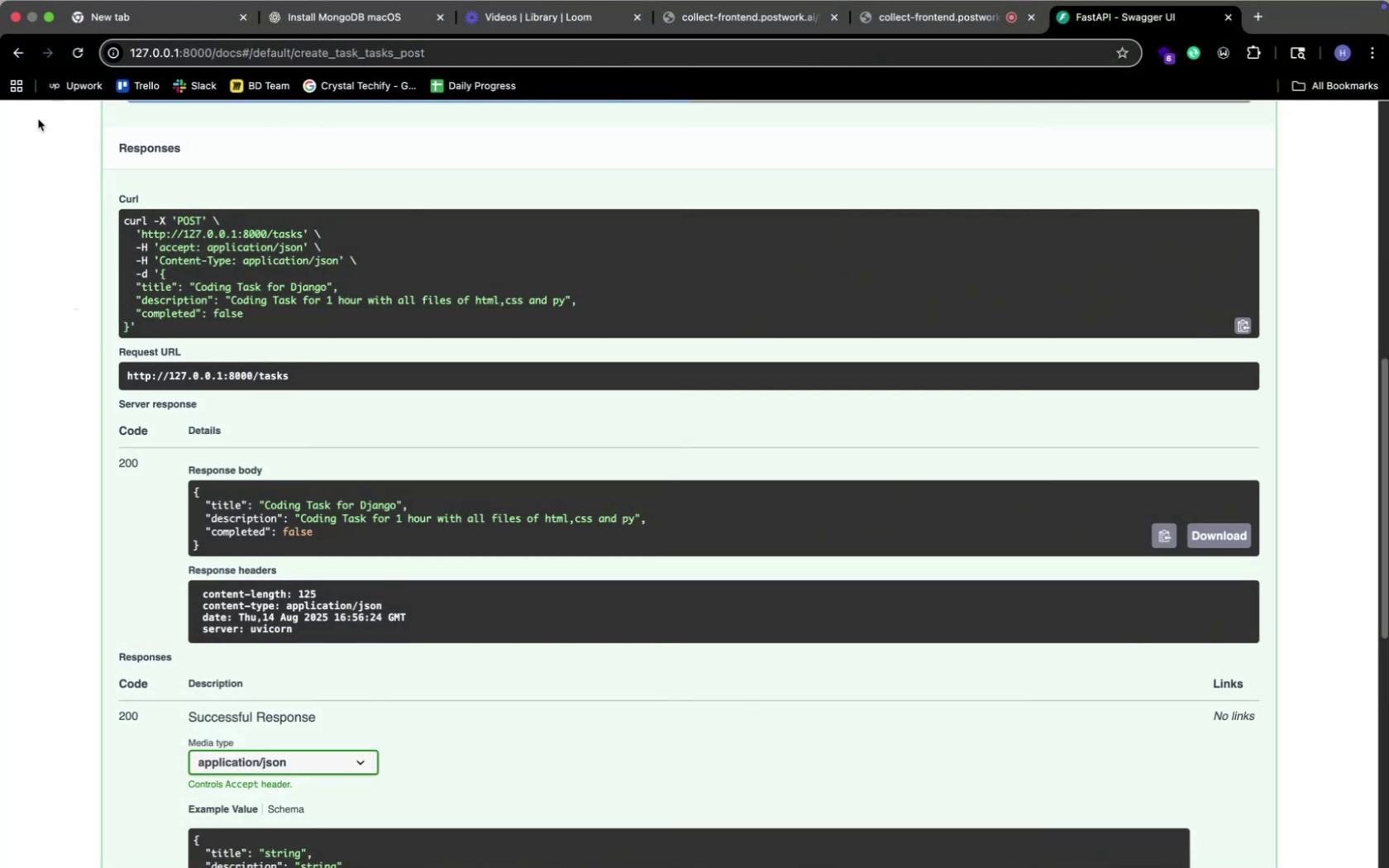 
left_click([77, 58])
 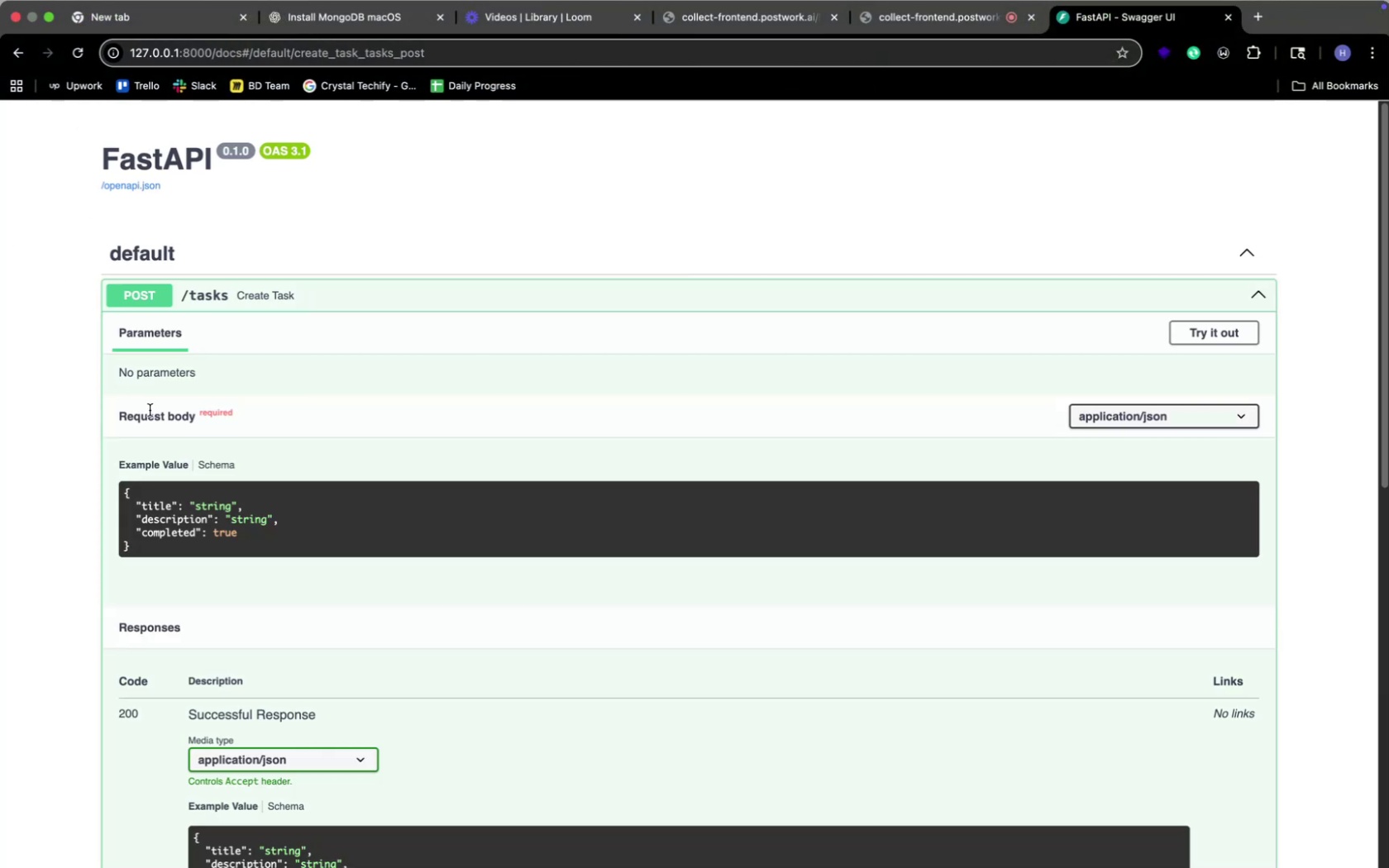 
scroll: coordinate [150, 410], scroll_direction: up, amount: 107.0
 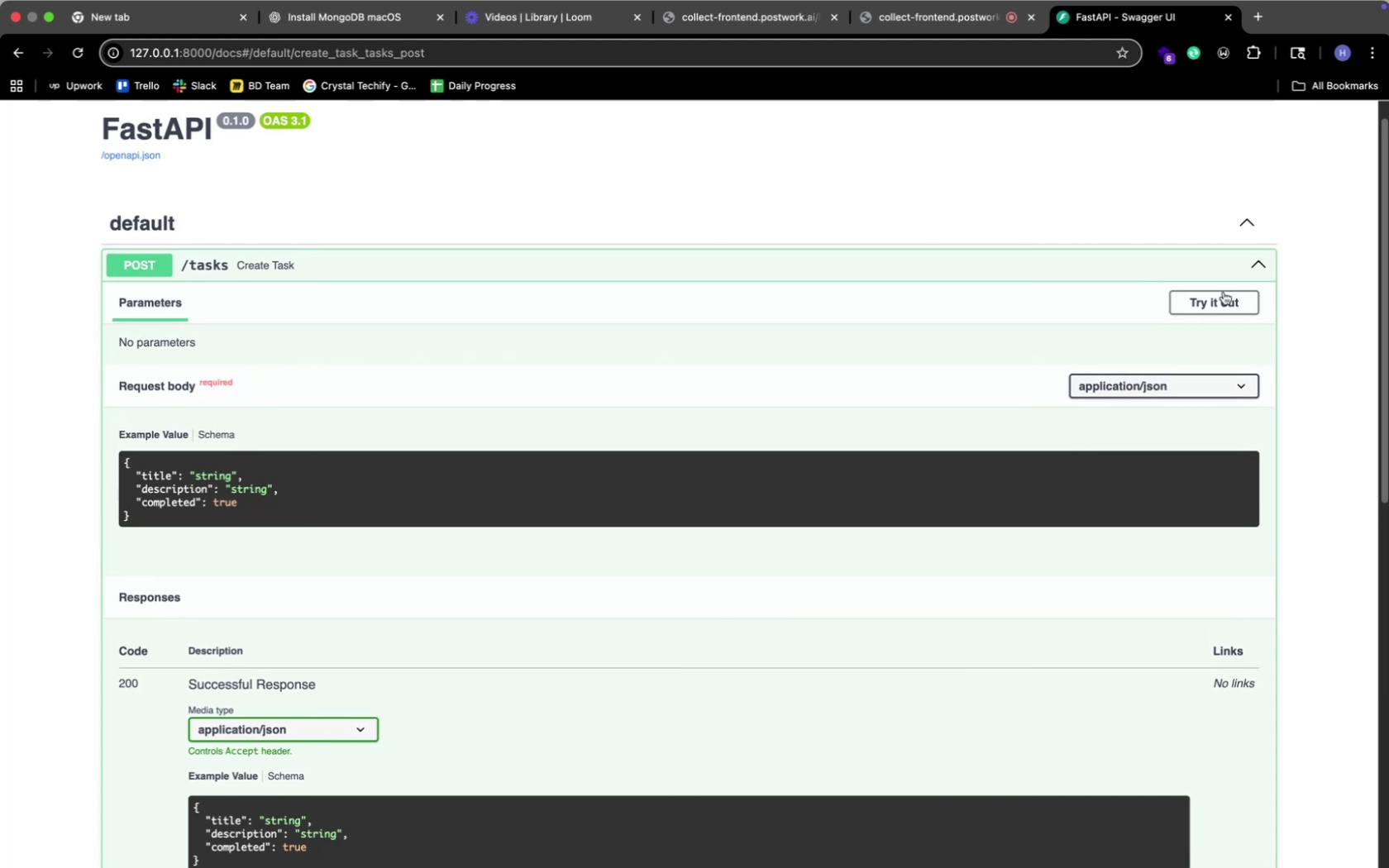 
left_click([1212, 305])
 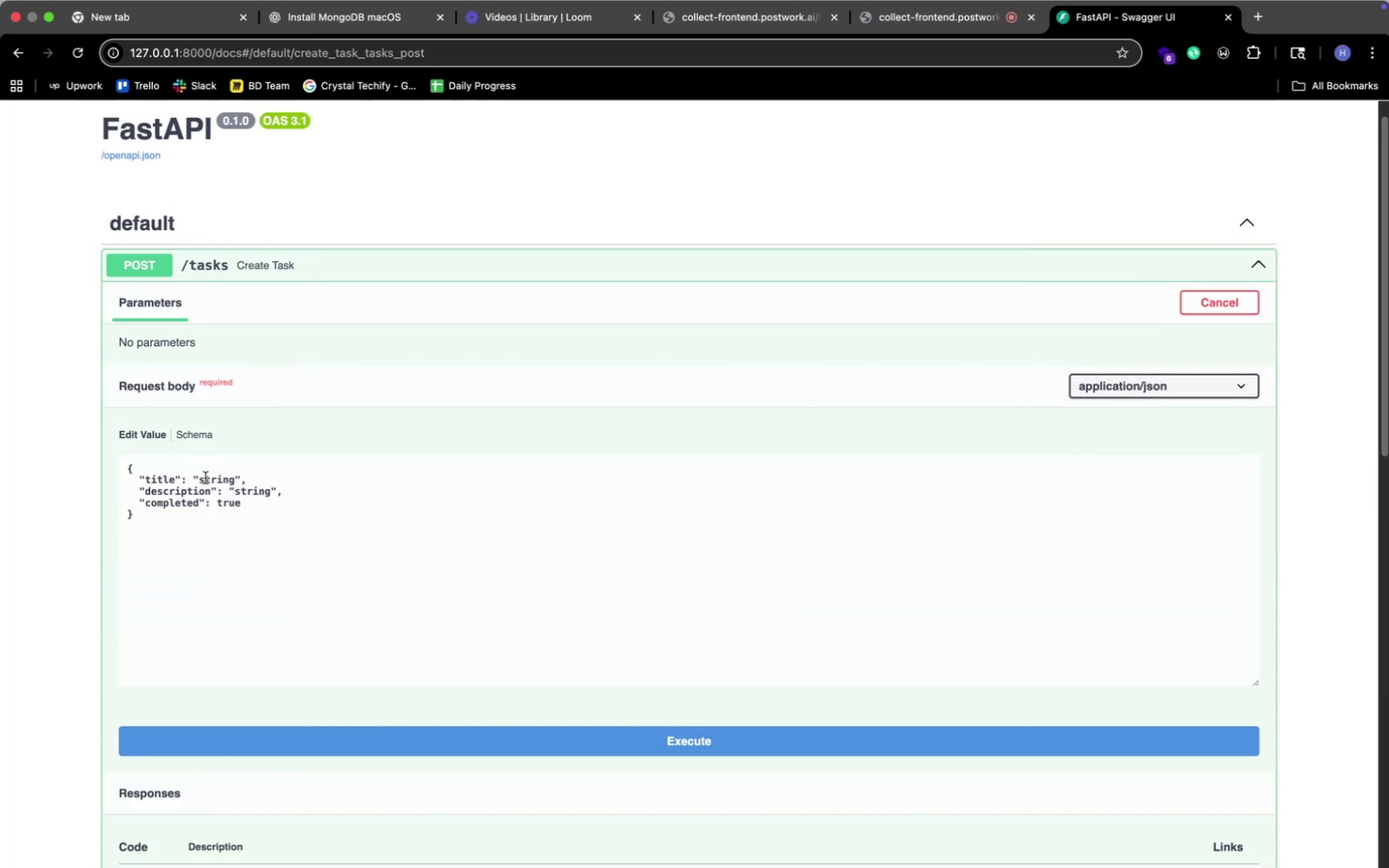 
double_click([208, 479])
 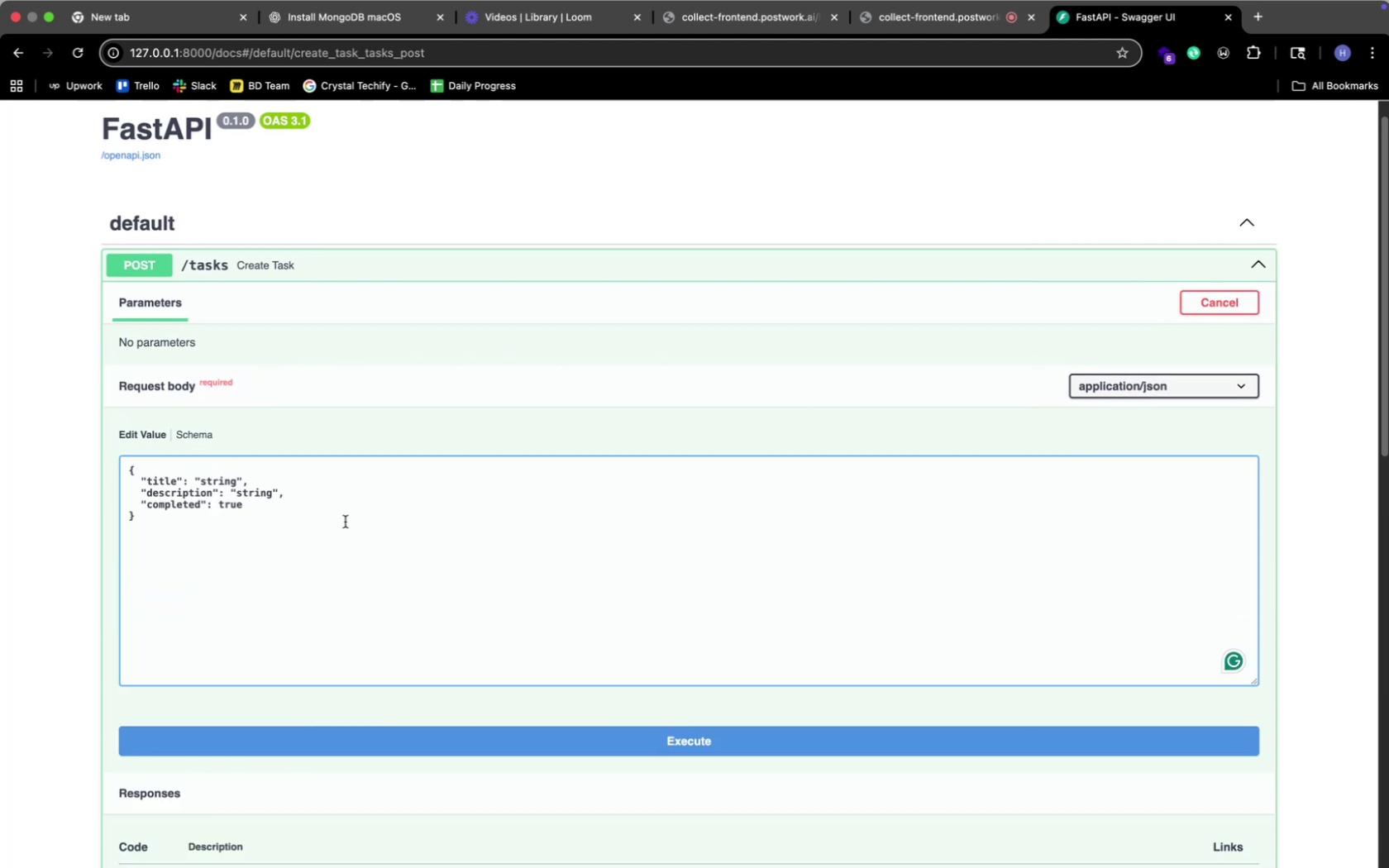 
key(ArrowRight)
 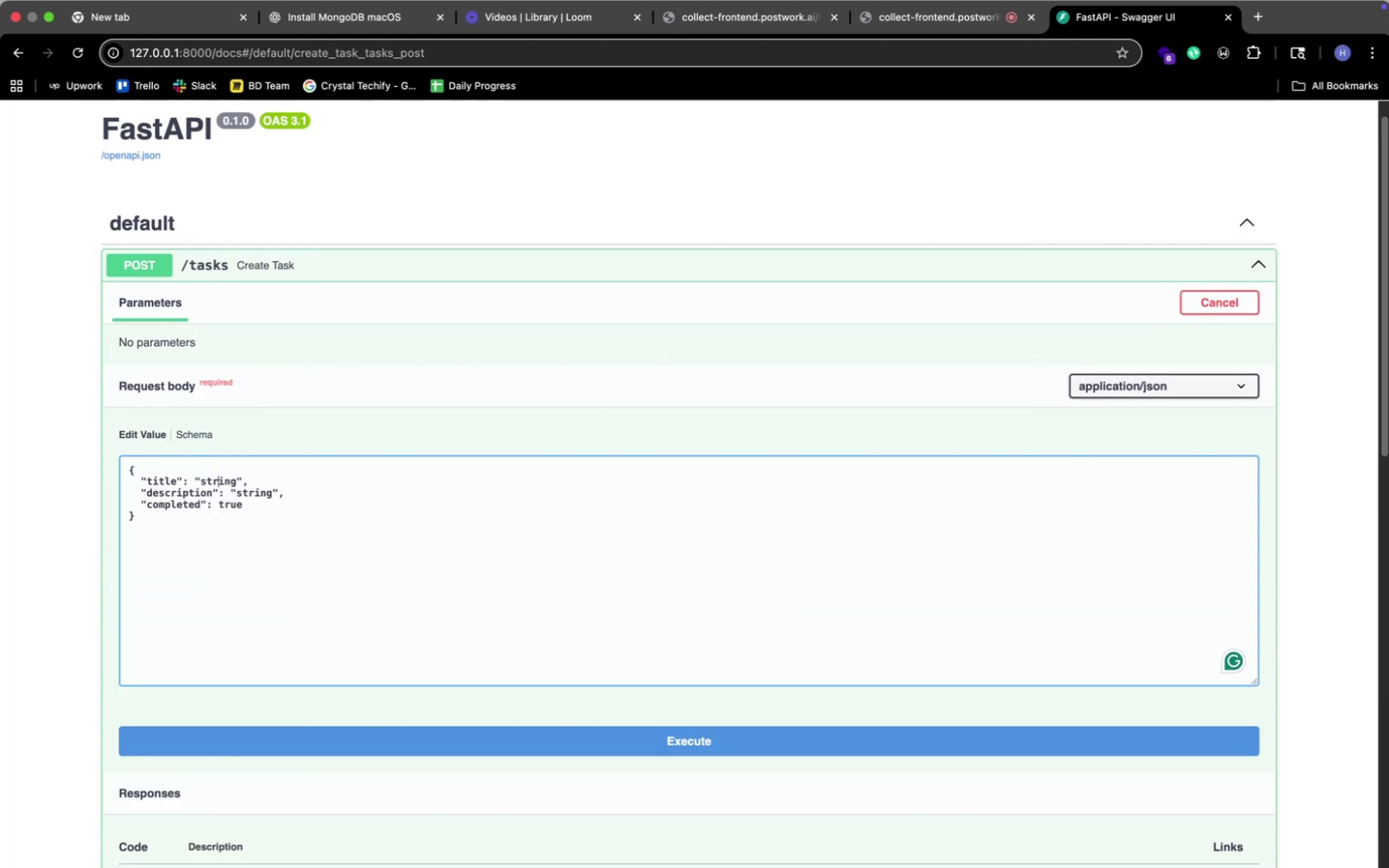 
key(ArrowRight)
 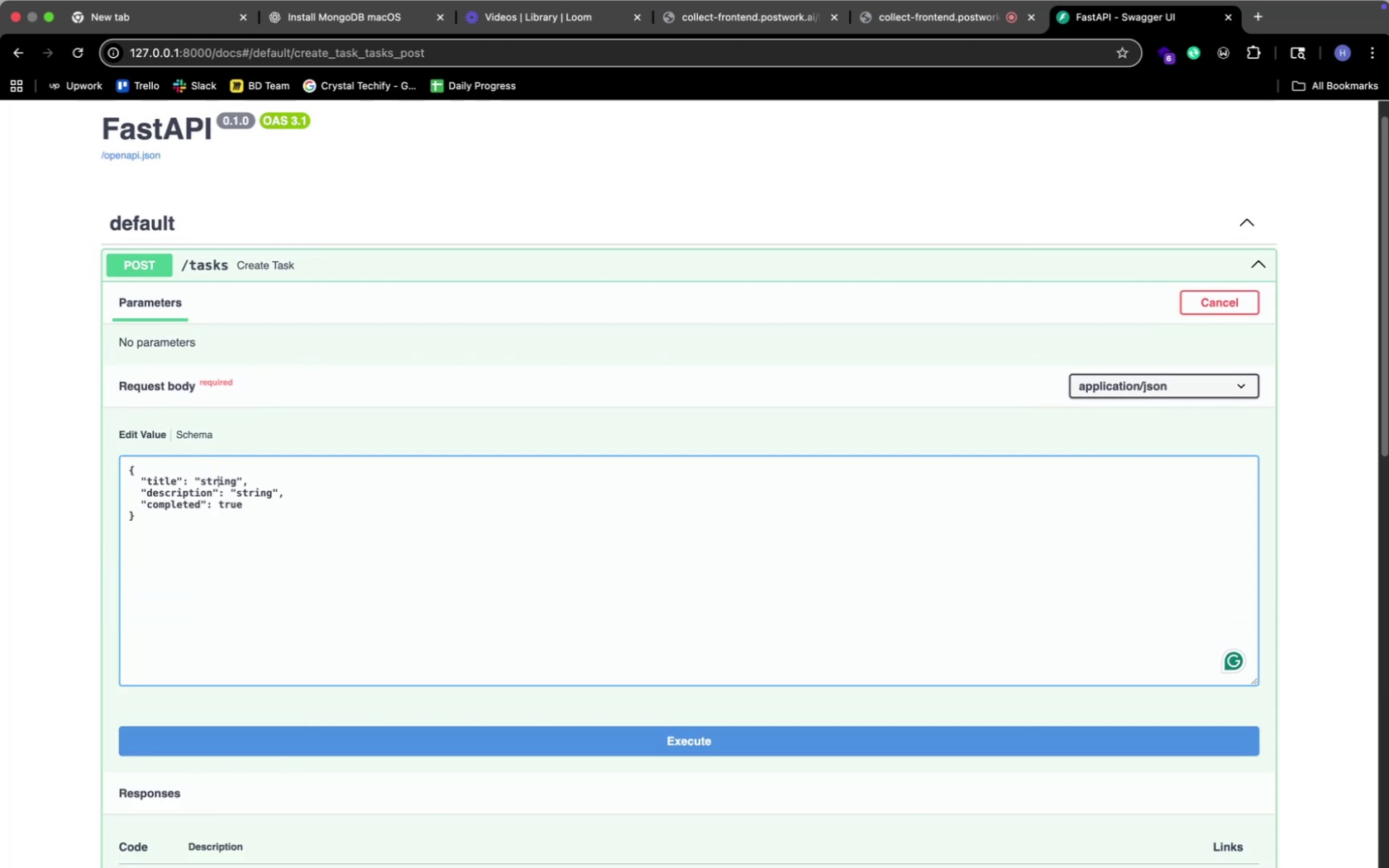 
key(ArrowRight)
 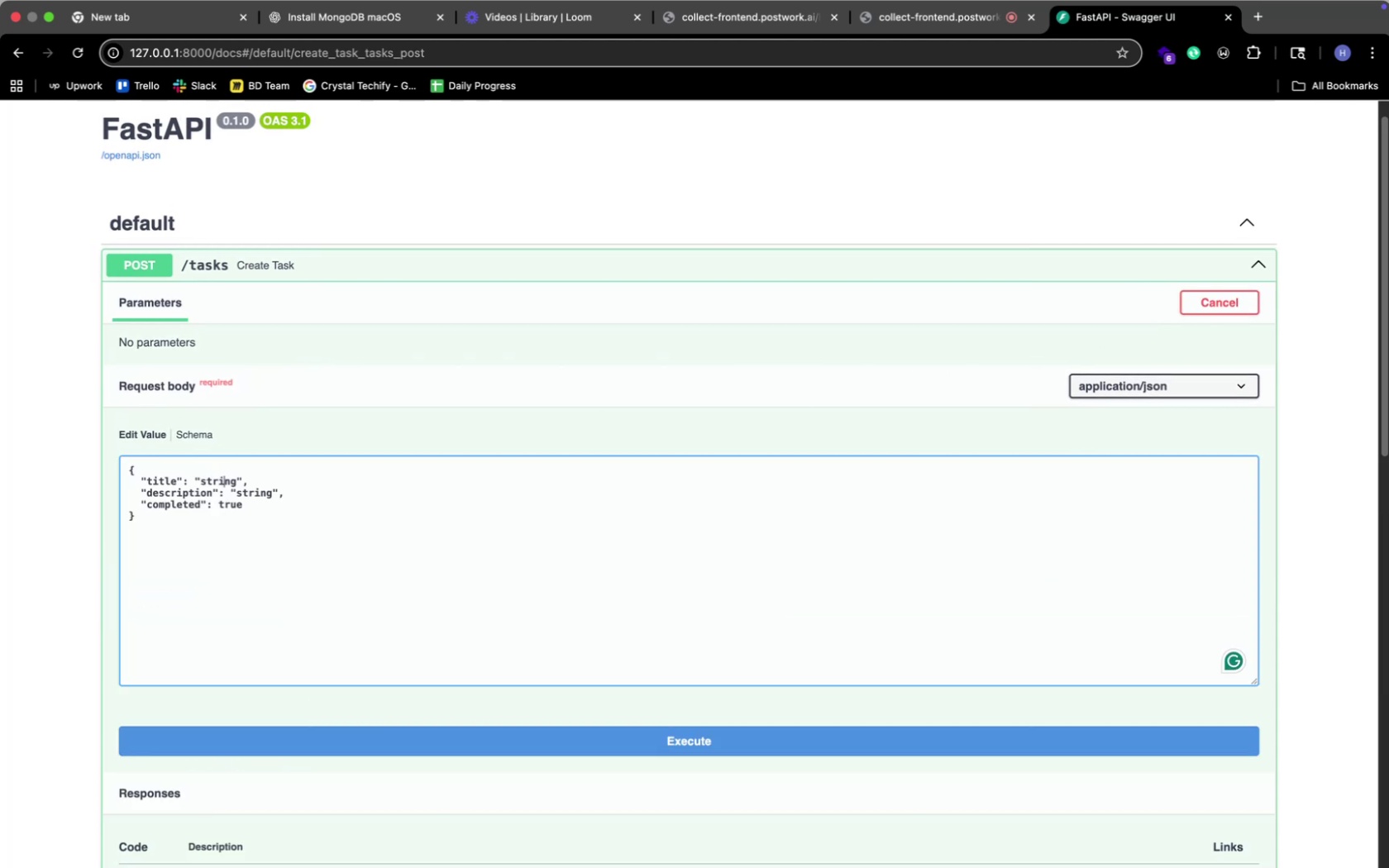 
key(ArrowRight)
 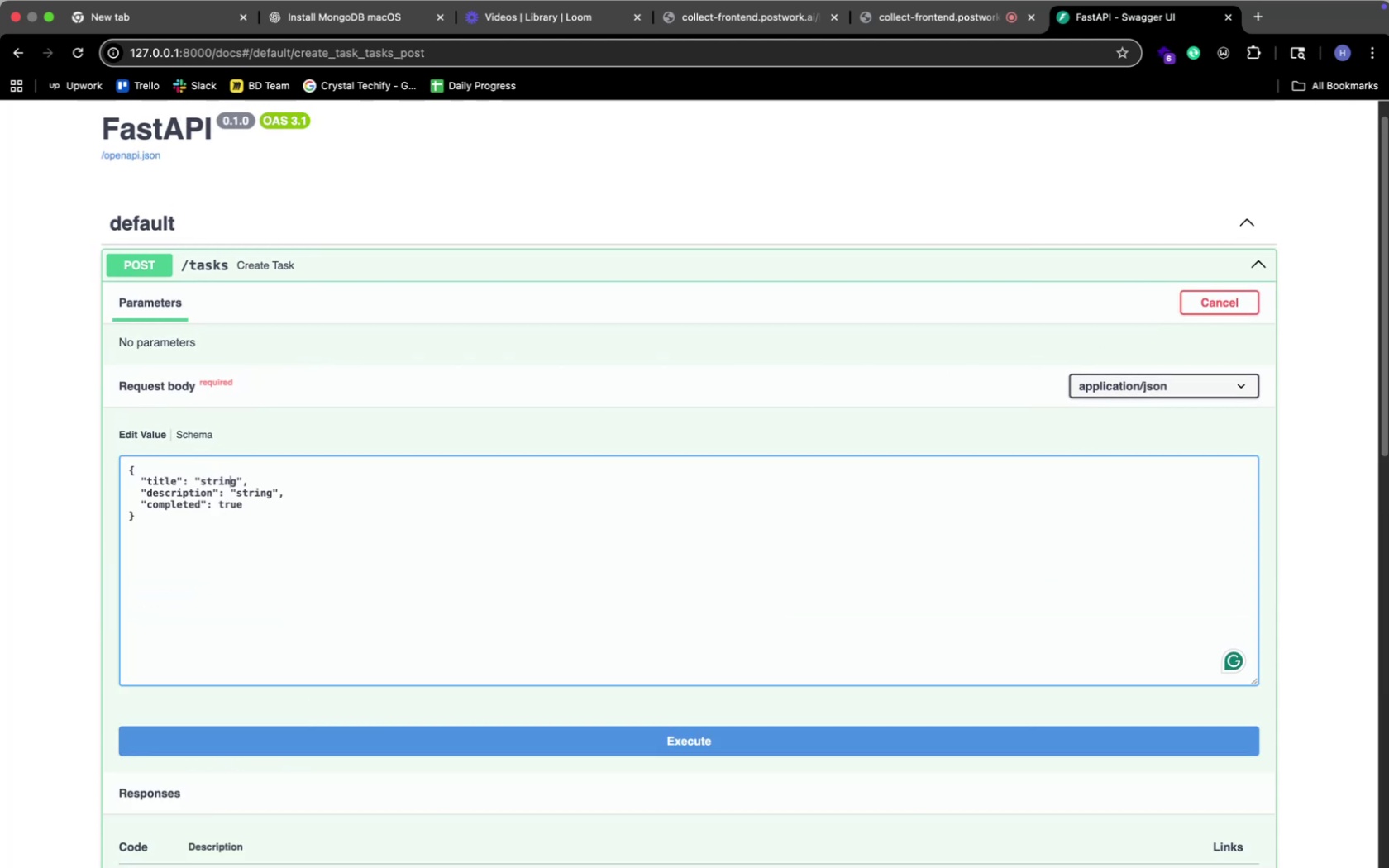 
key(ArrowRight)
 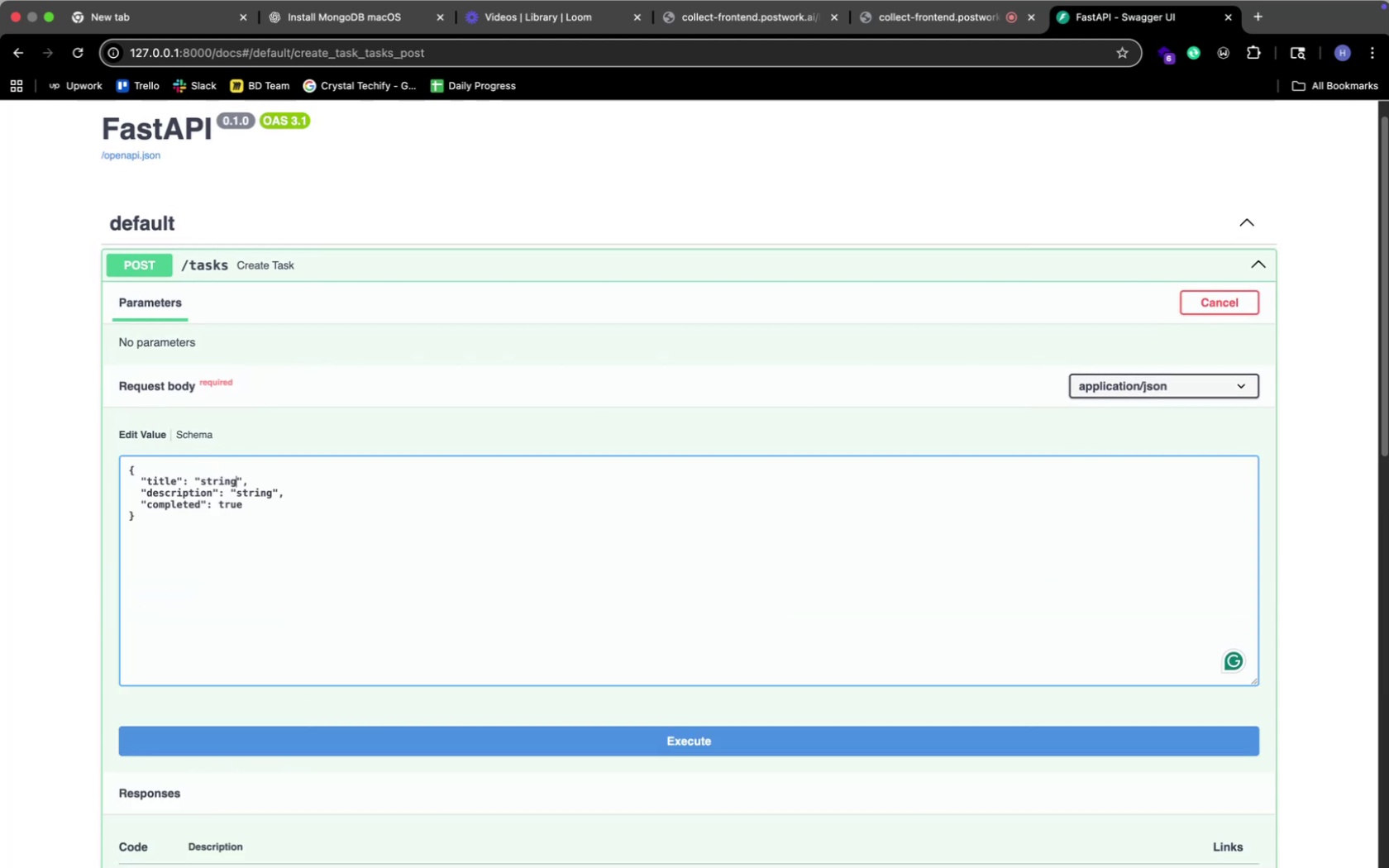 
key(Backspace)
key(Backspace)
key(Backspace)
key(Backspace)
key(Backspace)
key(Backspace)
type(Learning AWS Bedrock)
 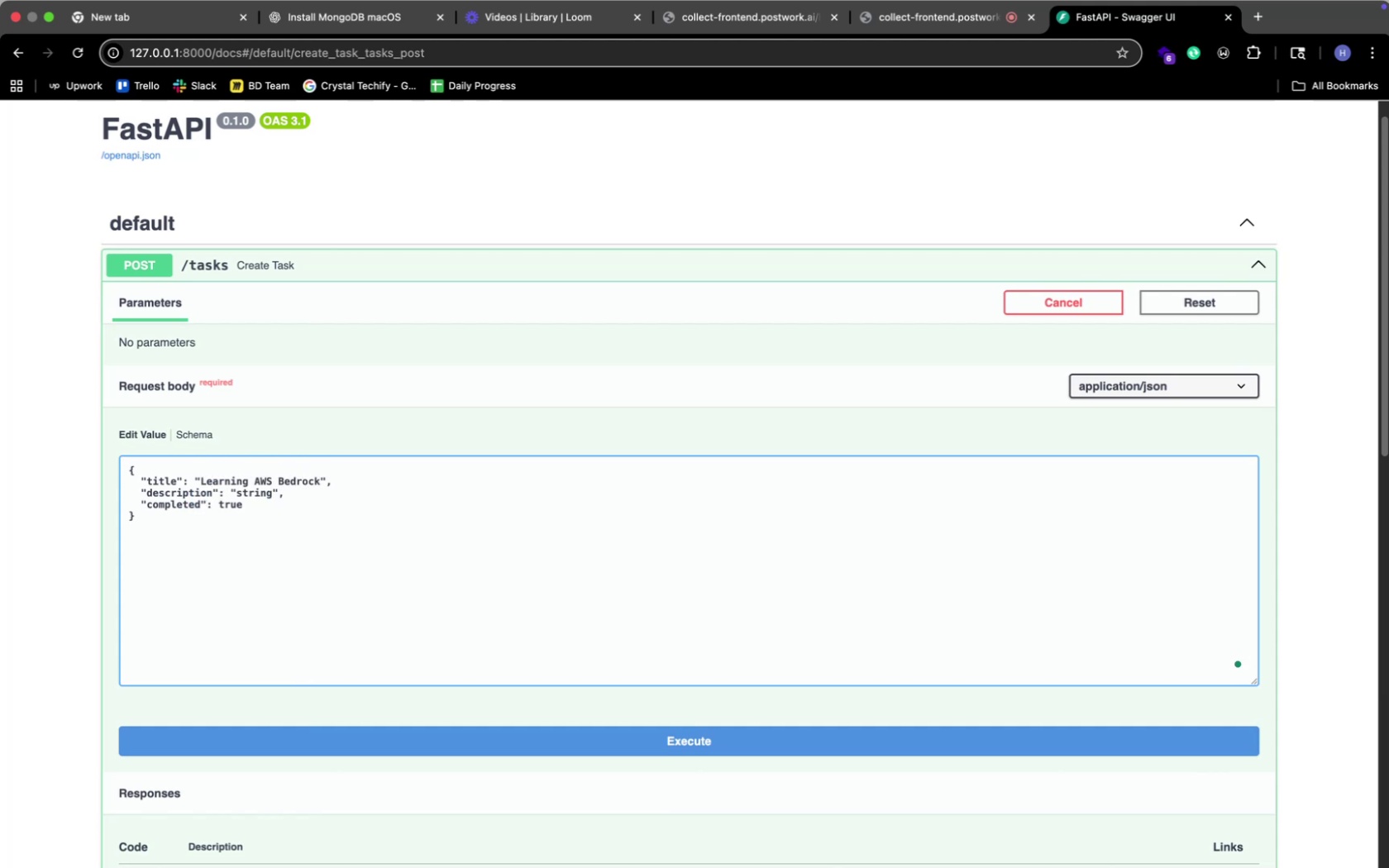 
key(ArrowDown)
 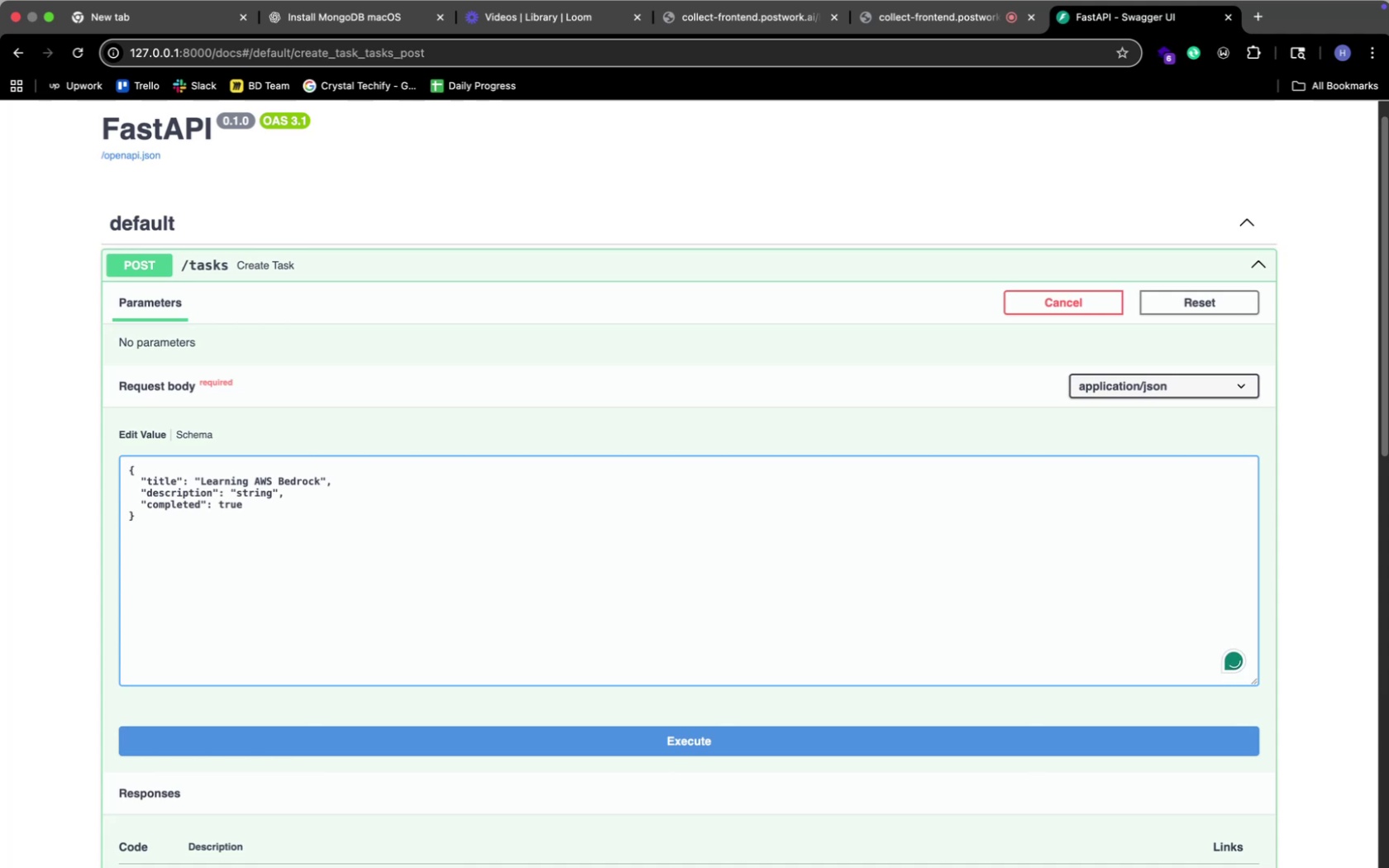 
key(ArrowLeft)
 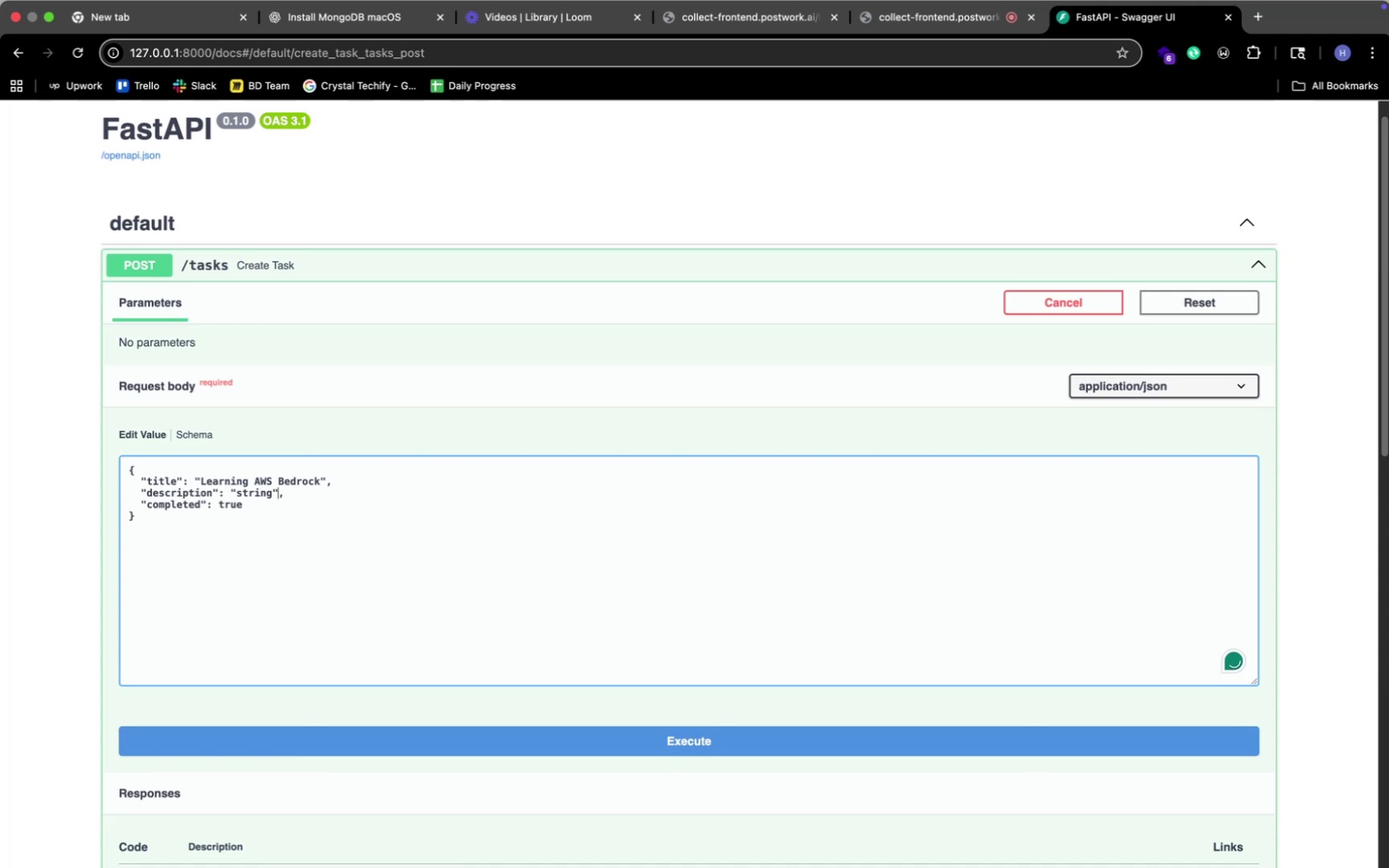 
key(ArrowLeft)
 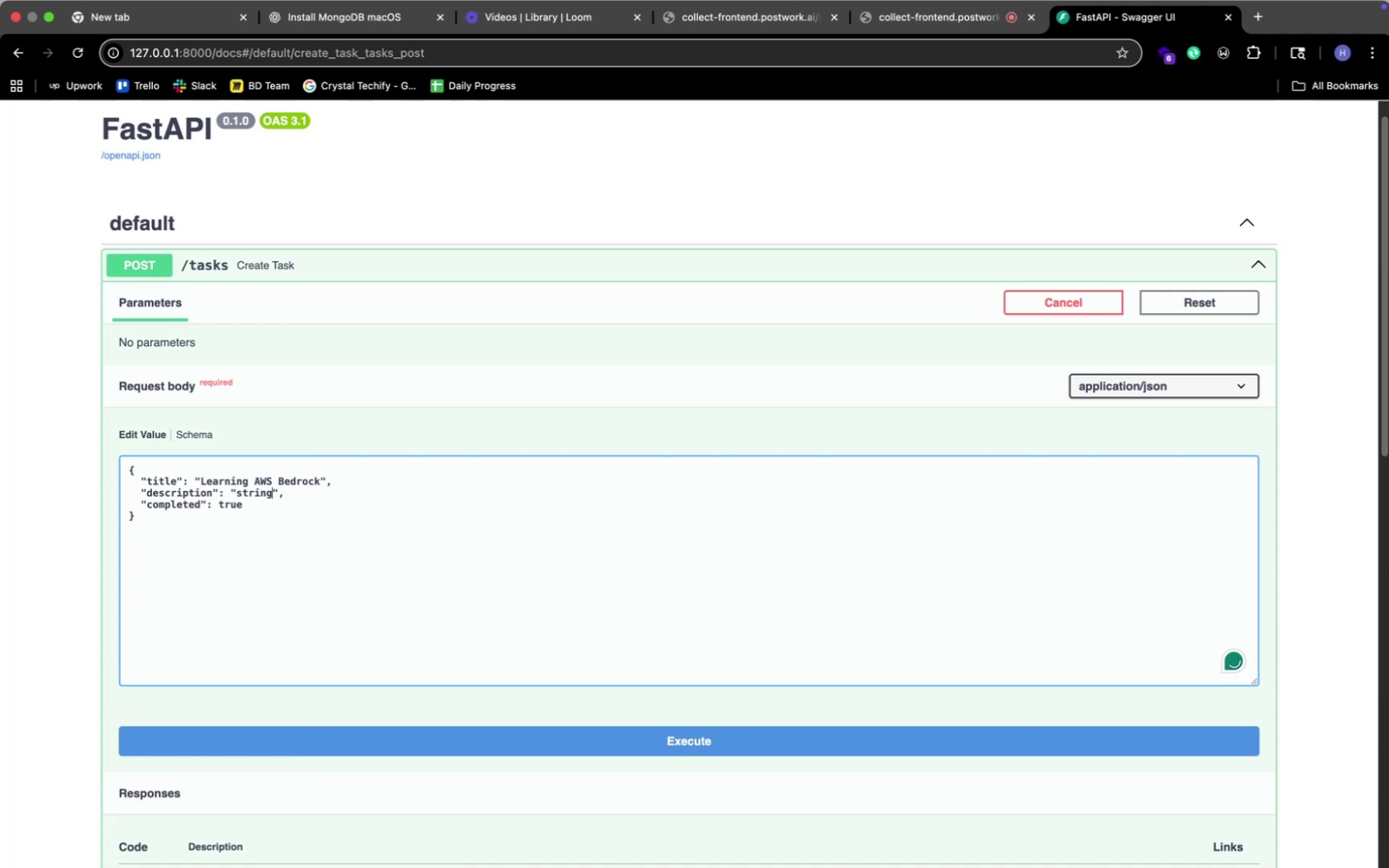 
key(ArrowLeft)
 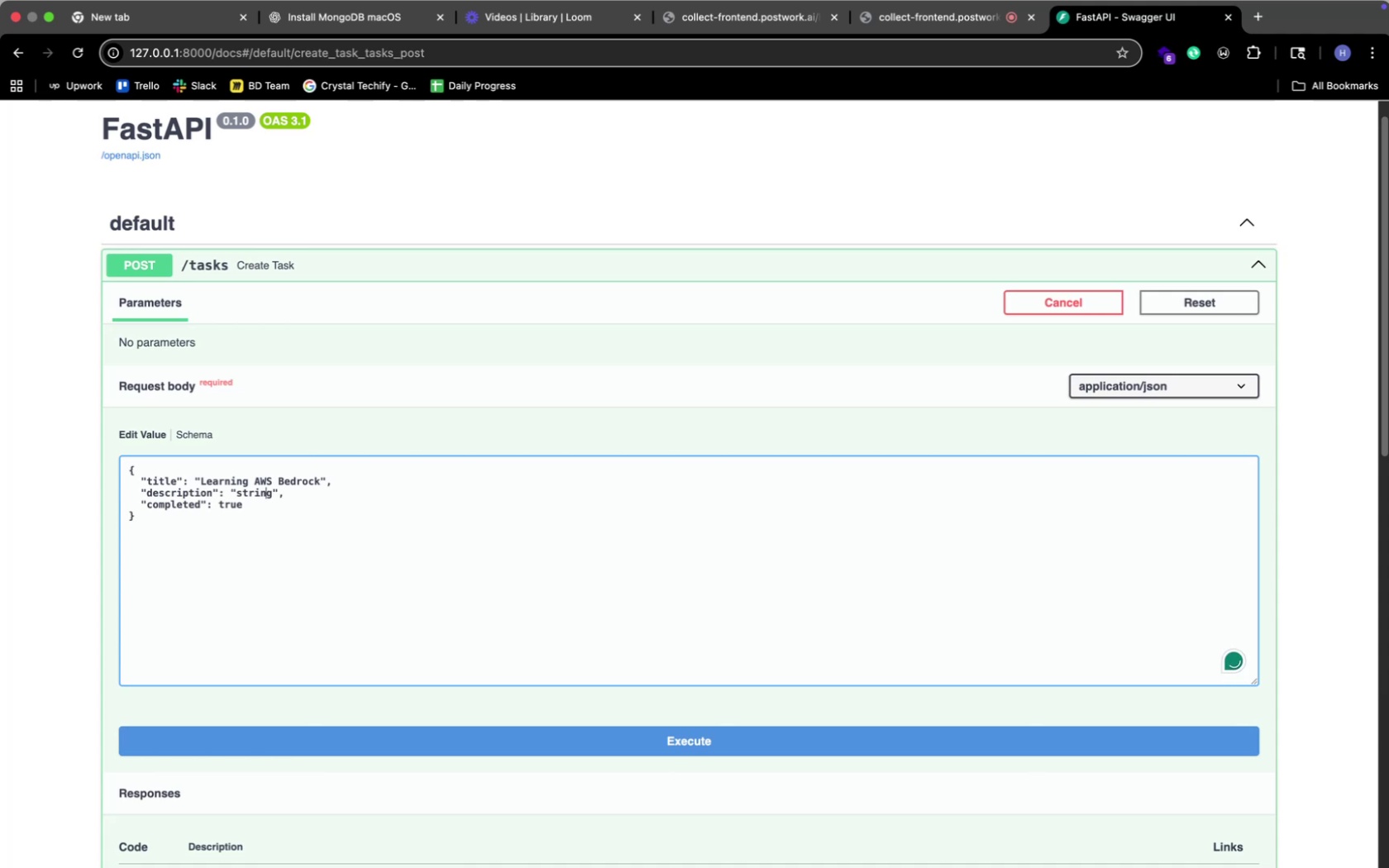 
key(ArrowRight)
 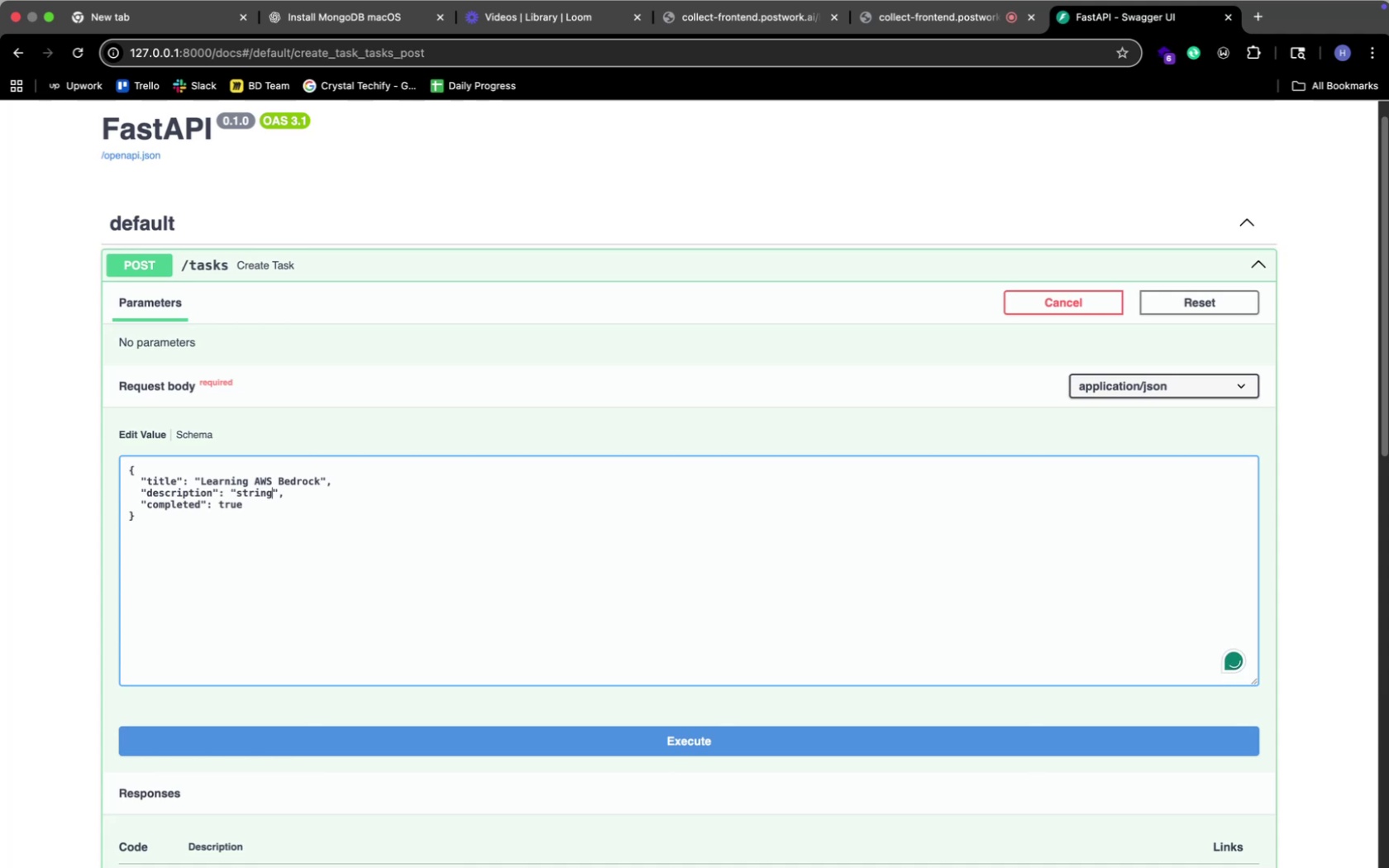 
key(Backspace)
key(Backspace)
key(Backspace)
key(Backspace)
key(Backspace)
key(Backspace)
type(check AWS BEDROCK COURSE AN )
key(Backspace)
type(D LEARN IT)
 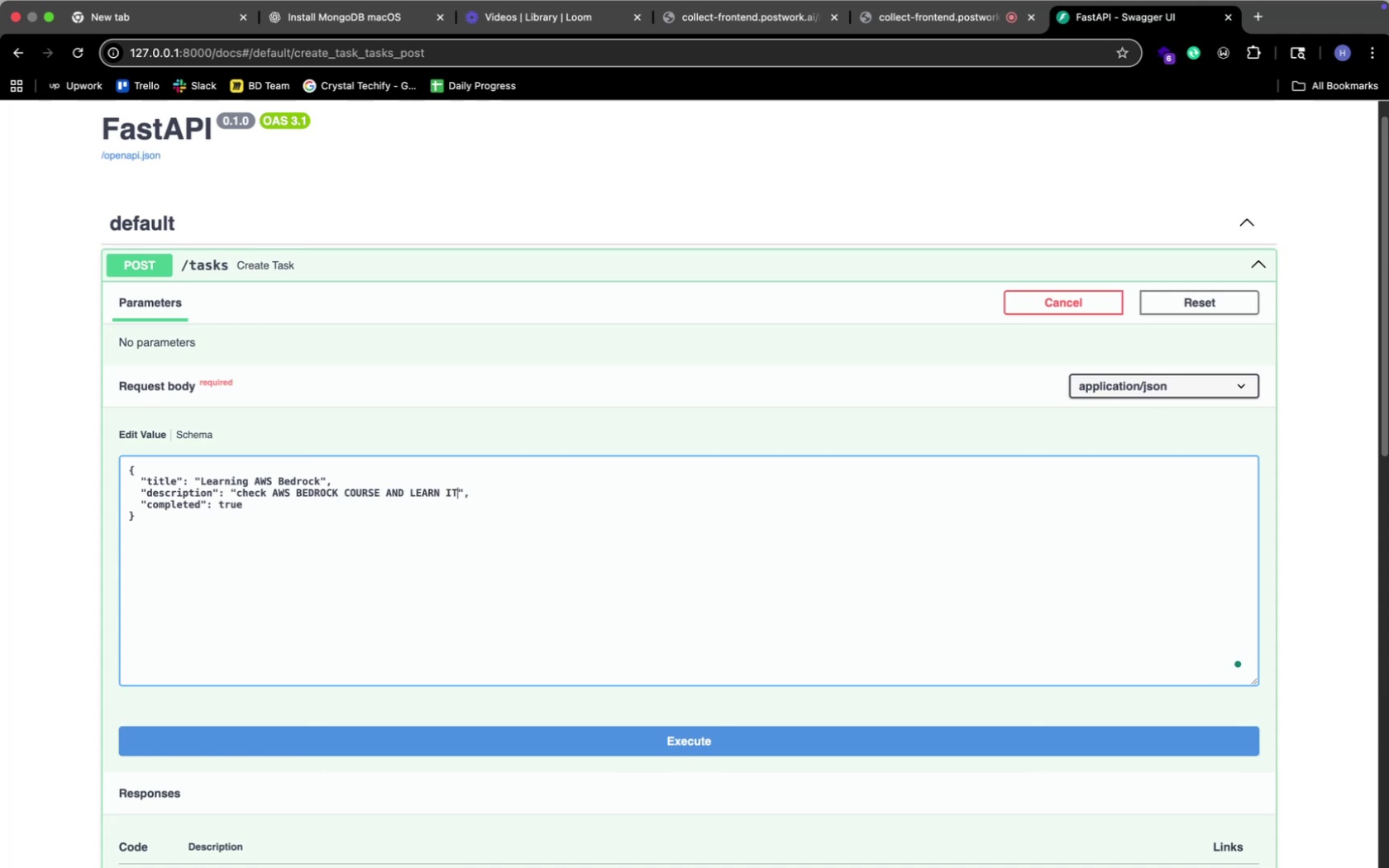 
key(ArrowDown)
 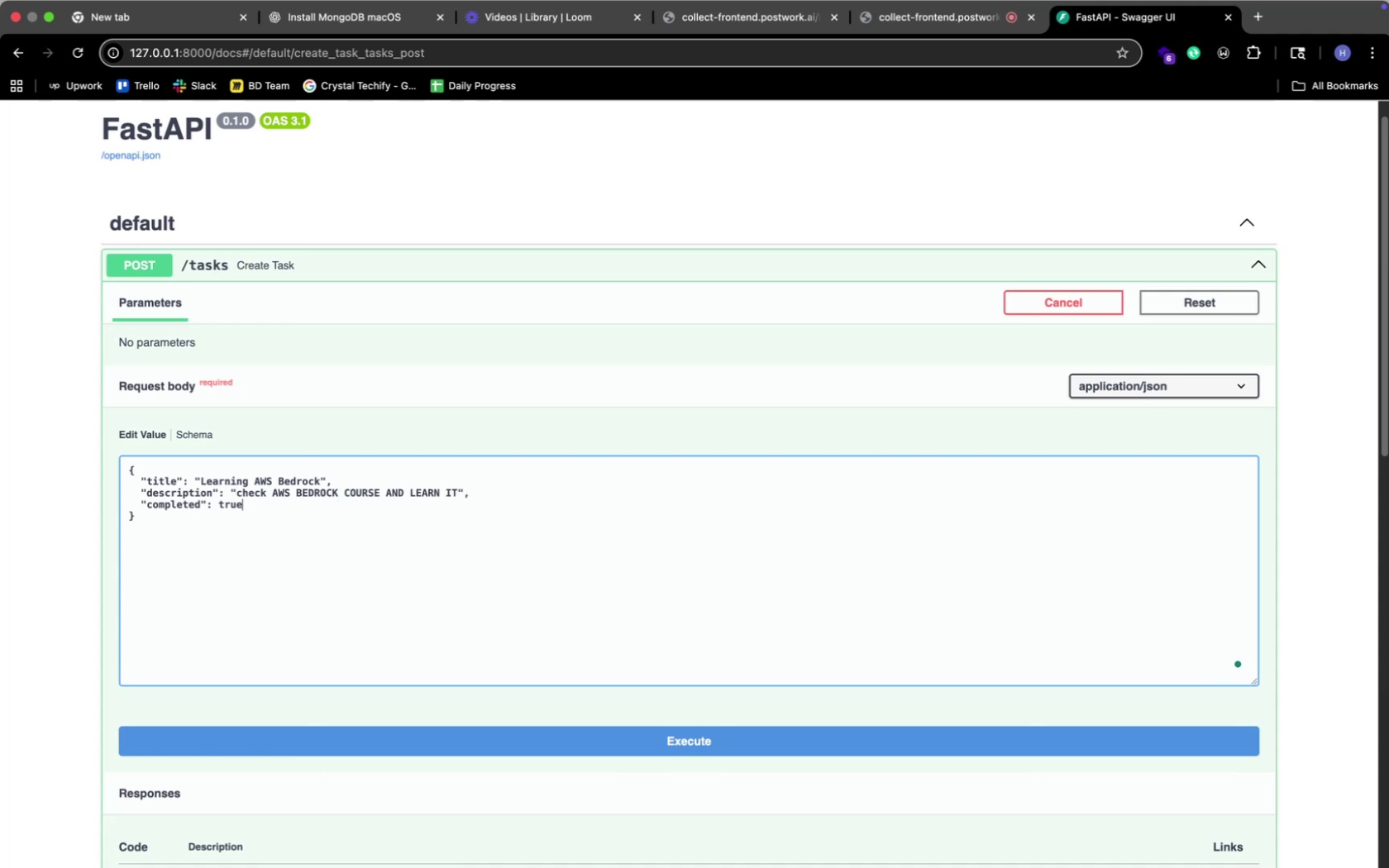 
key(ArrowDown)
 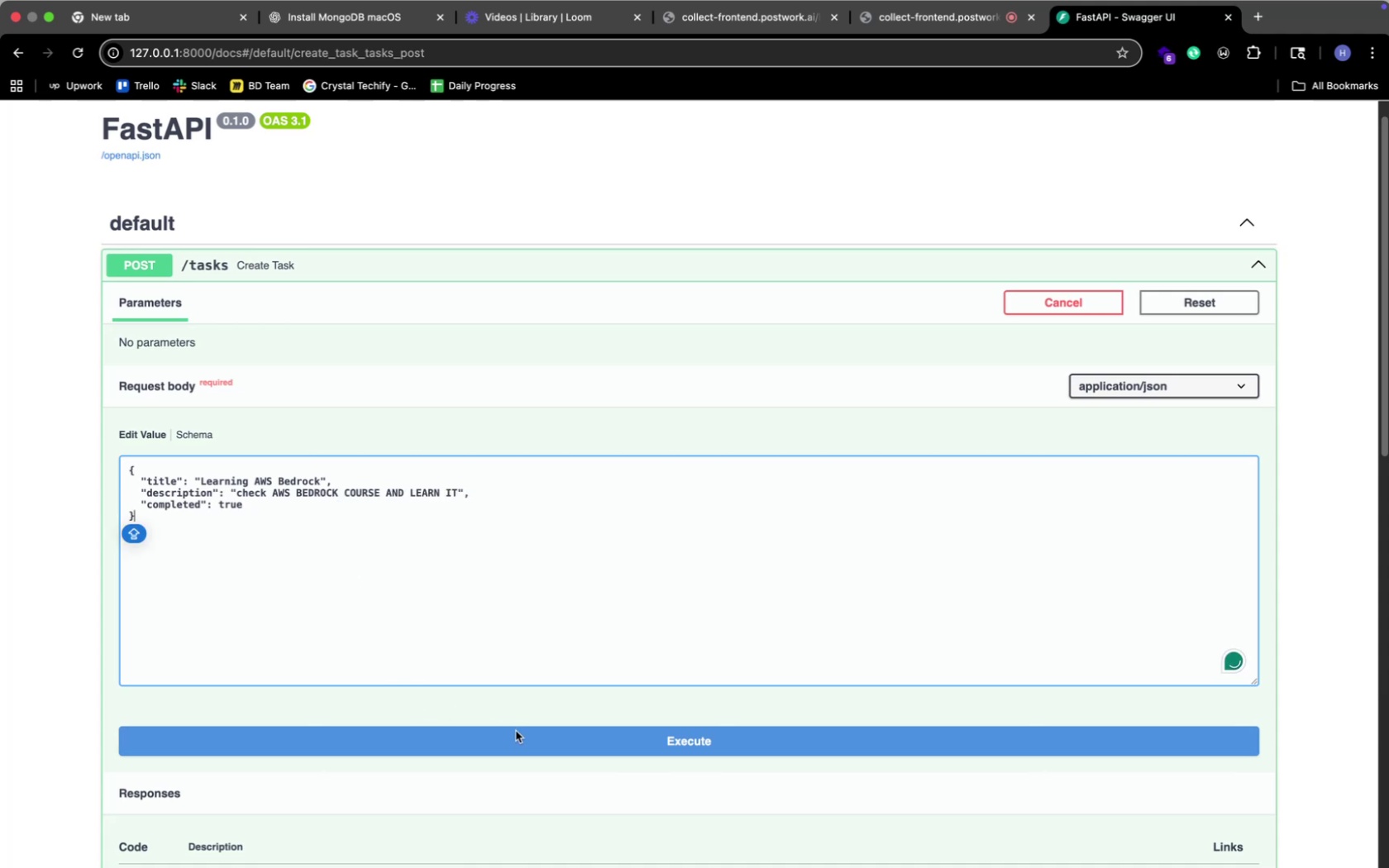 
left_click([534, 737])
 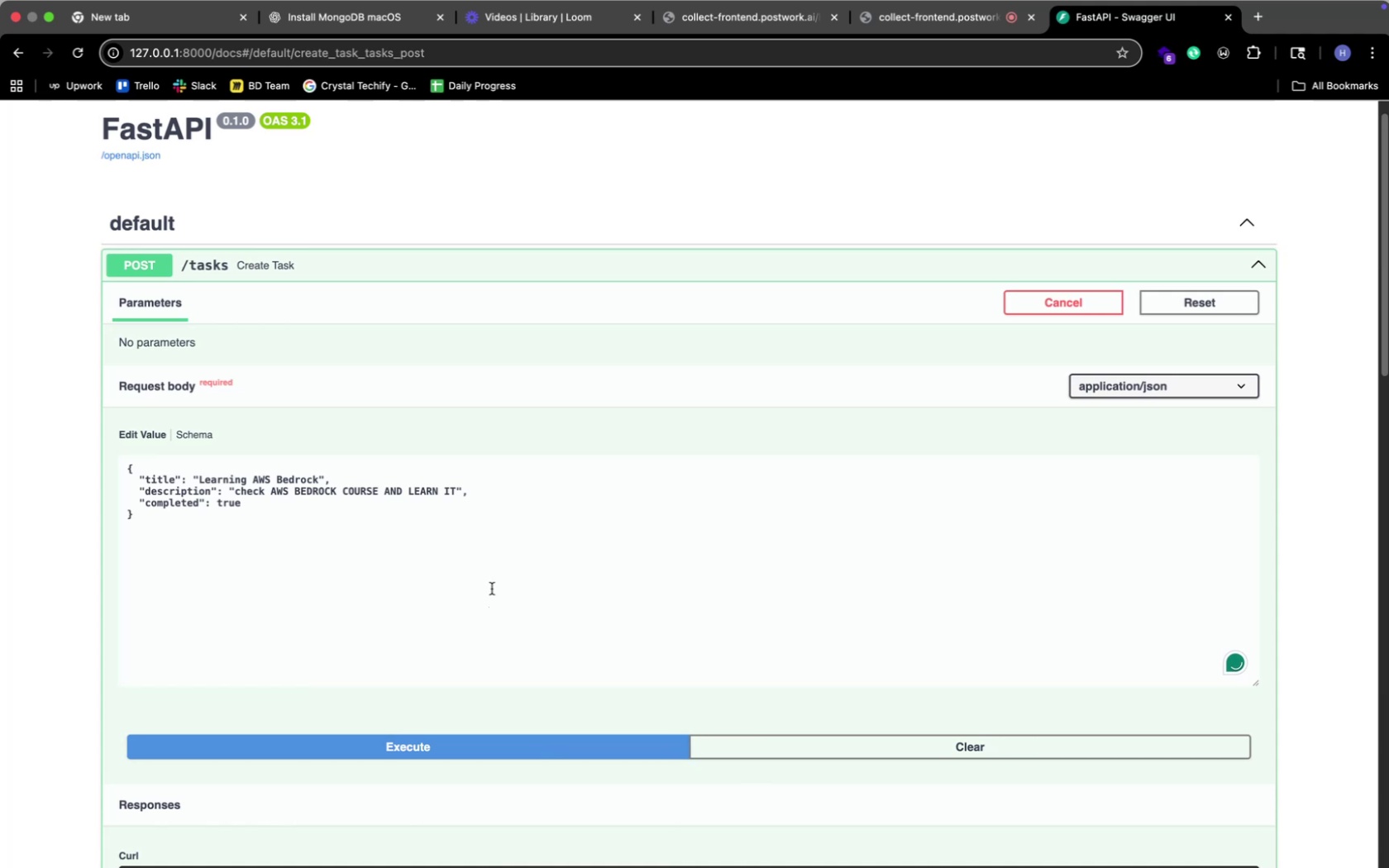 
scroll: coordinate [491, 589], scroll_direction: up, amount: 4.0
 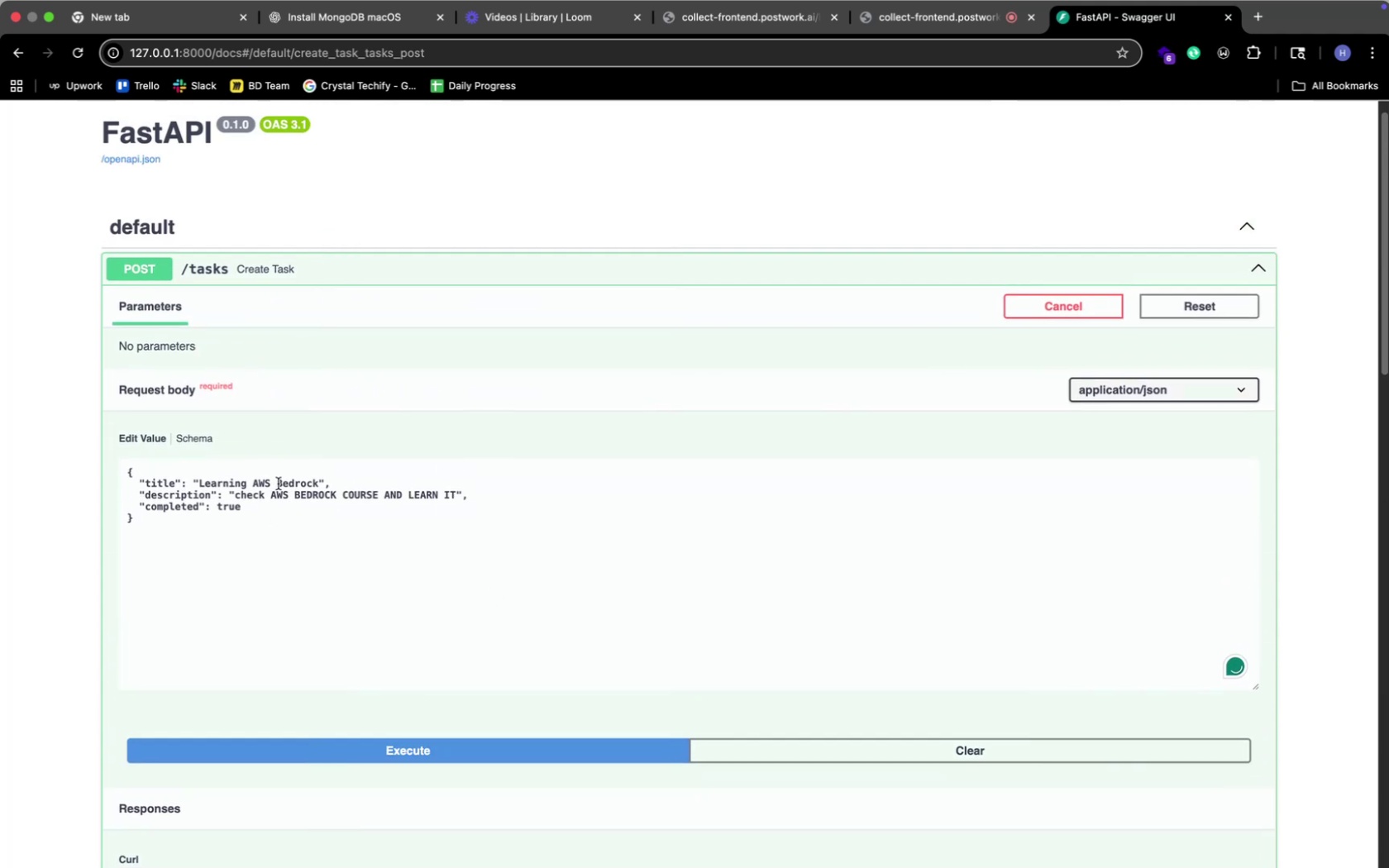 
scroll: coordinate [278, 484], scroll_direction: down, amount: 29.0
 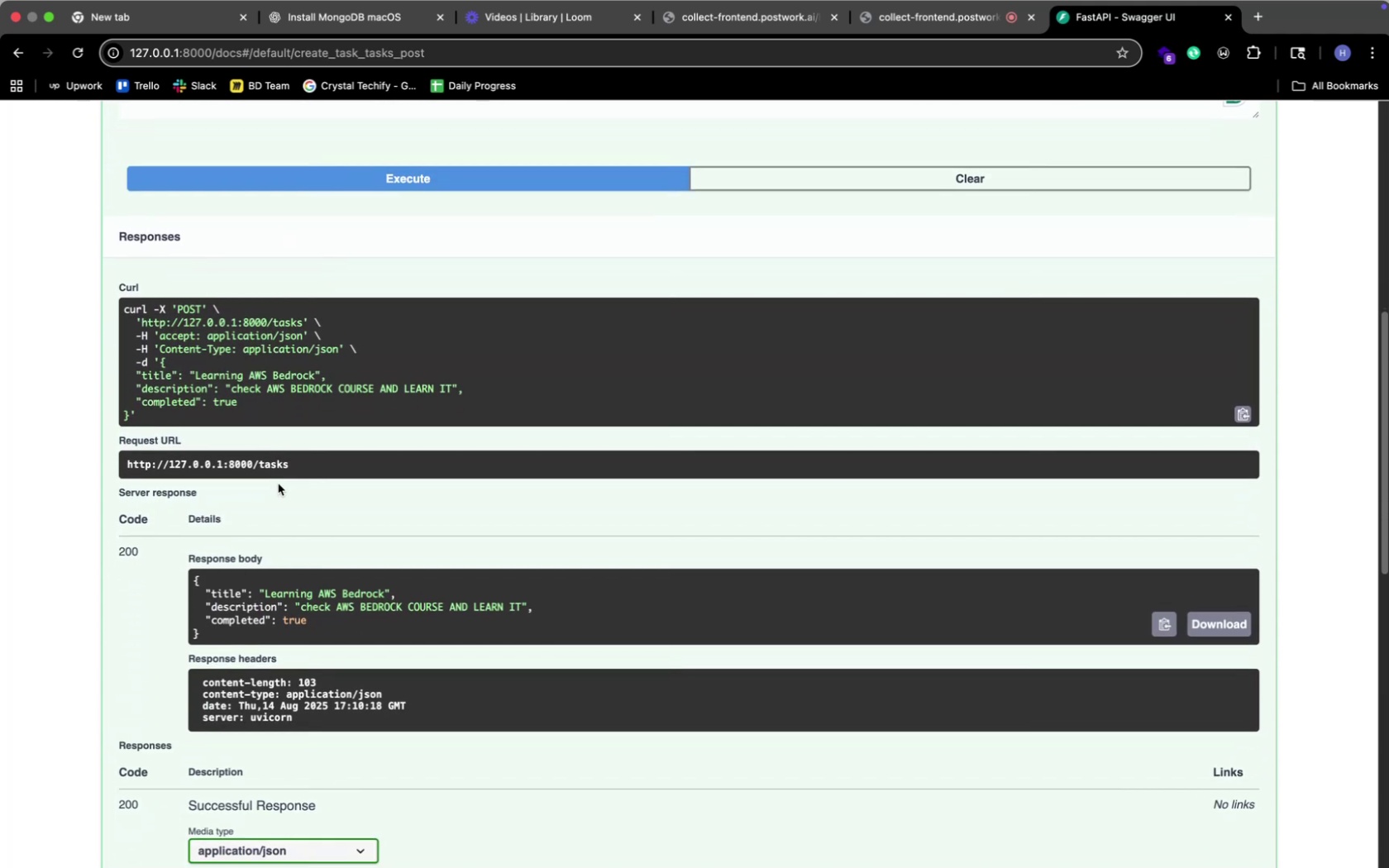 
scroll: coordinate [278, 484], scroll_direction: up, amount: 34.0
 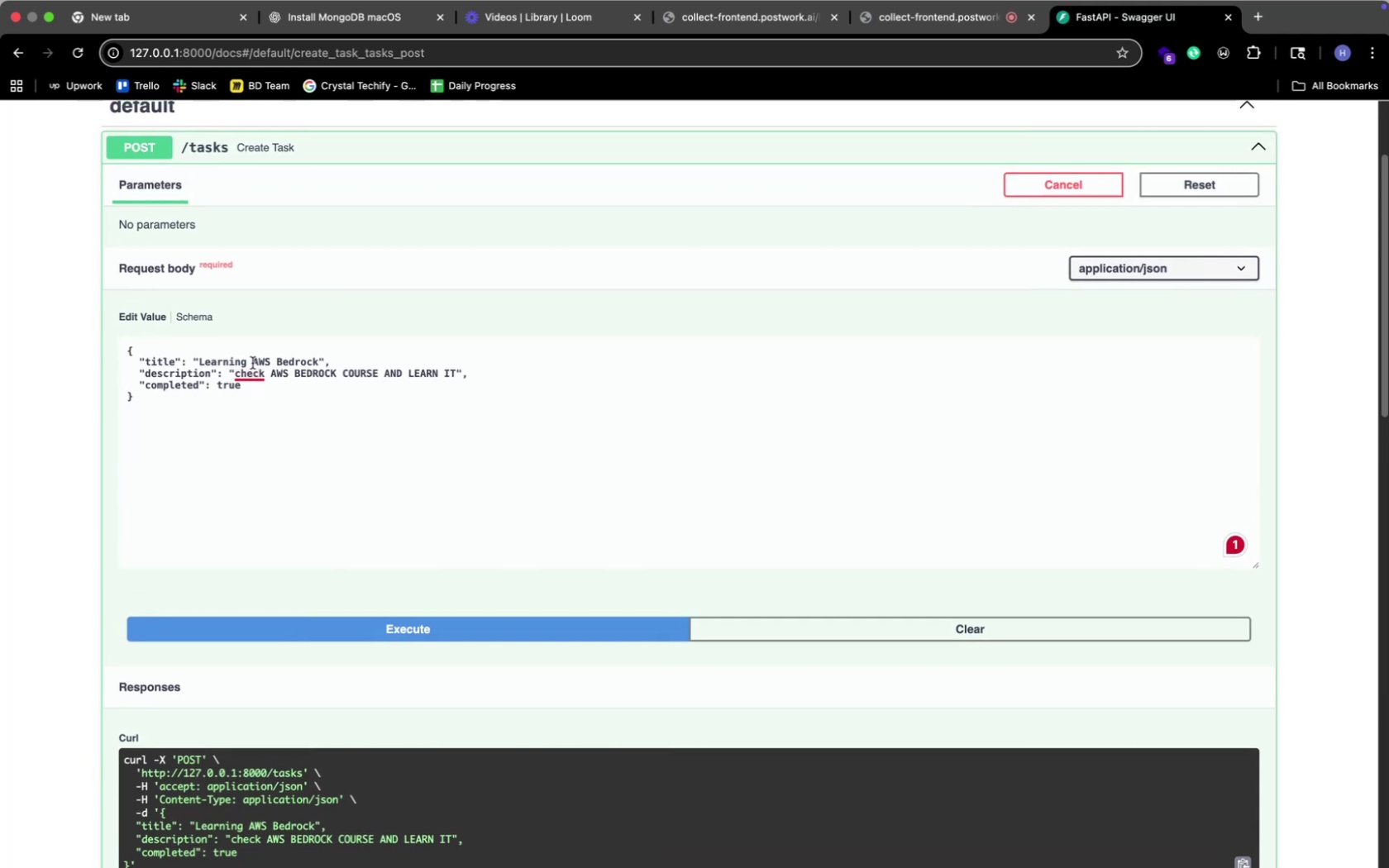 
left_click([246, 358])
 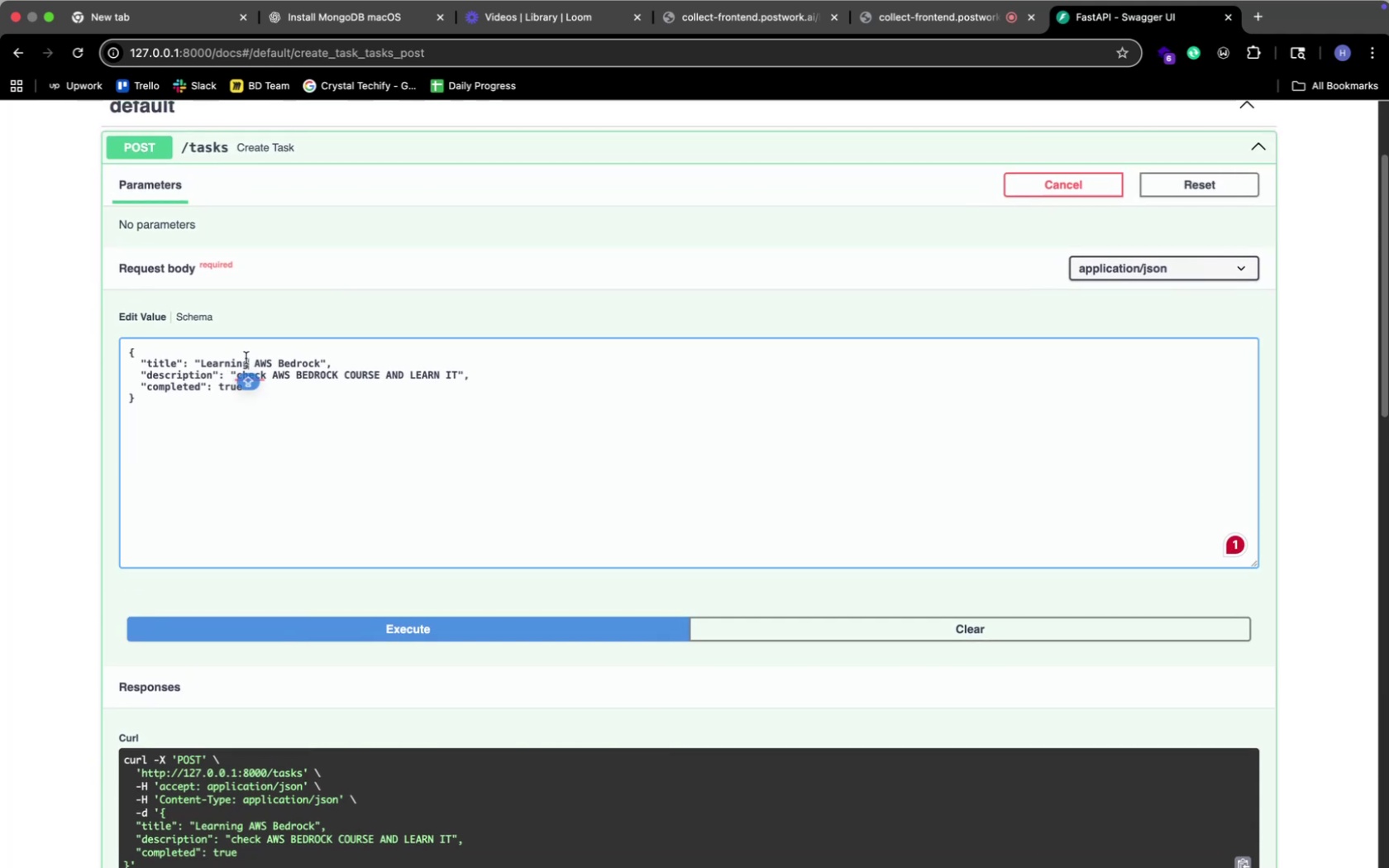 
key(ArrowRight)
 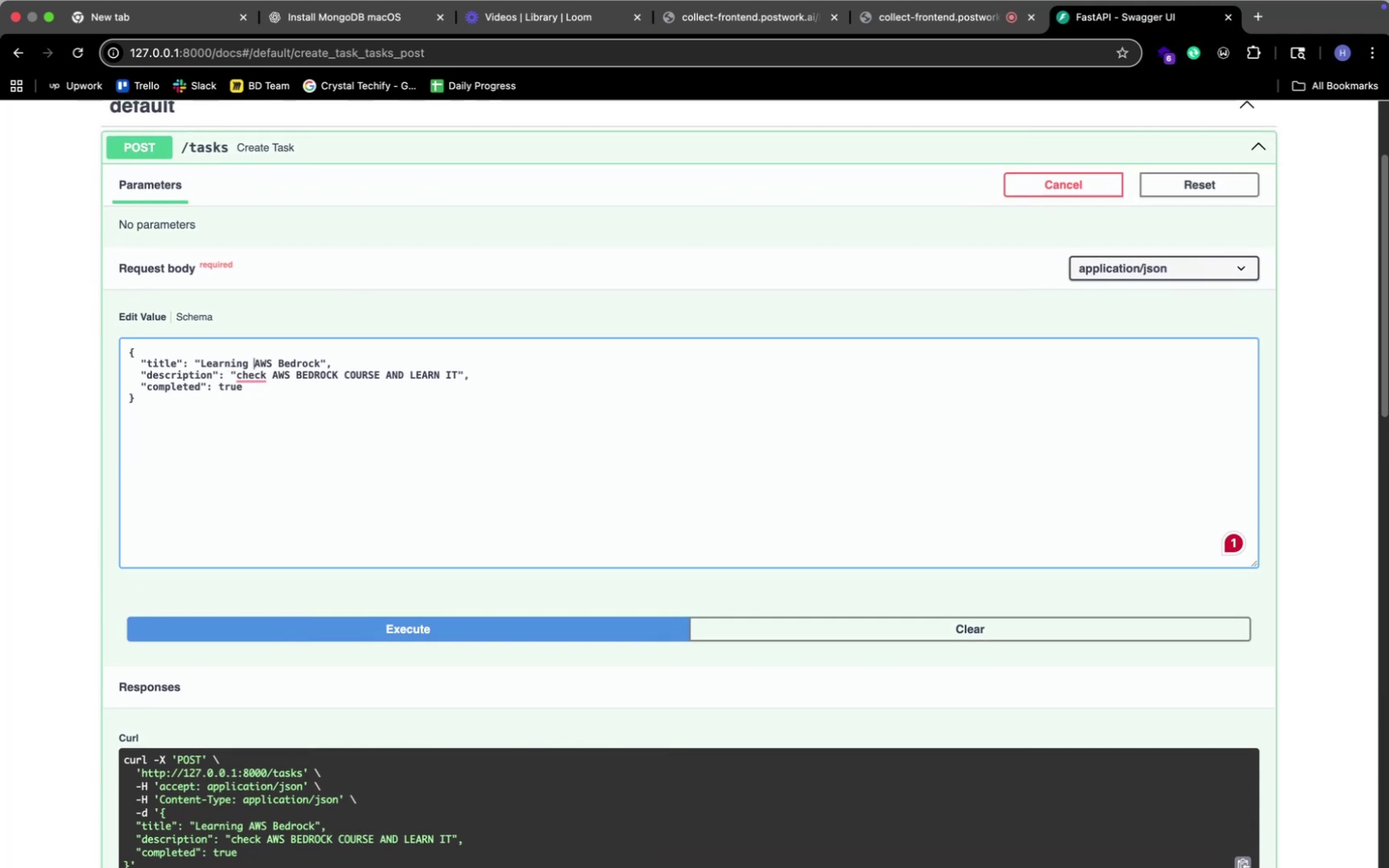 
hold_key(key=ArrowRight, duration=0.66)
 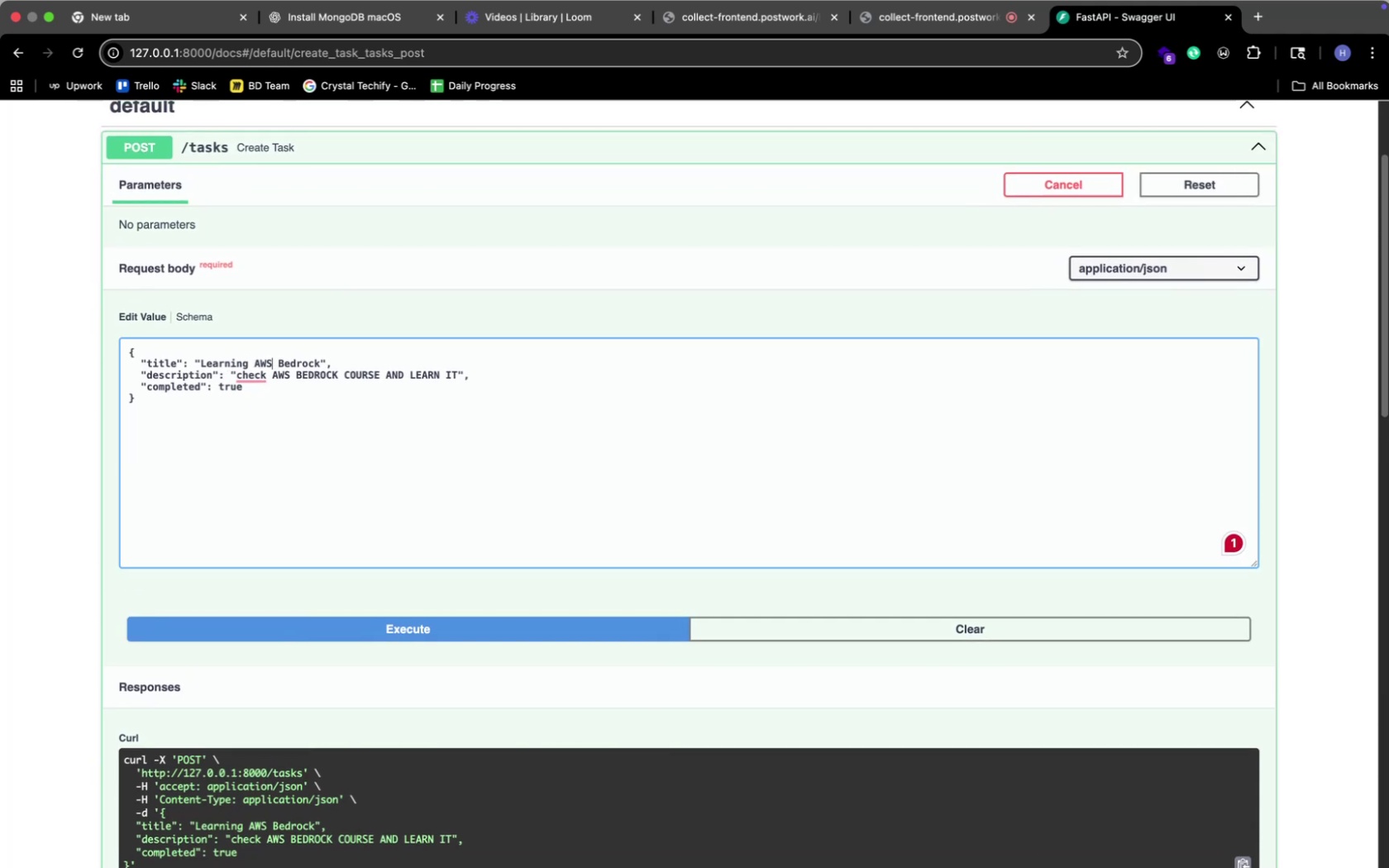 
hold_key(key=ArrowRight, duration=0.87)
 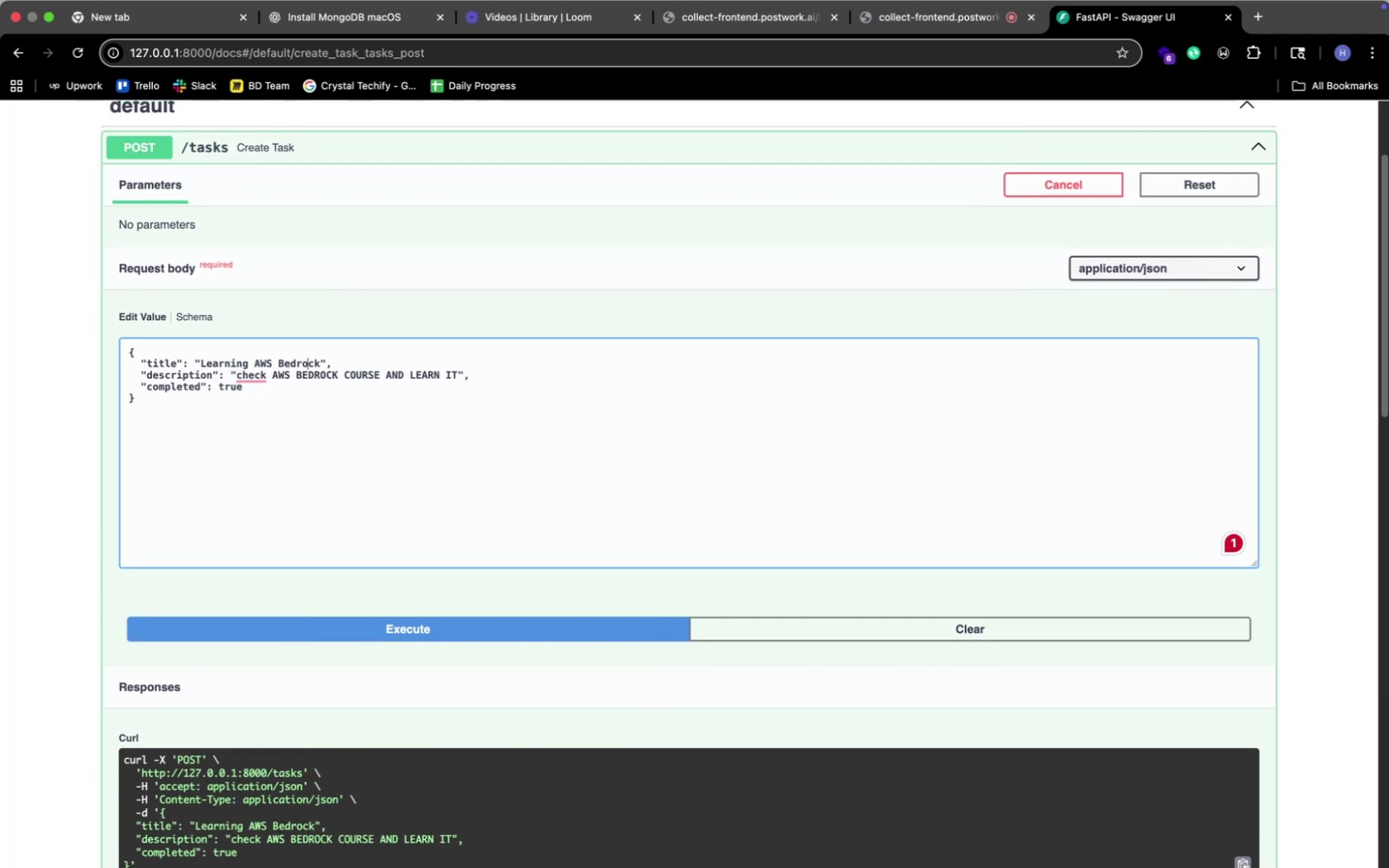 
key(ArrowRight)
 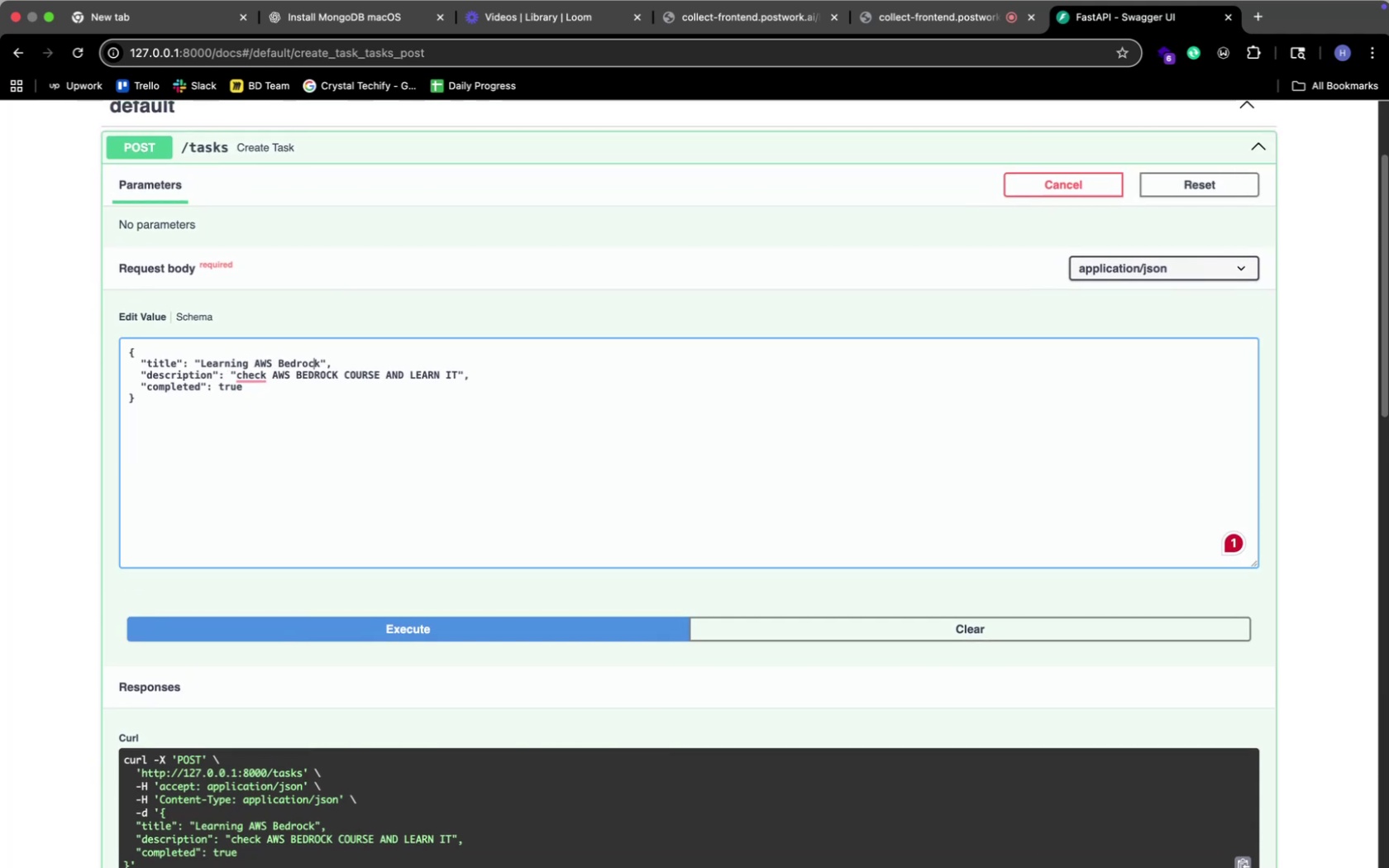 
key(ArrowRight)
 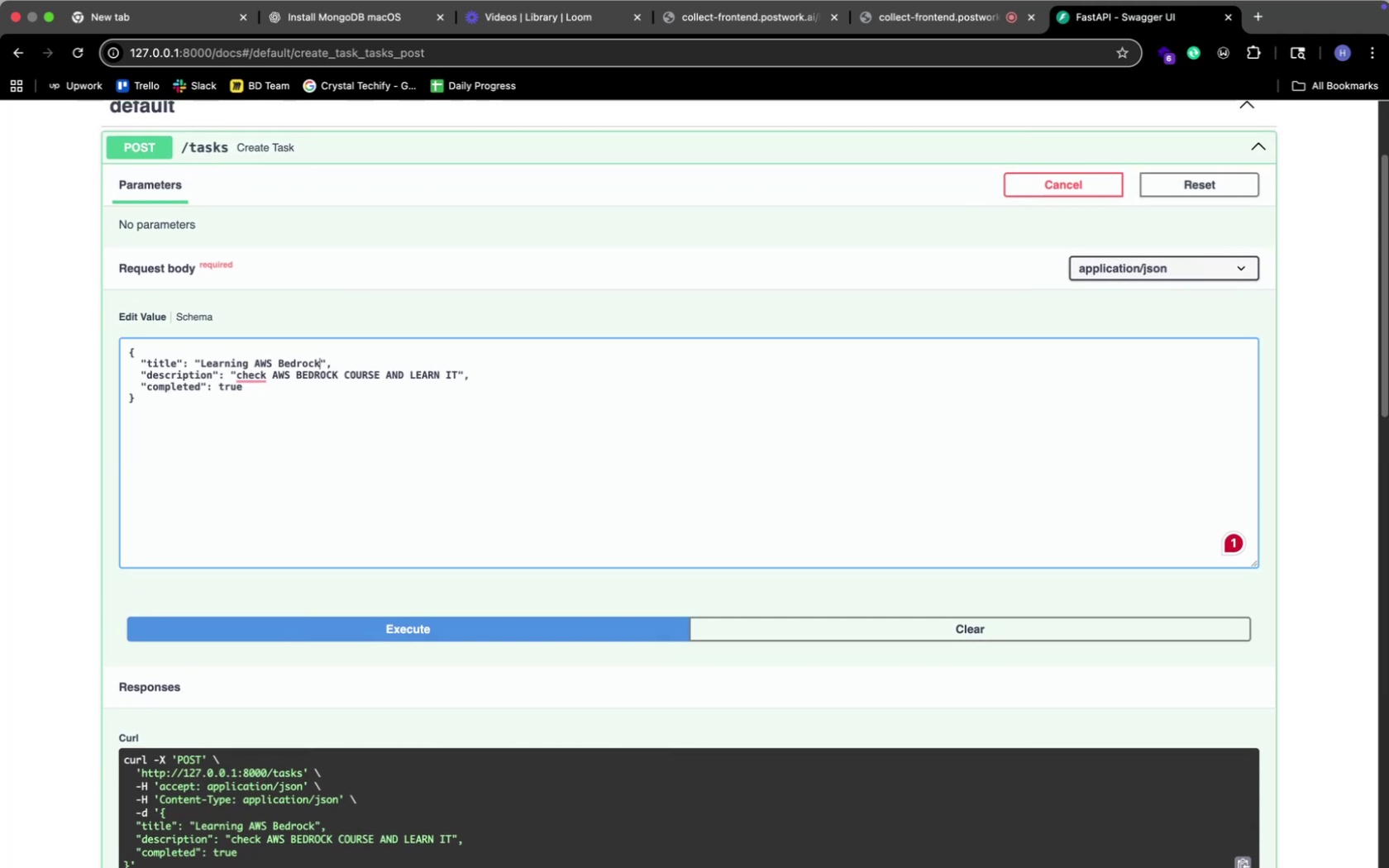 
hold_key(key=Backspace, duration=1.51)
 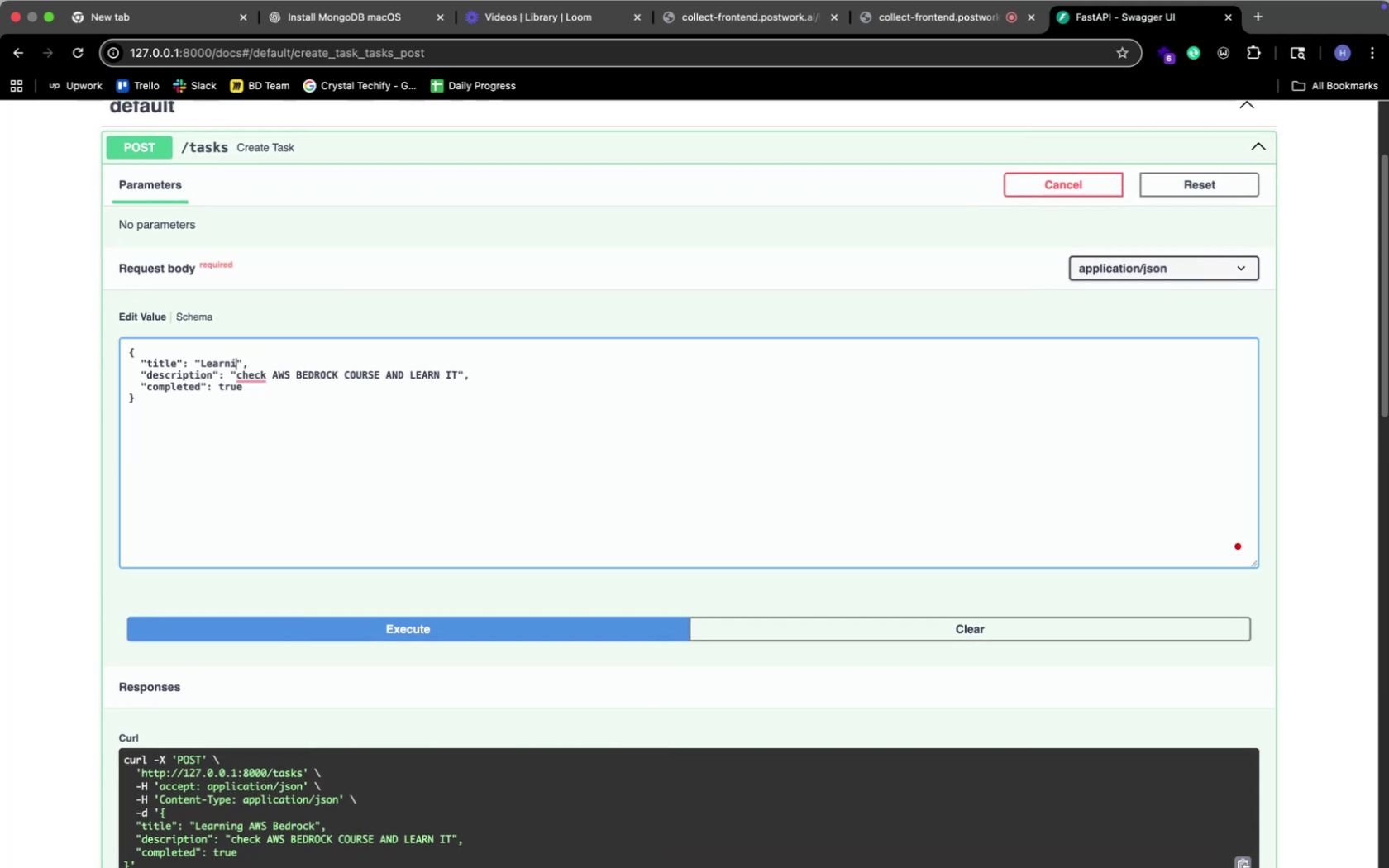 
hold_key(key=Backspace, duration=0.31)
 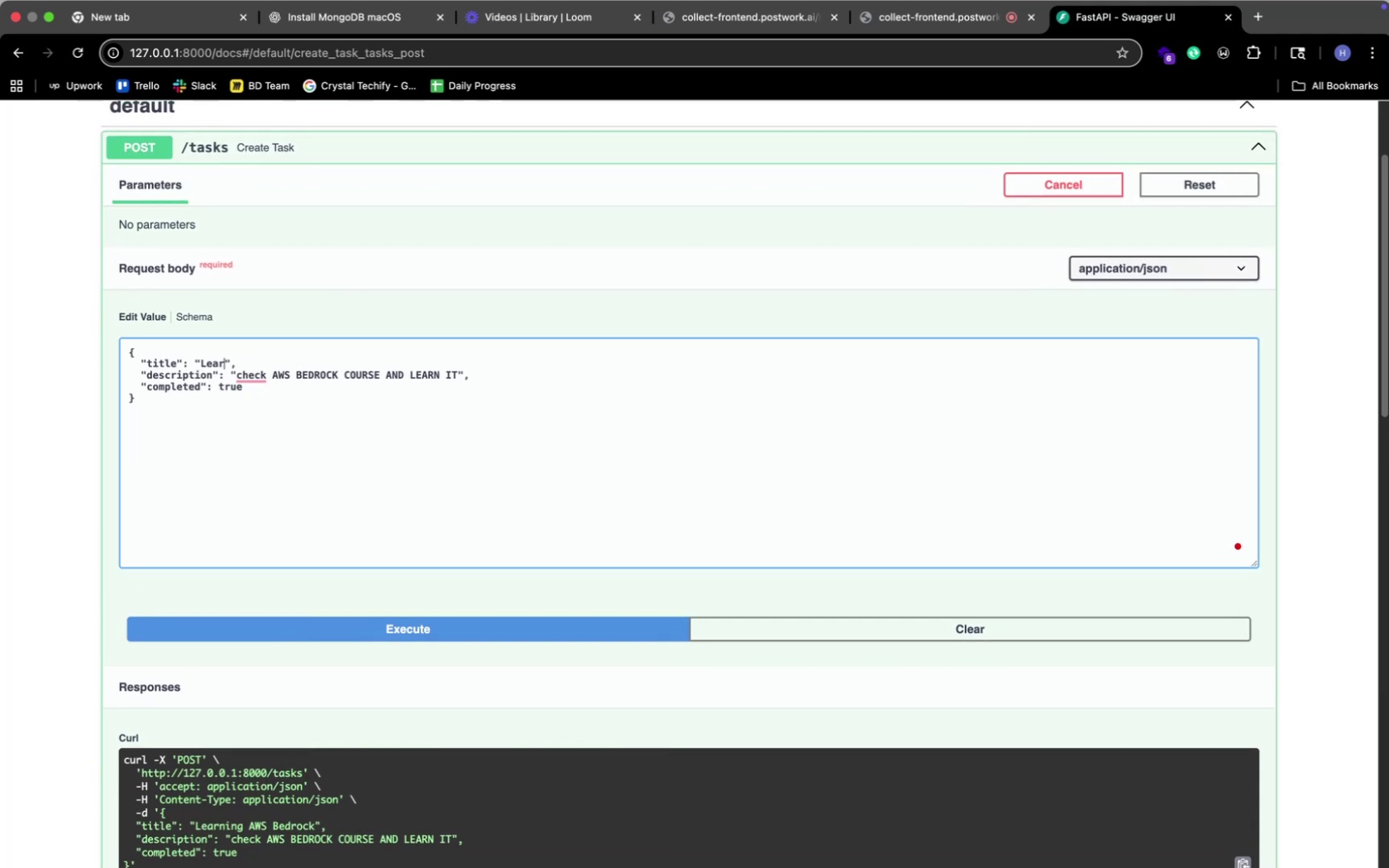 
key(Backspace)
key(Backspace)
key(Backspace)
key(Backspace)
type(Cleaning your RTX5090 H)
key(Backspace)
type(Graphic v)
key(Backspace)
type(cAR)
key(Backspace)
key(Backspace)
key(Backspace)
type(Card from your PC)
 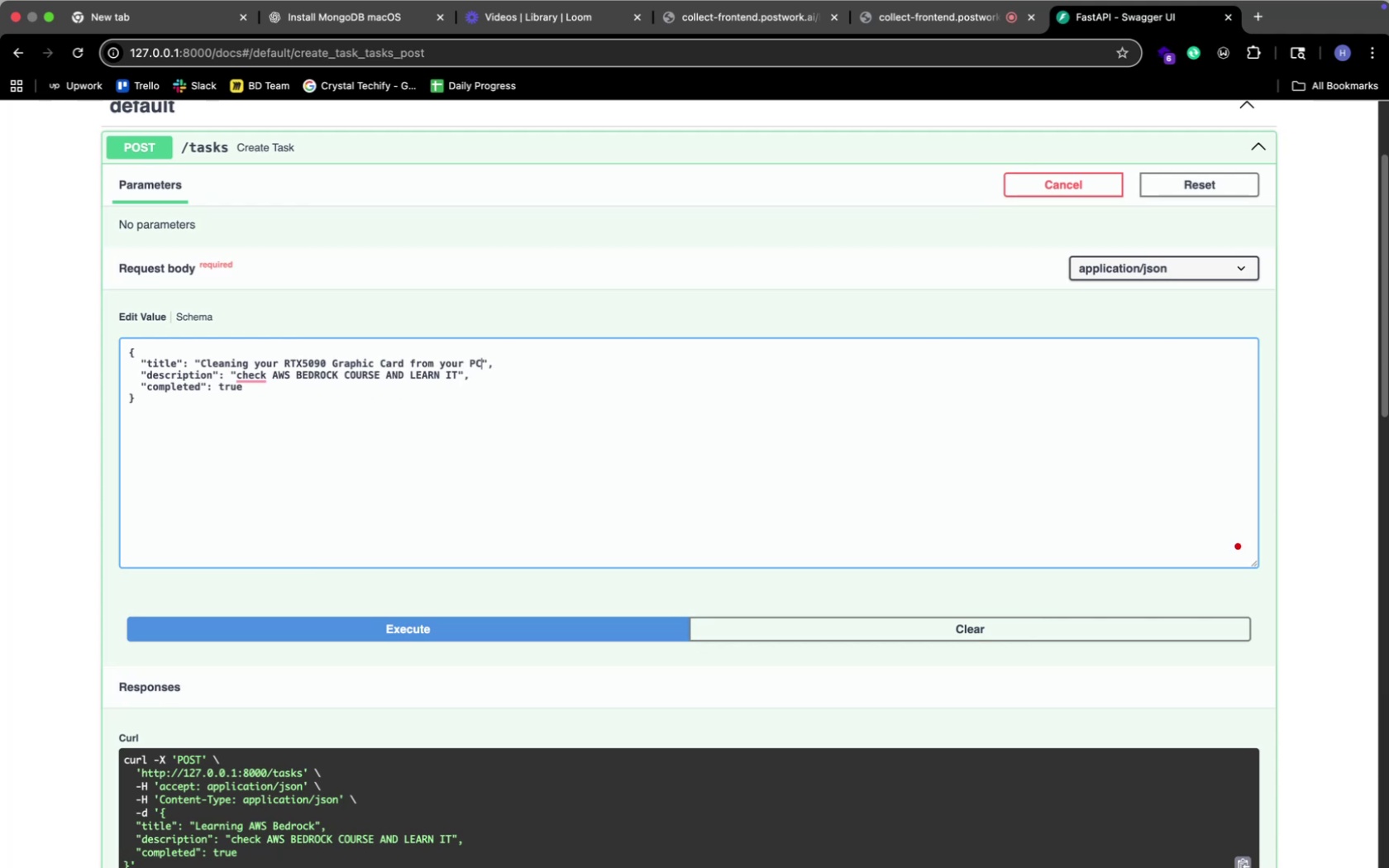 
key(ArrowDown)
 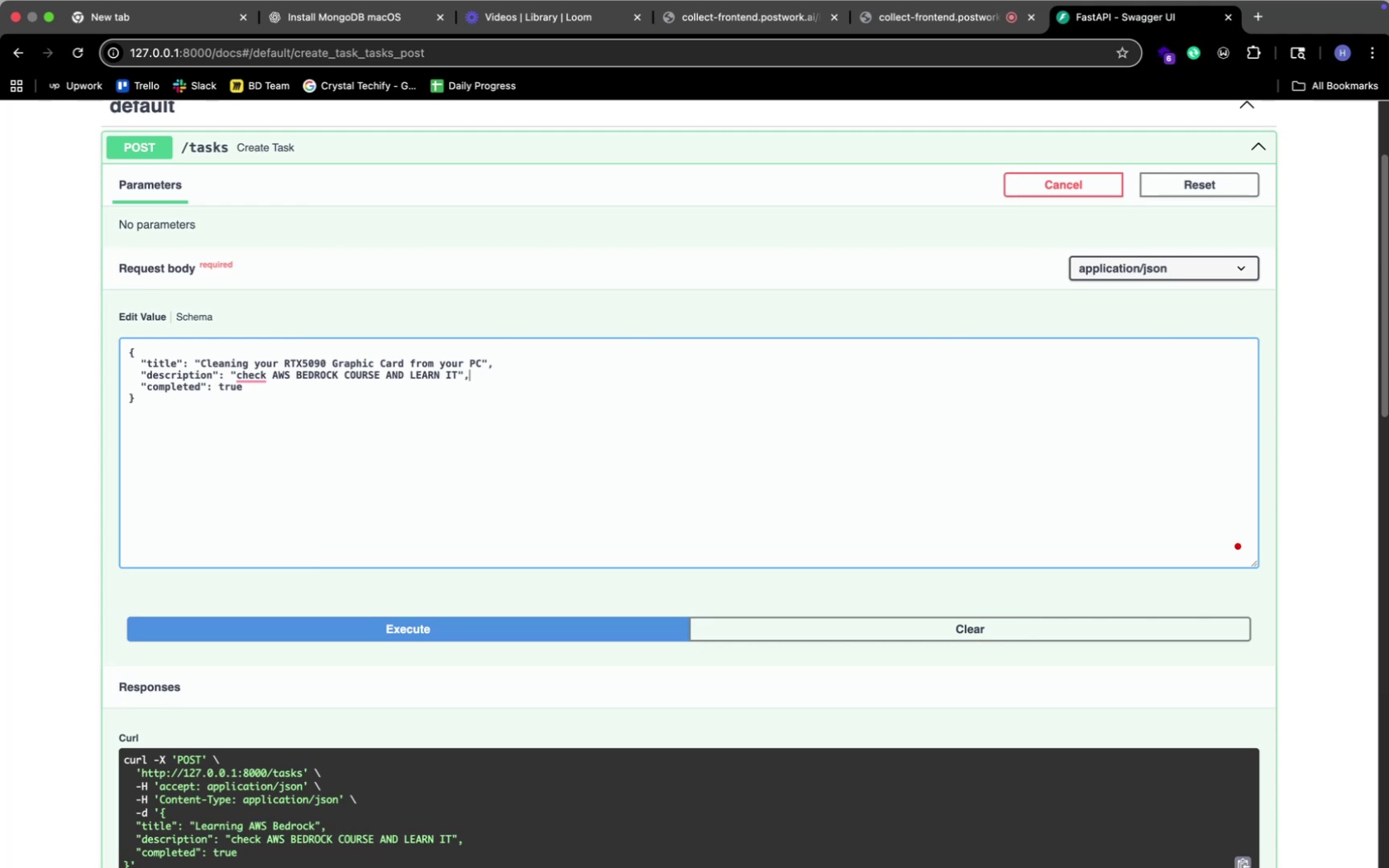 
key(ArrowLeft)
 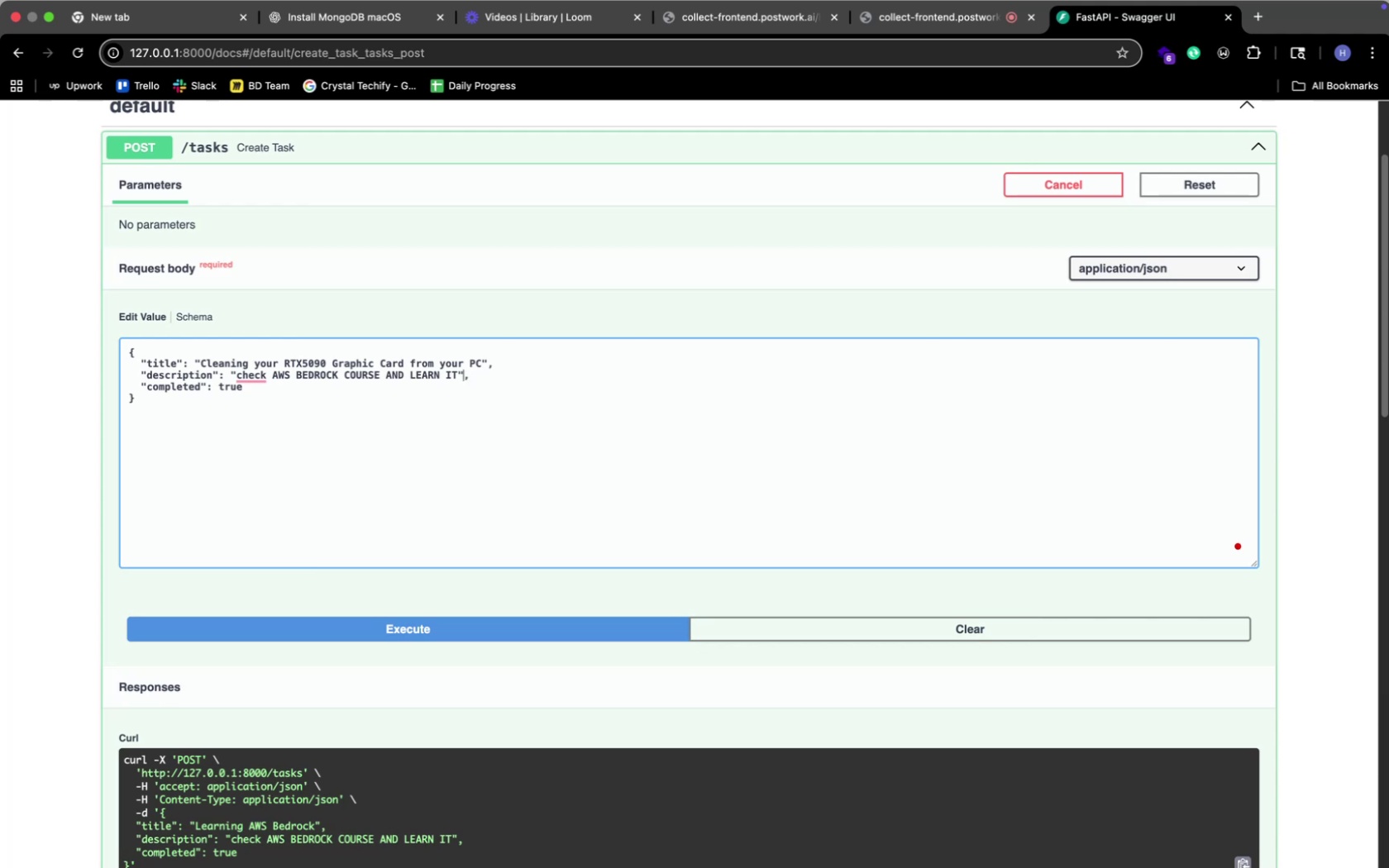 
key(ArrowLeft)
 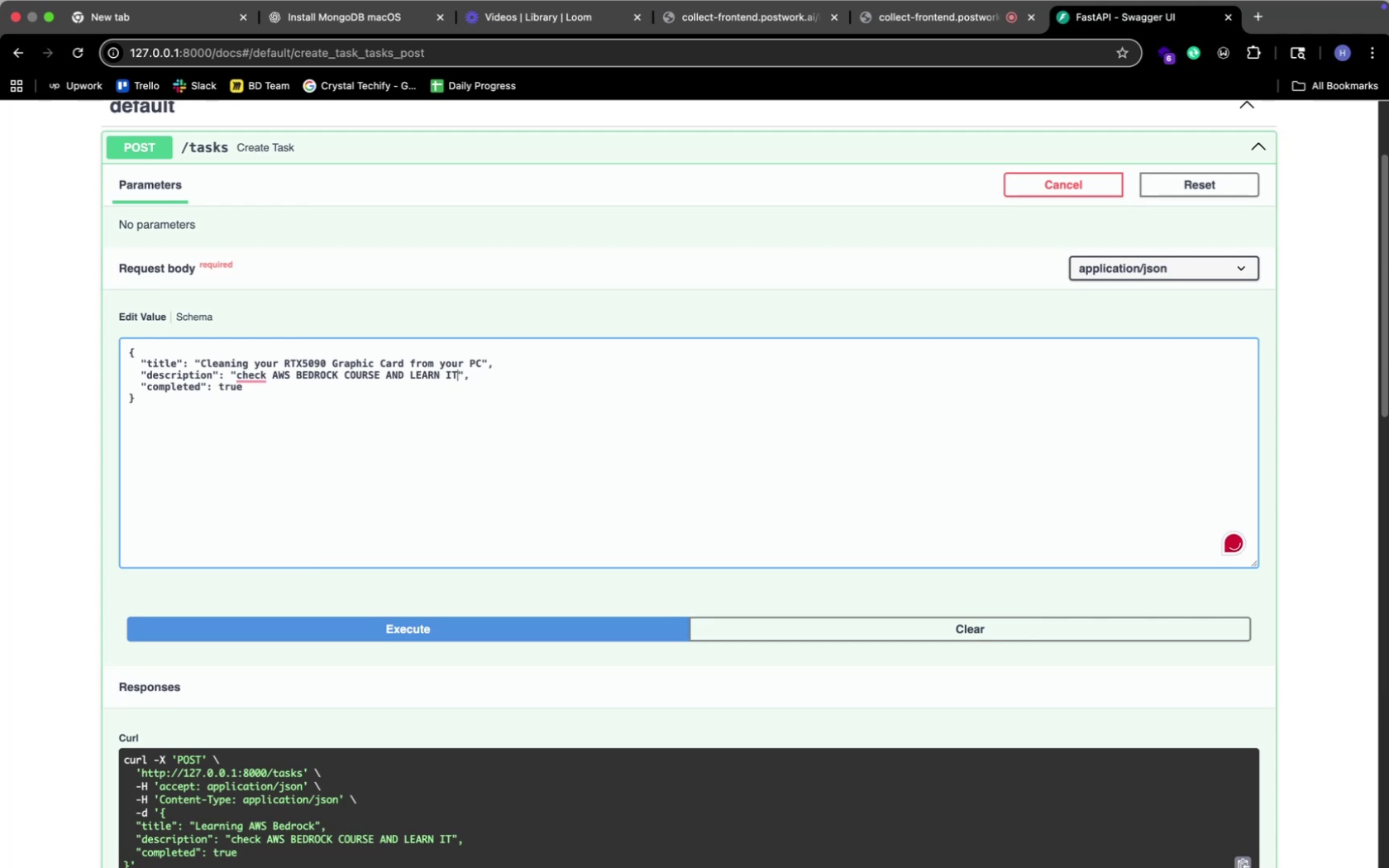 
hold_key(key=Backspace, duration=1.51)
 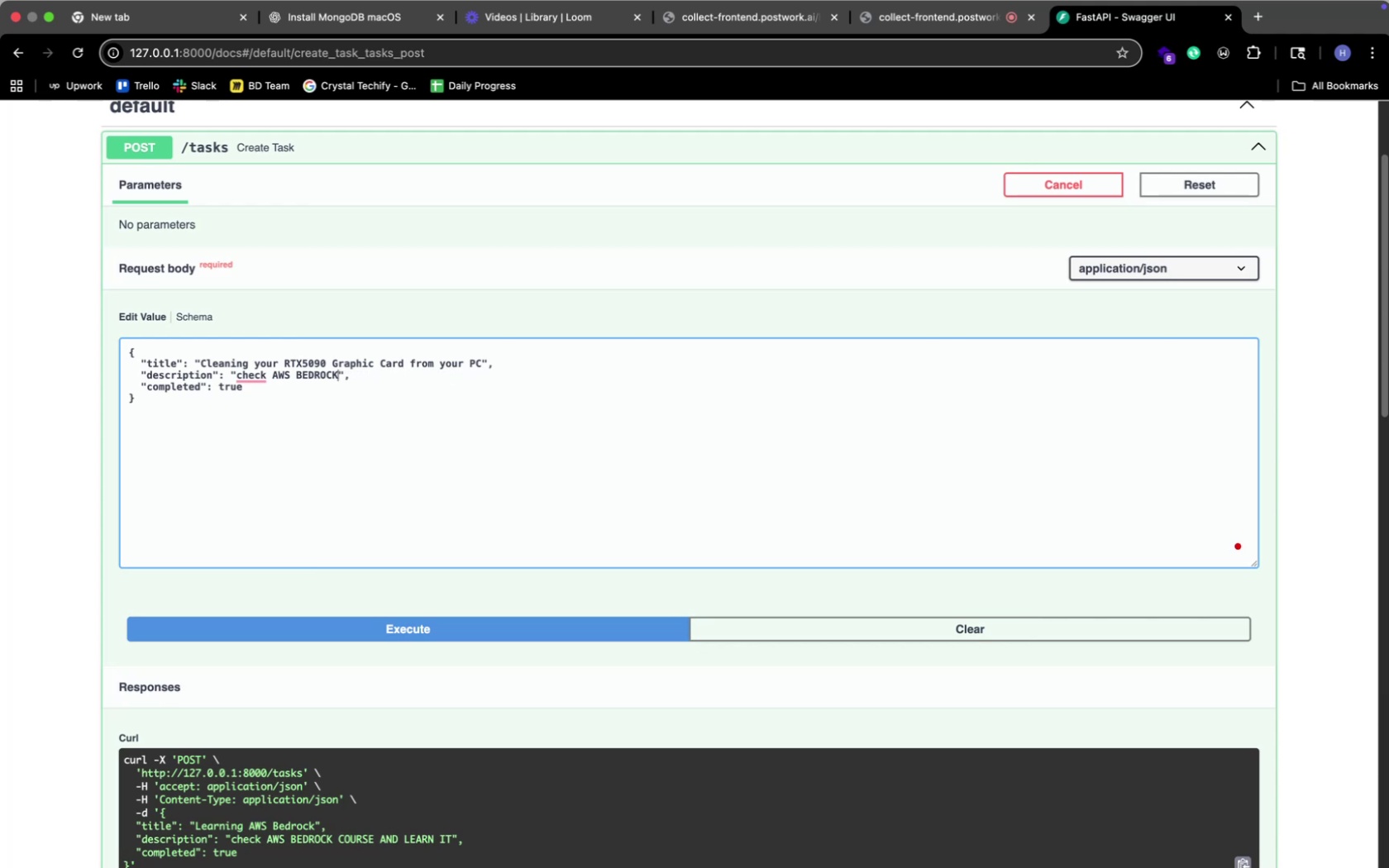 
hold_key(key=Backspace, duration=1.5)
 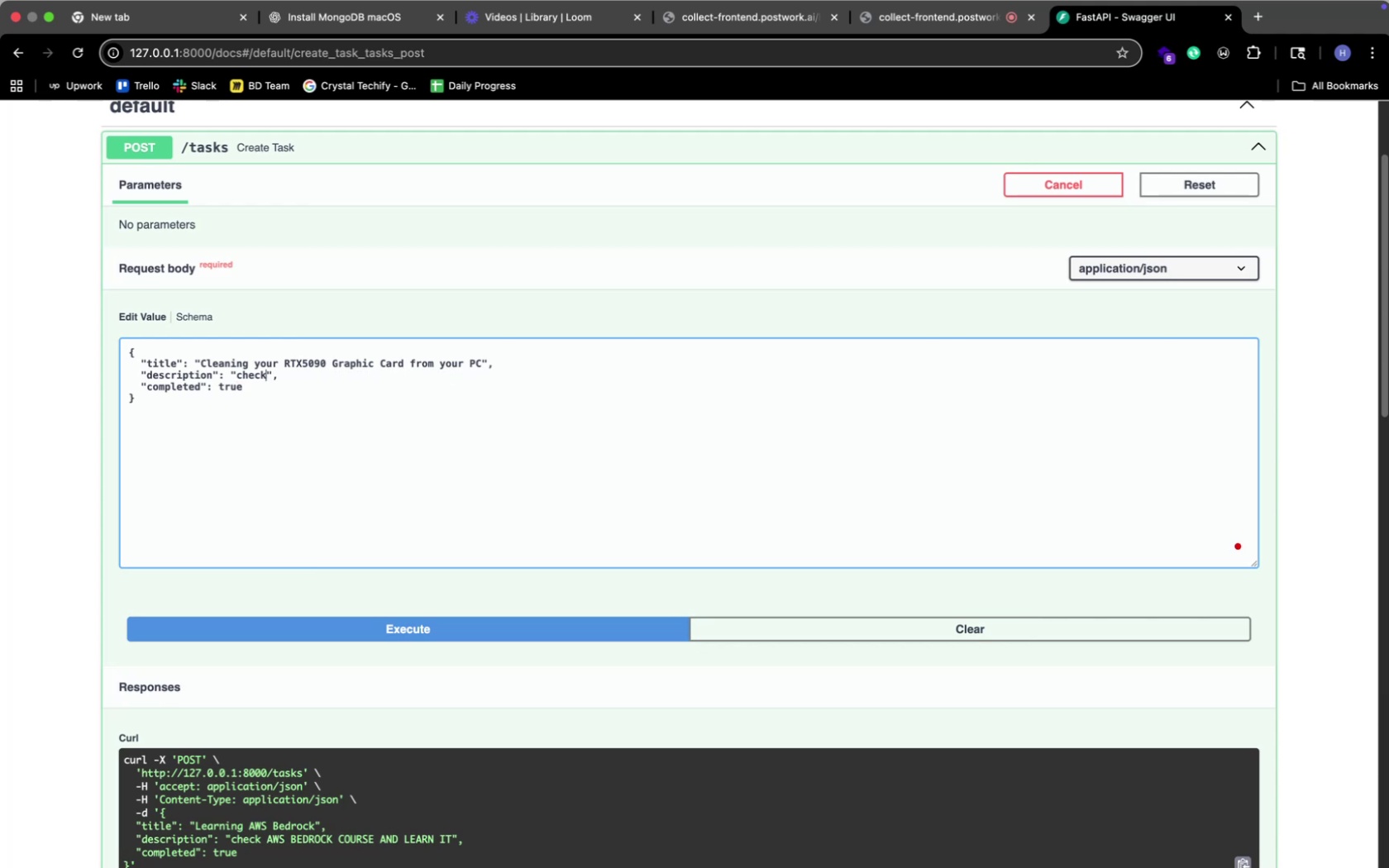 
key(Backspace)
key(Backspace)
key(Backspace)
key(Backspace)
key(Backspace)
type(CLEAN YOUR GRAPHIC CARD)
 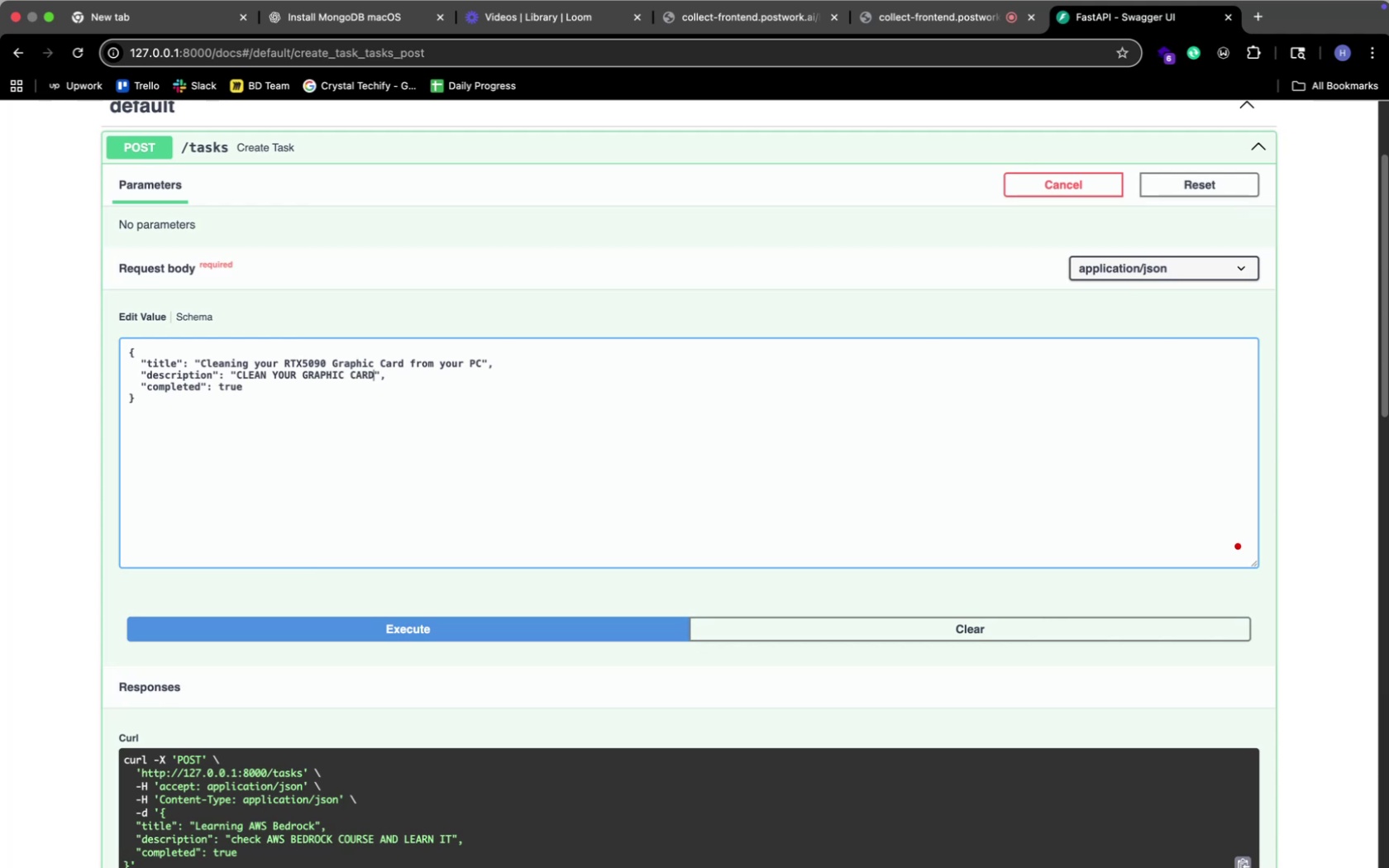 
key(ArrowDown)
 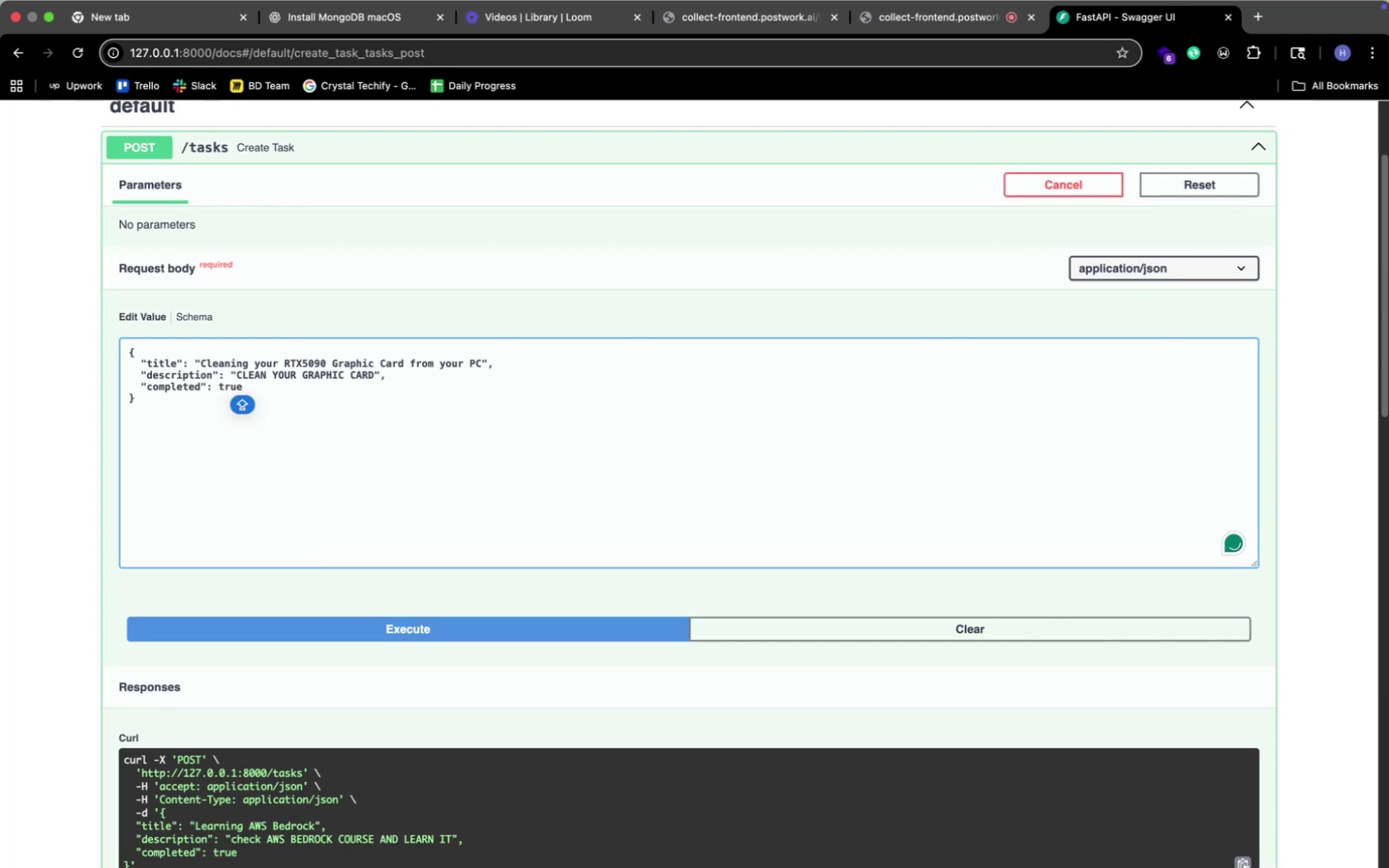 
key(Backspace)
key(Backspace)
key(Backspace)
key(Backspace)
type(F)
key(Backspace)
type(false)
 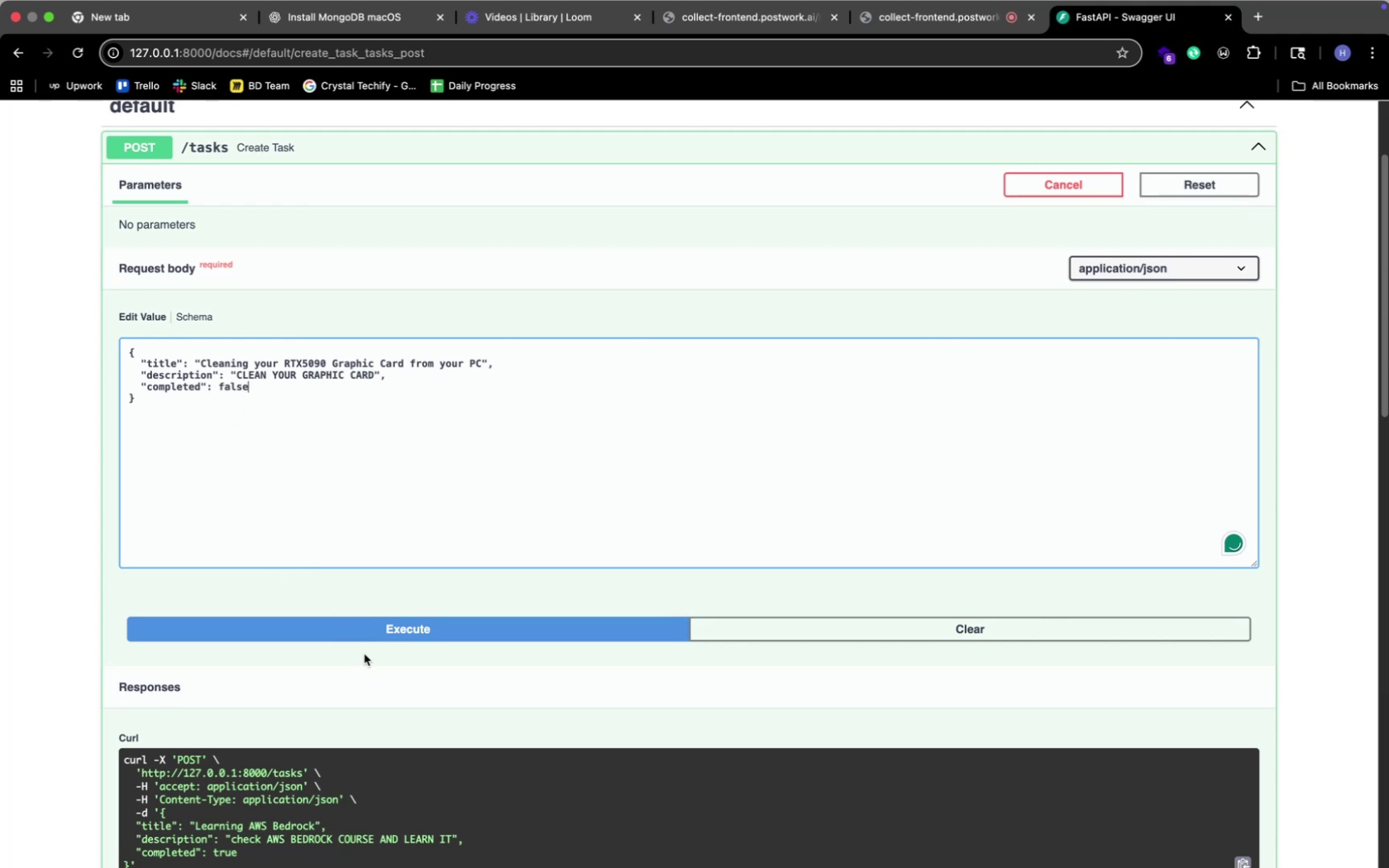 
left_click([342, 627])
 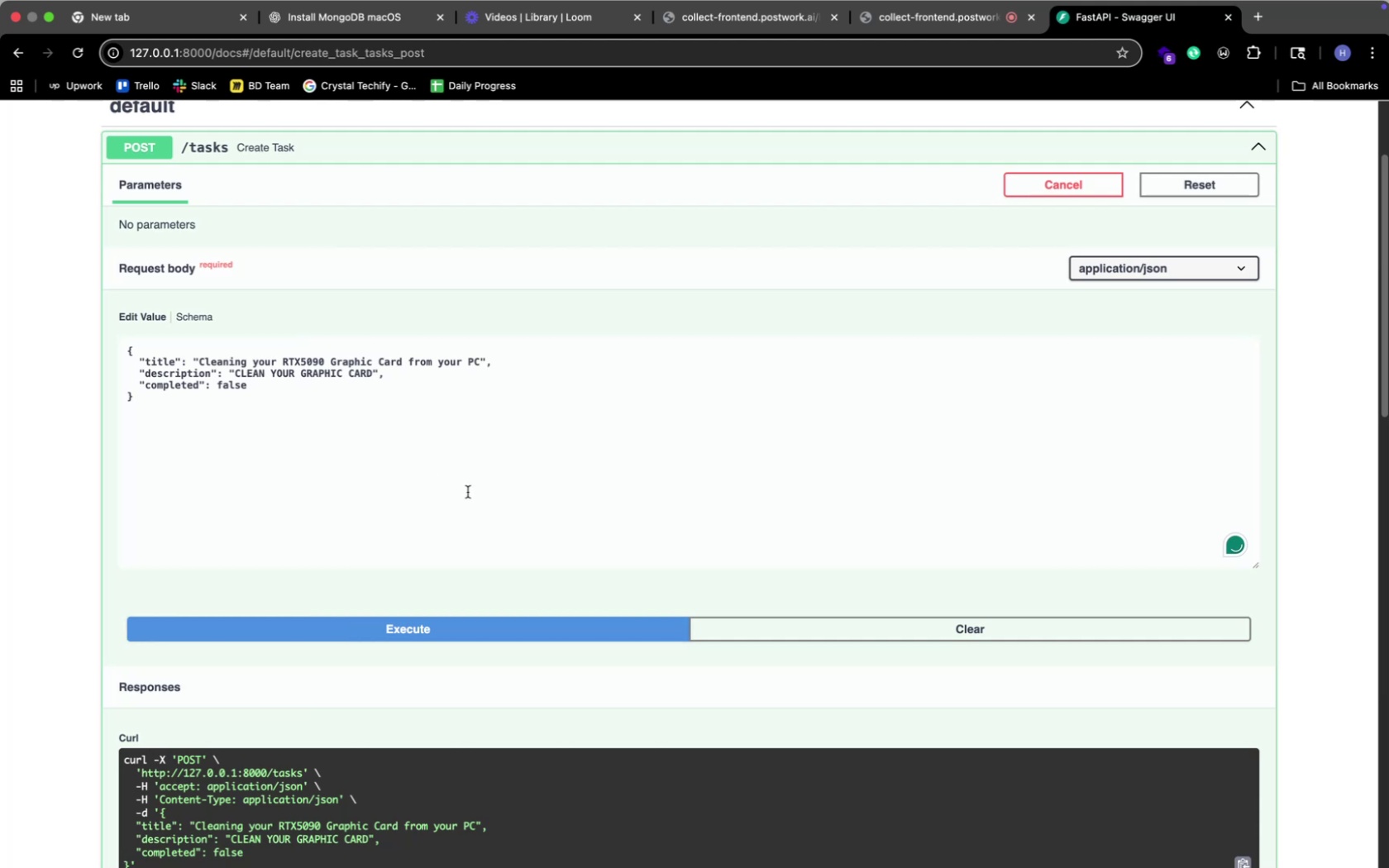 
scroll: coordinate [492, 501], scroll_direction: down, amount: 34.0
 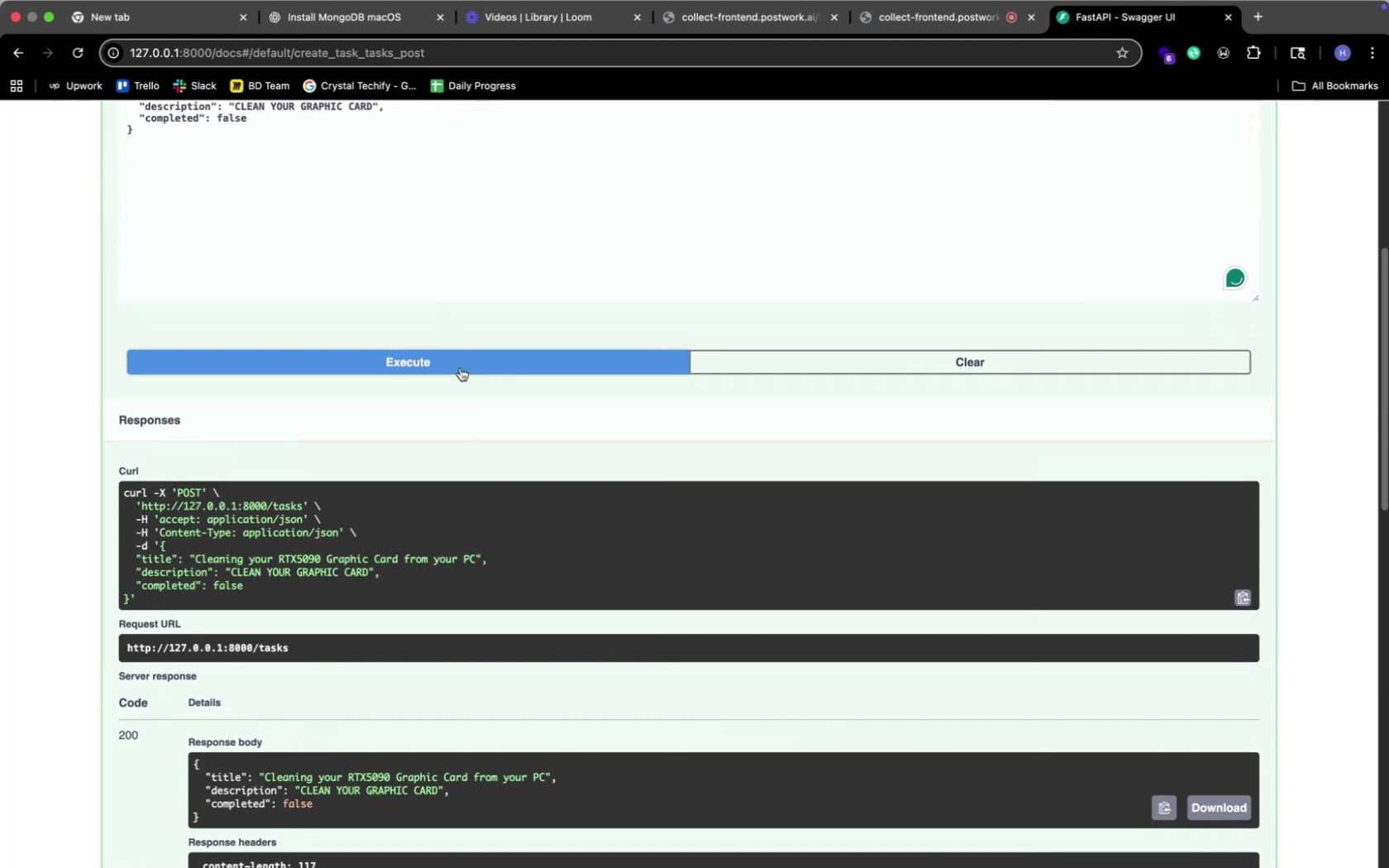 
left_click([460, 367])
 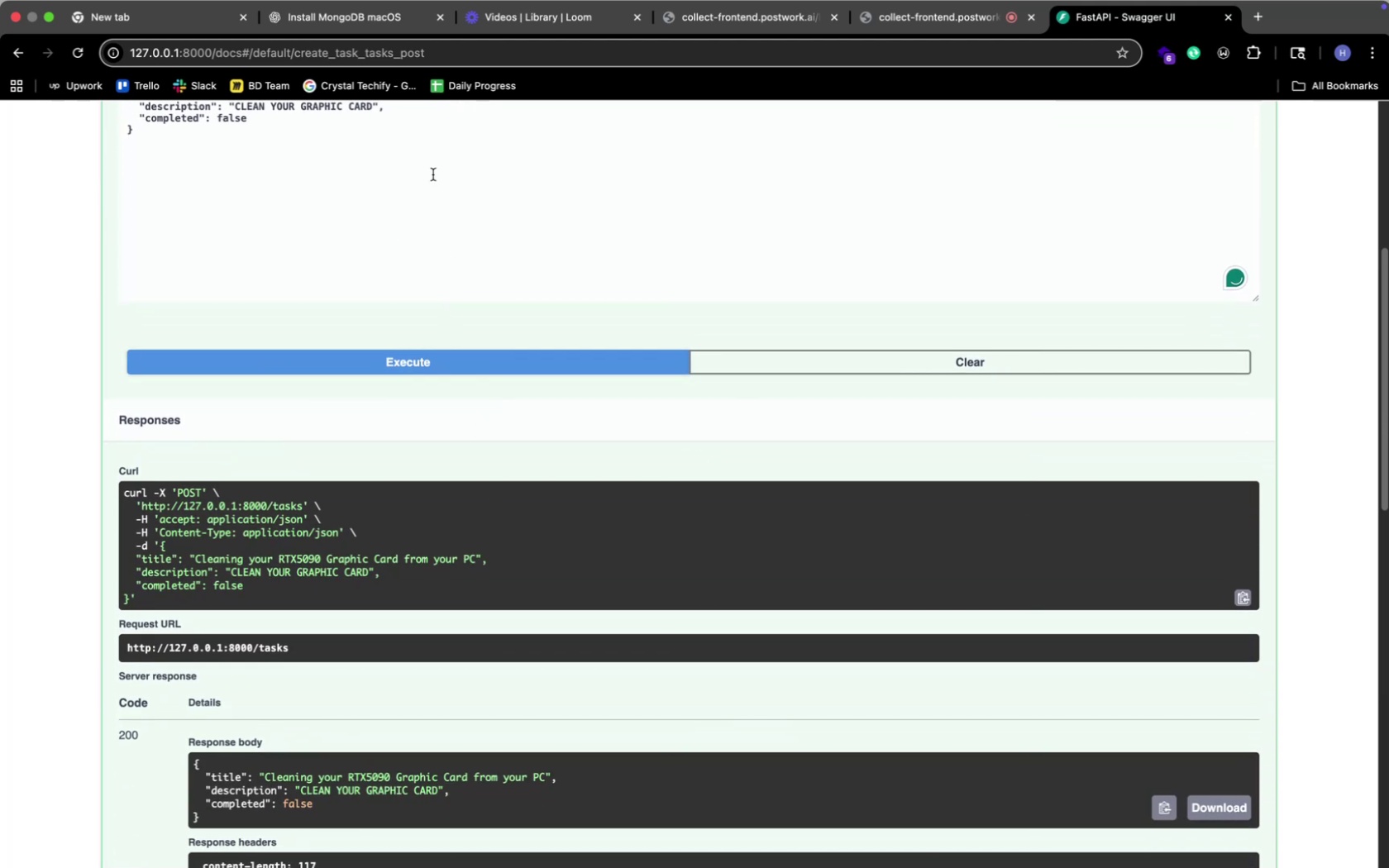 
scroll: coordinate [432, 174], scroll_direction: down, amount: 67.0
 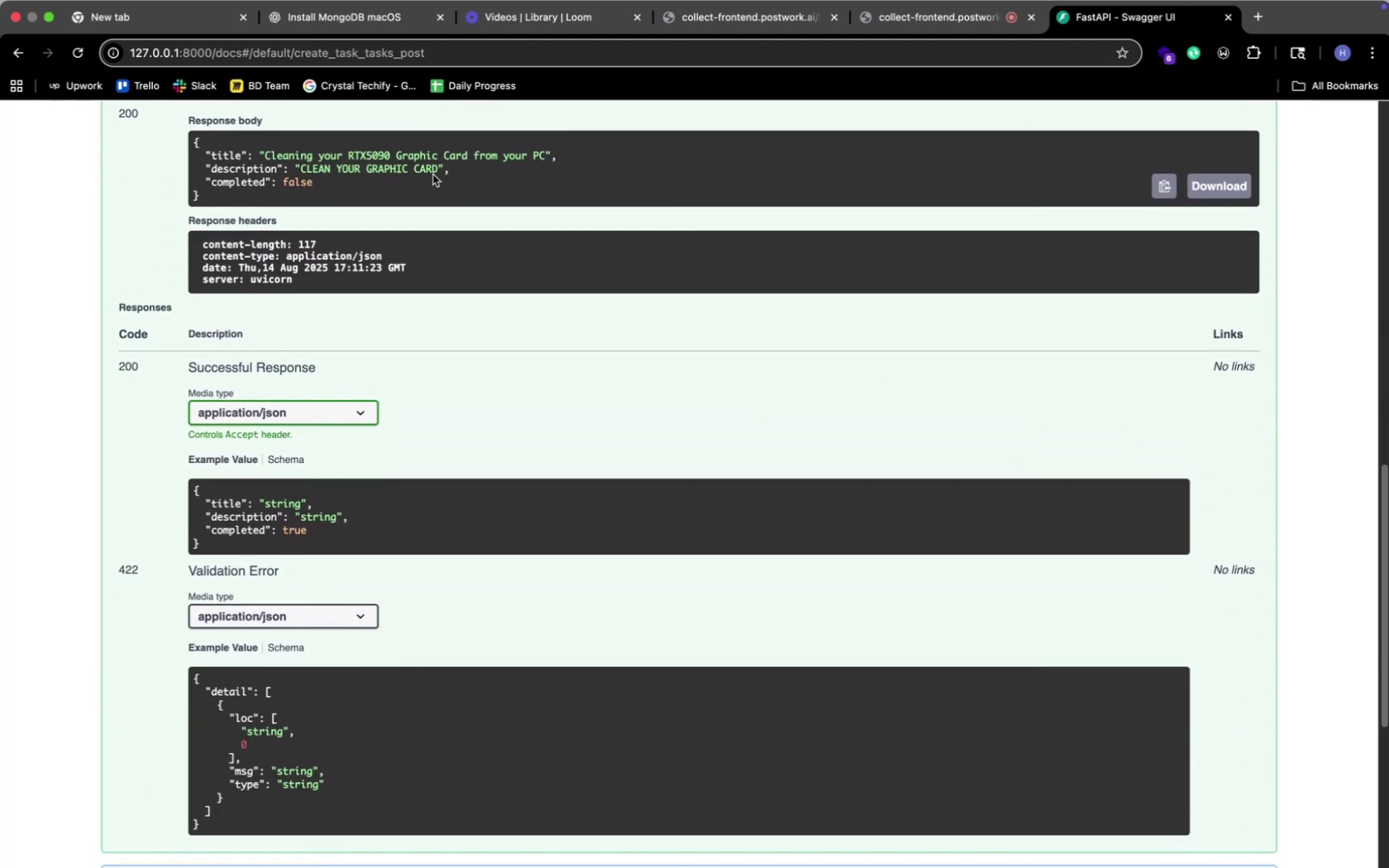 
scroll: coordinate [432, 174], scroll_direction: up, amount: 18.0
 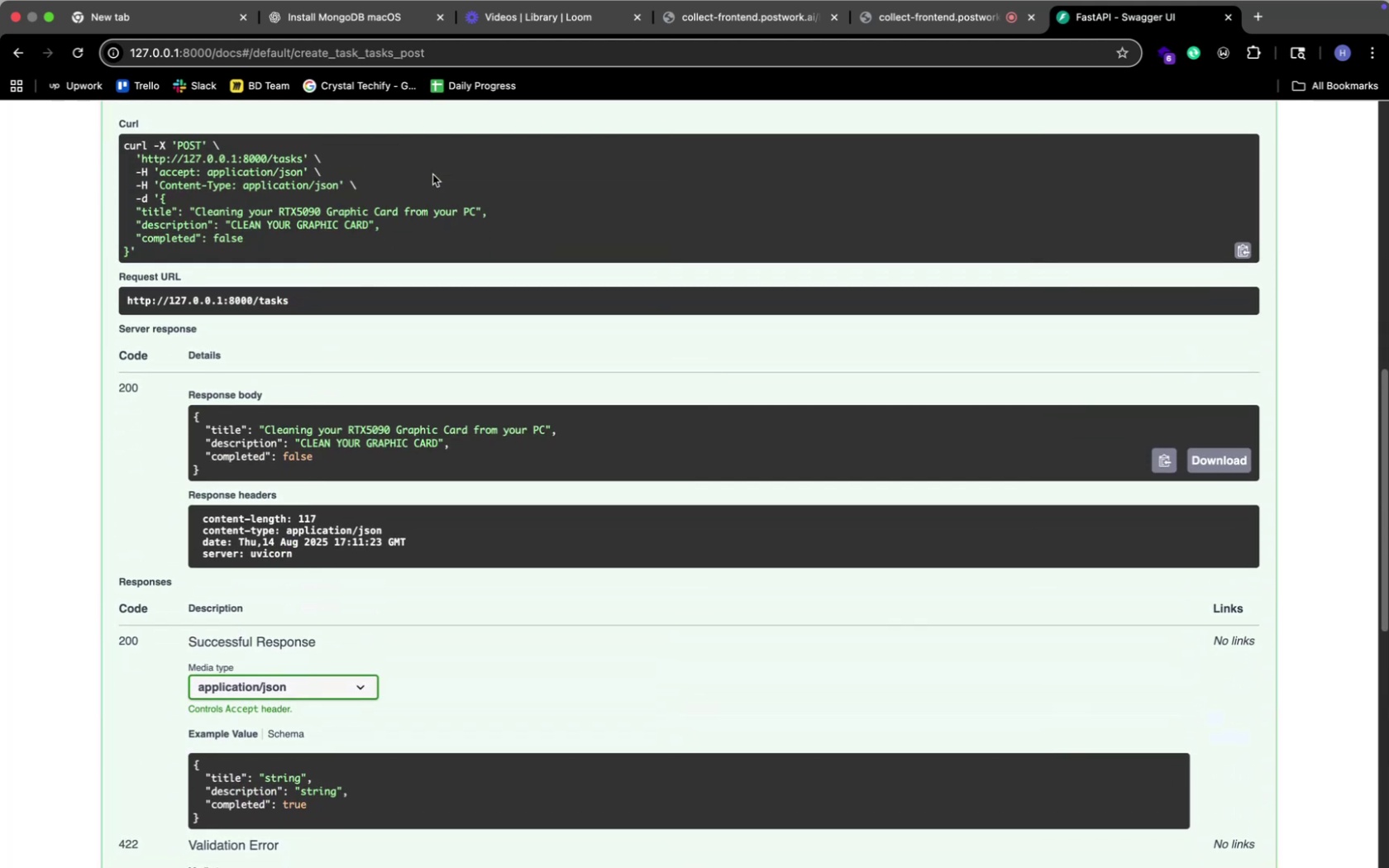 
key(Meta+Tab)
 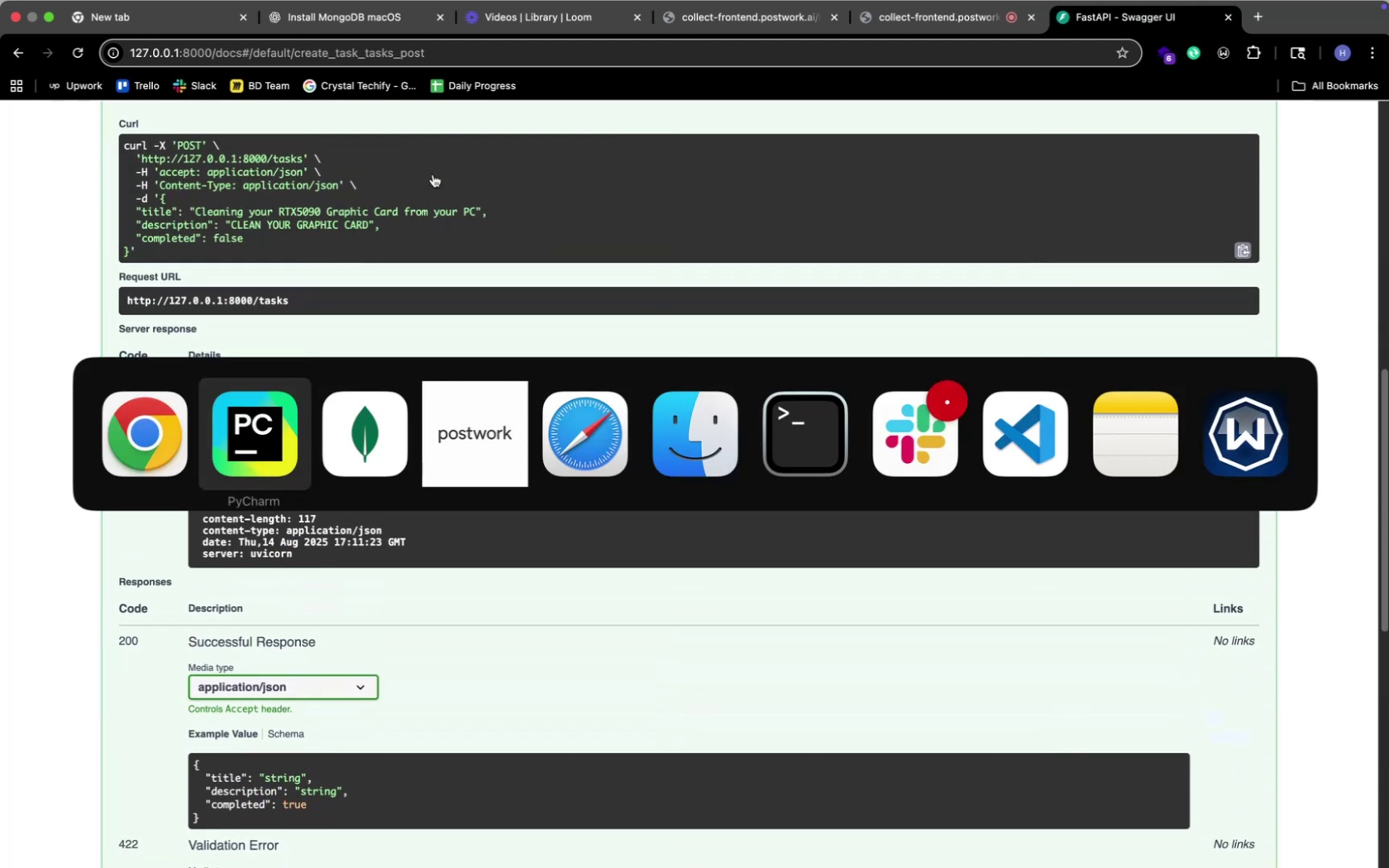 
key(Meta+ArrowRight)
 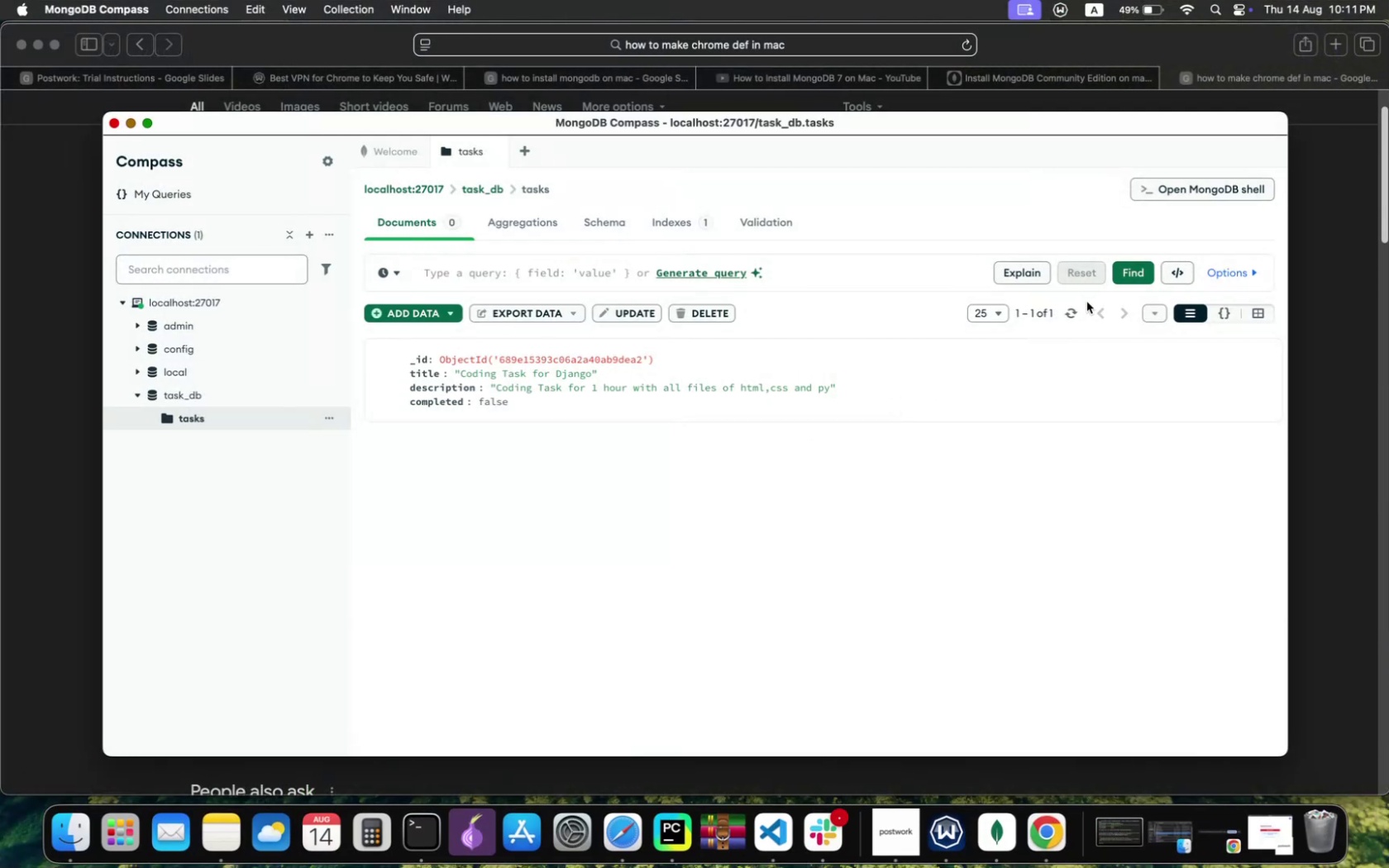 
left_click([1067, 320])
 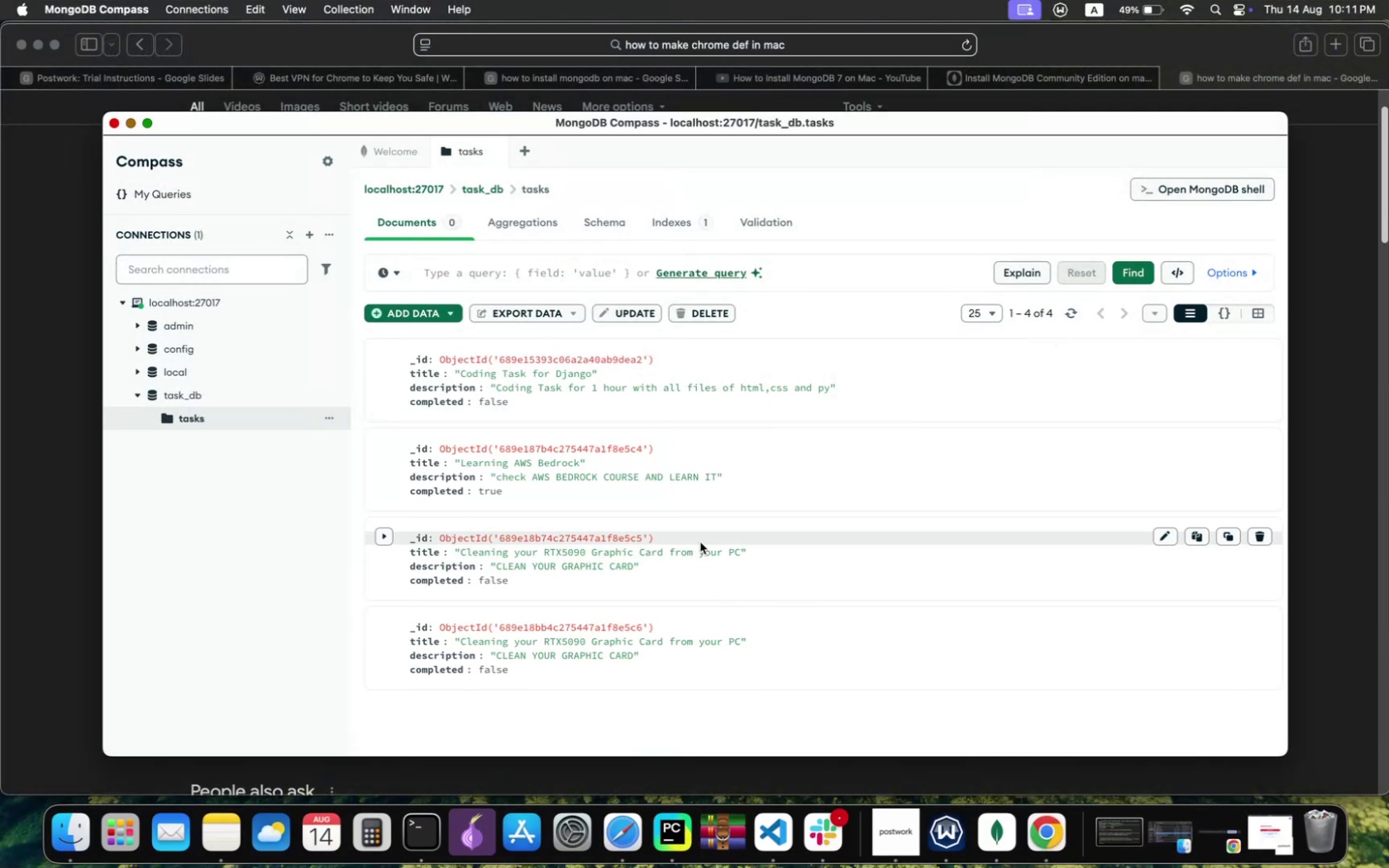 
scroll: coordinate [699, 542], scroll_direction: down, amount: 3.0
 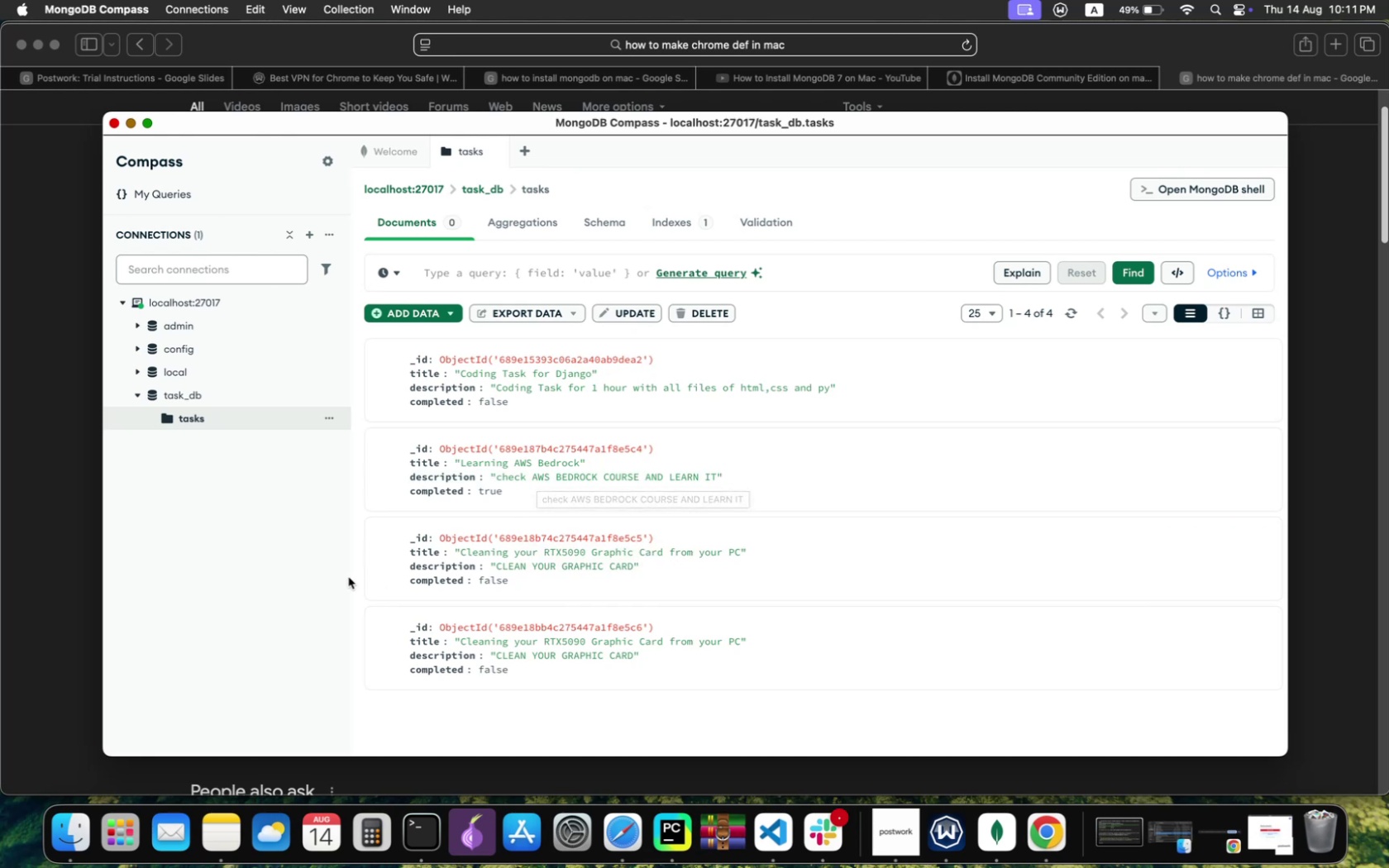 
wait(6.03)
 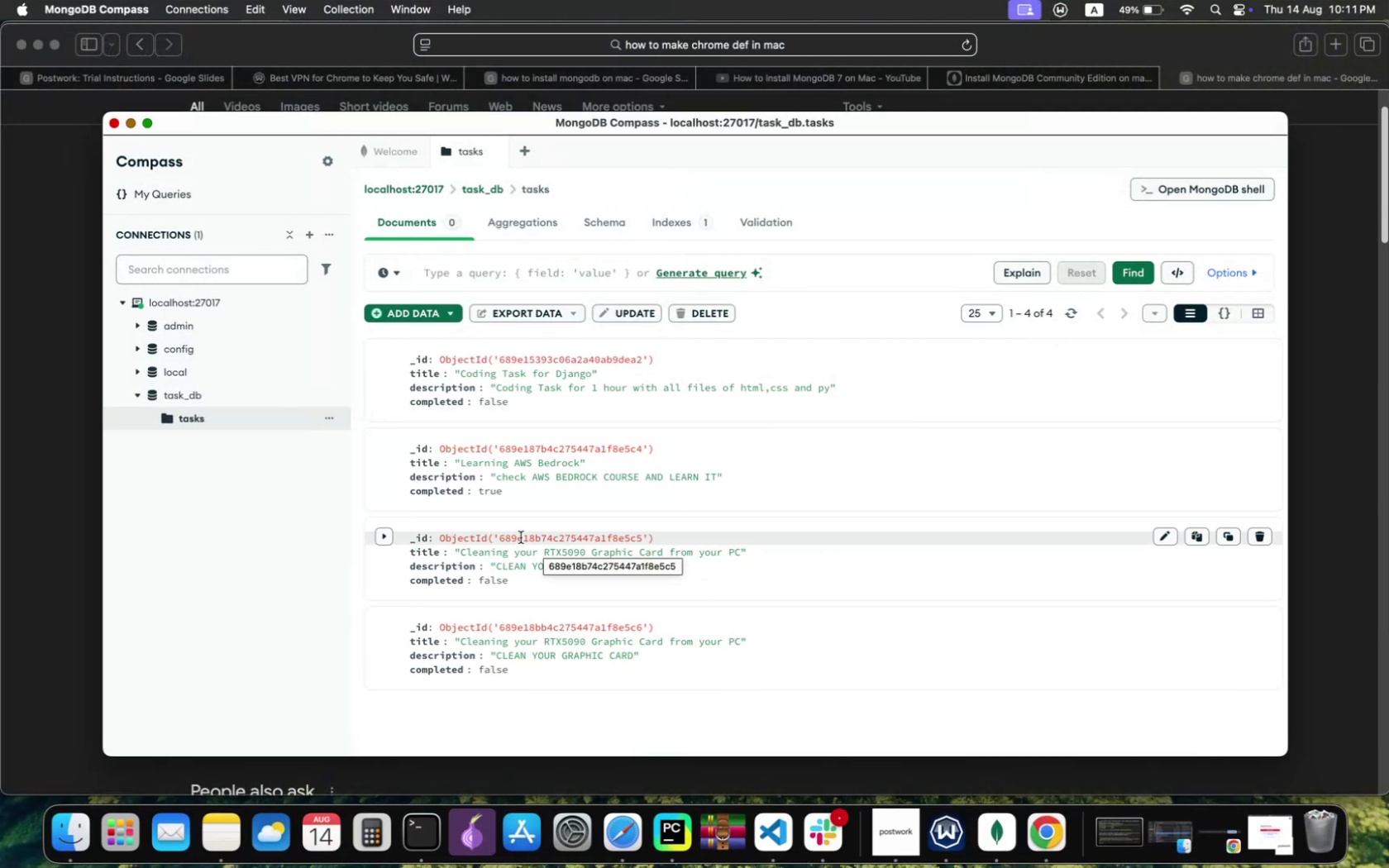 
key(Meta+CommandLeft)
 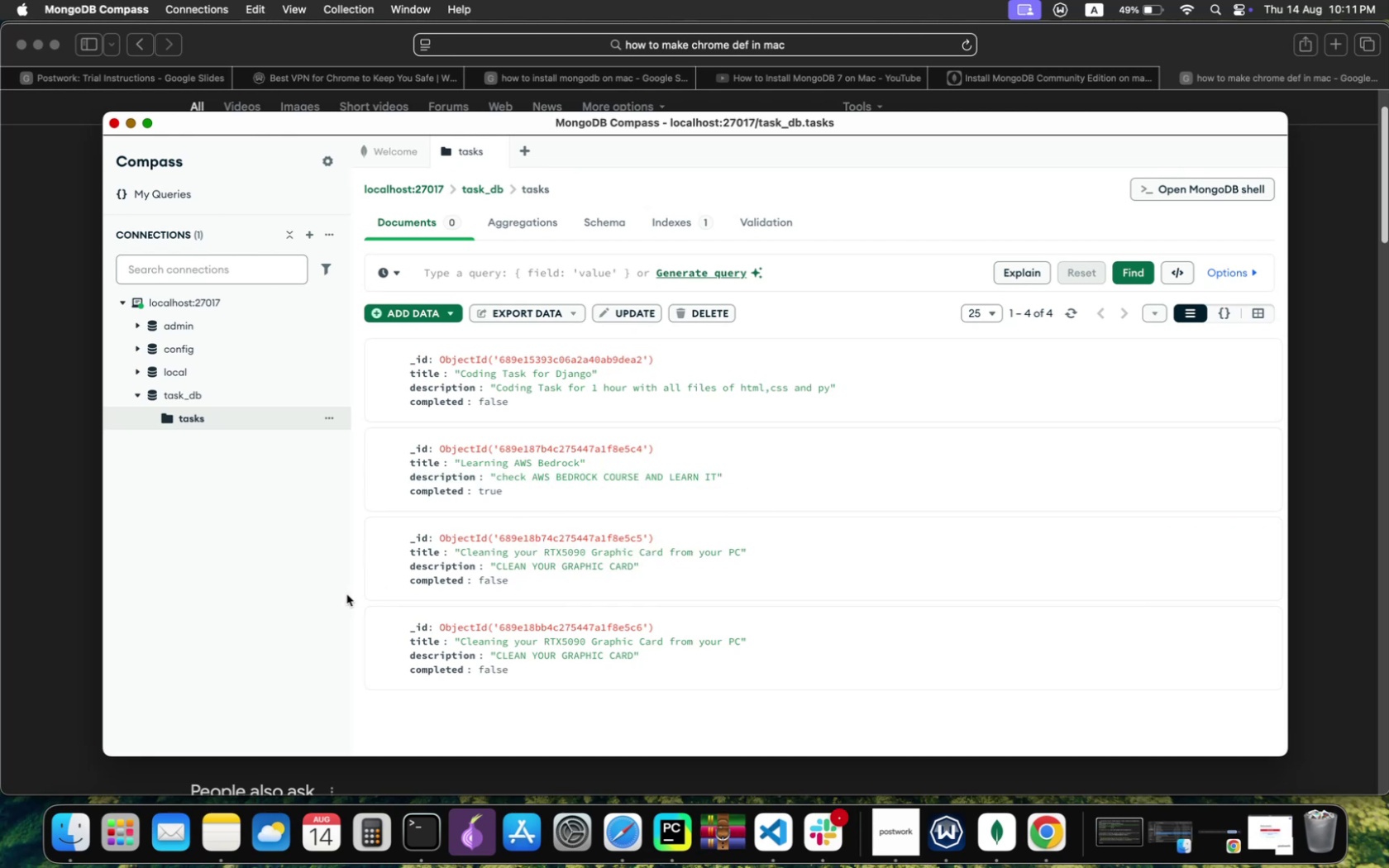 
key(Meta+Tab)
 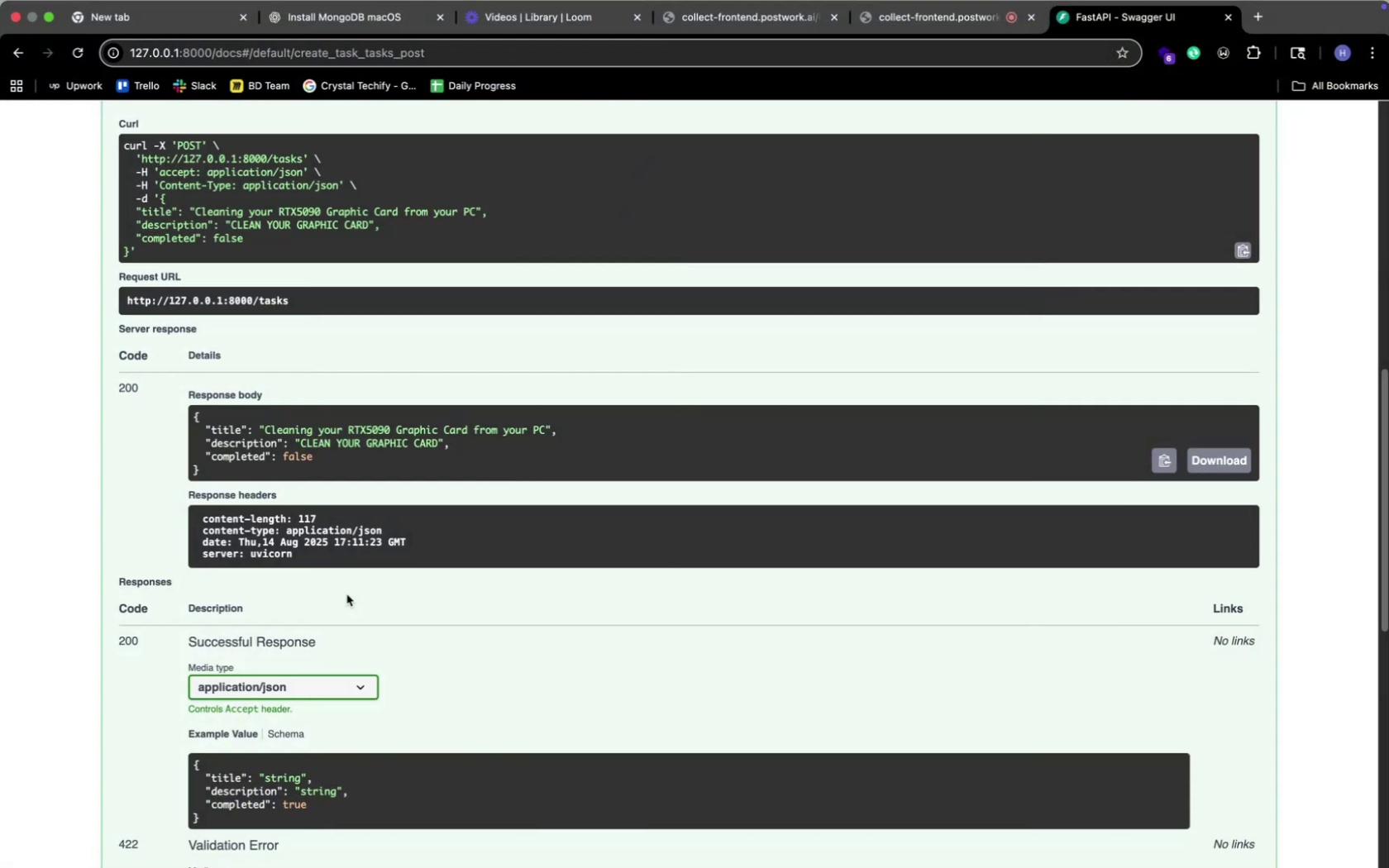 
scroll: coordinate [346, 594], scroll_direction: up, amount: 81.0
 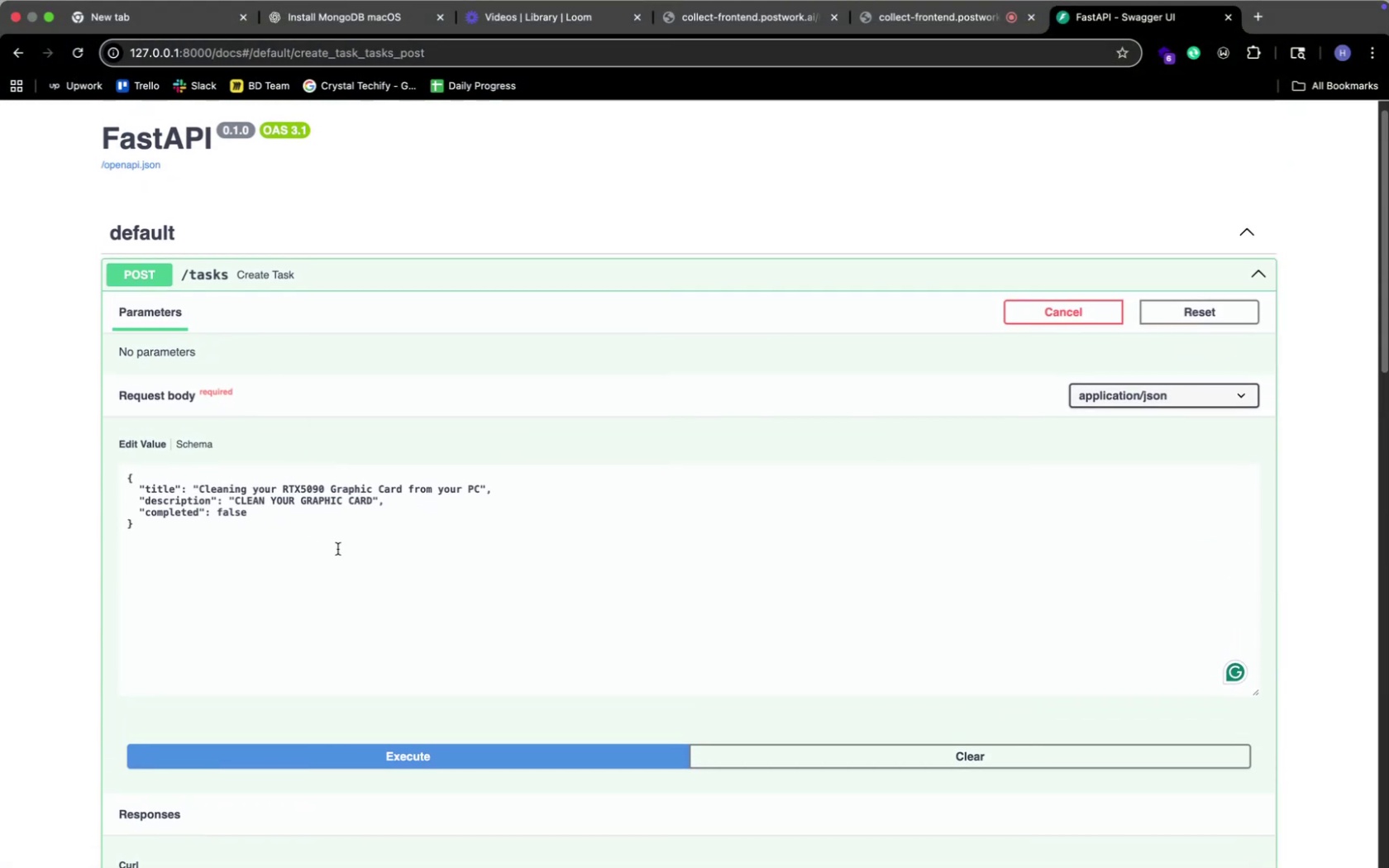 
left_click([315, 525])
 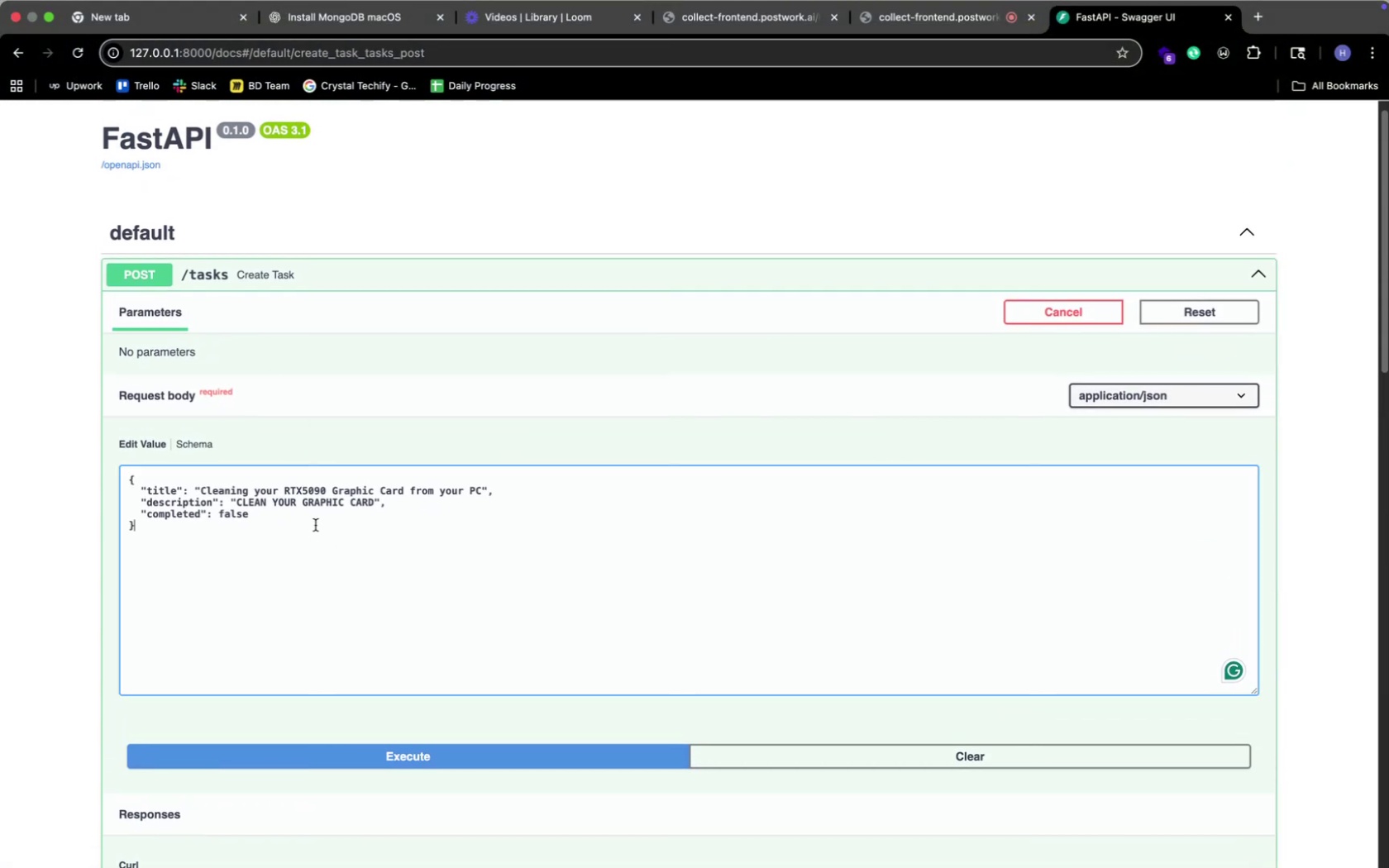 
key(ArrowLeft)
 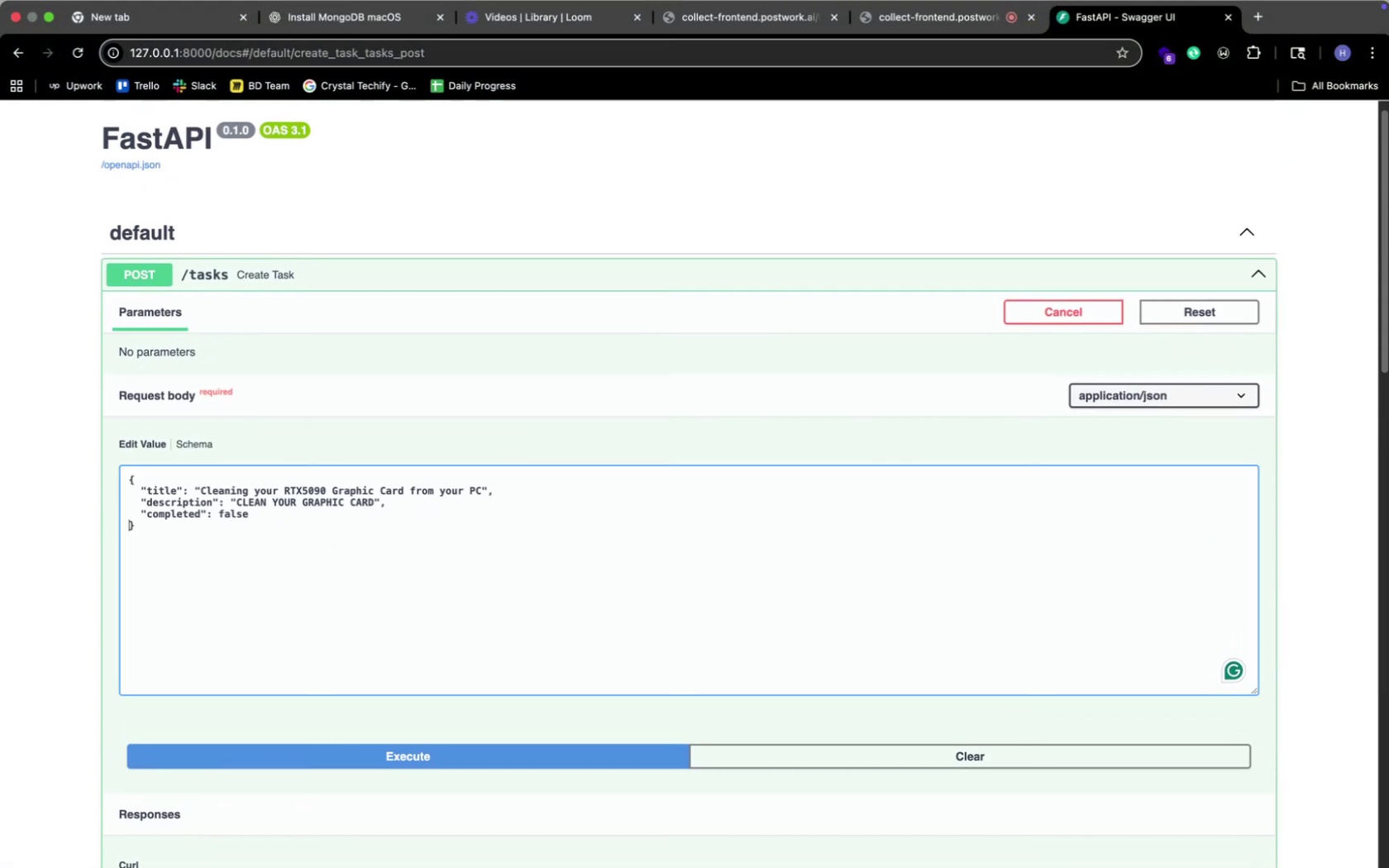 
key(ArrowUp)
 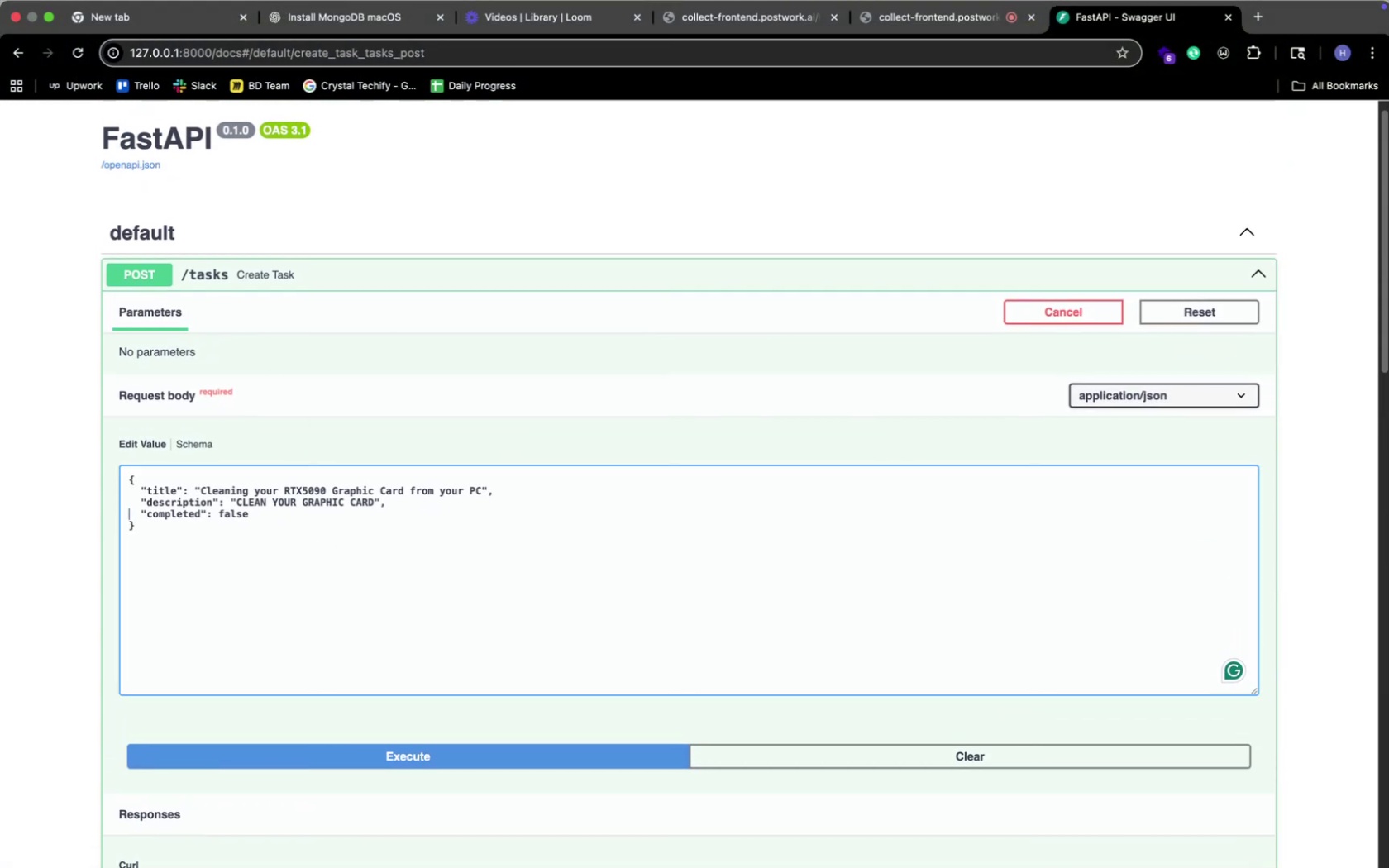 
key(ArrowUp)
 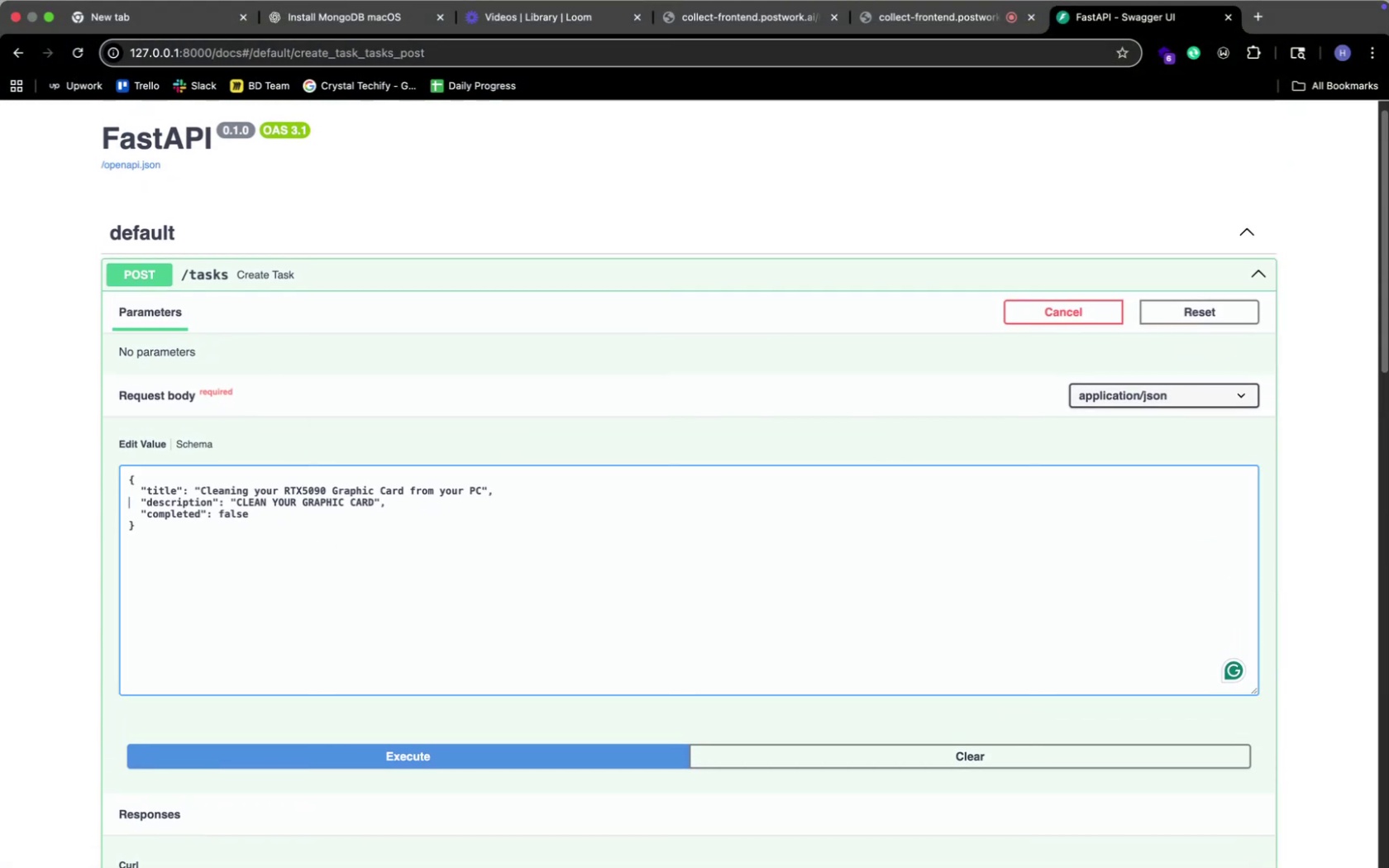 
key(ArrowUp)
 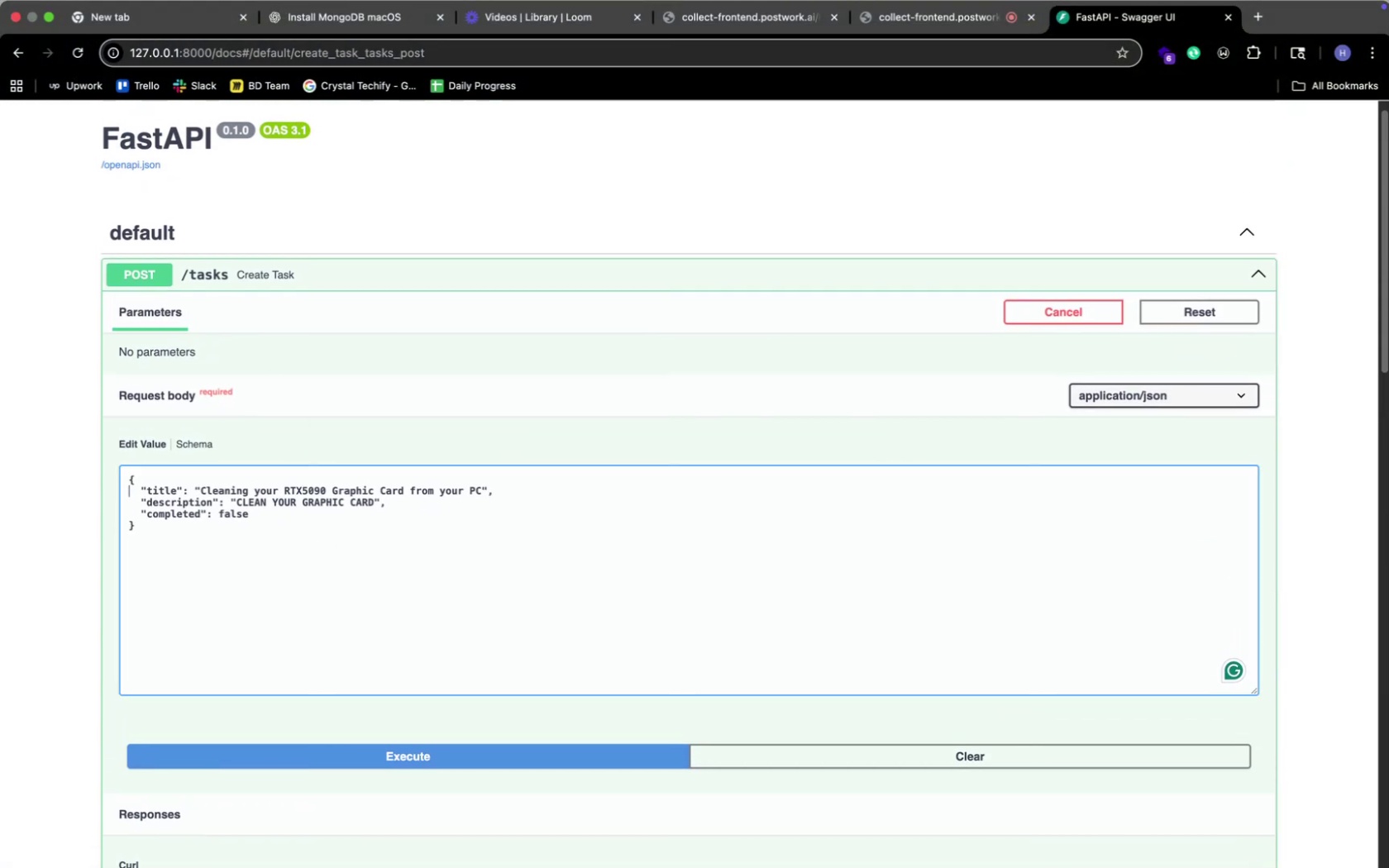 
key(ArrowUp)
 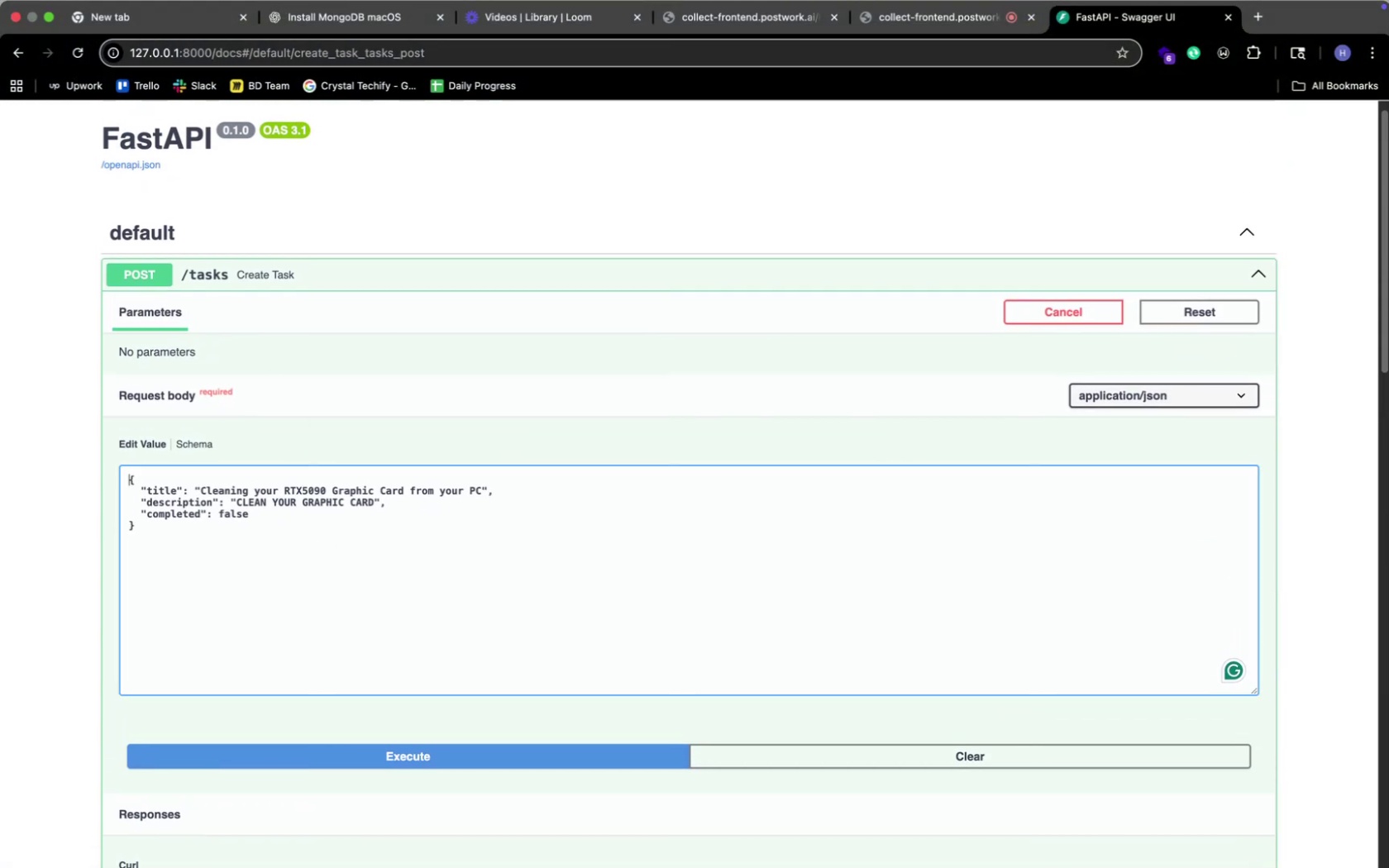 
key(ArrowRight)
 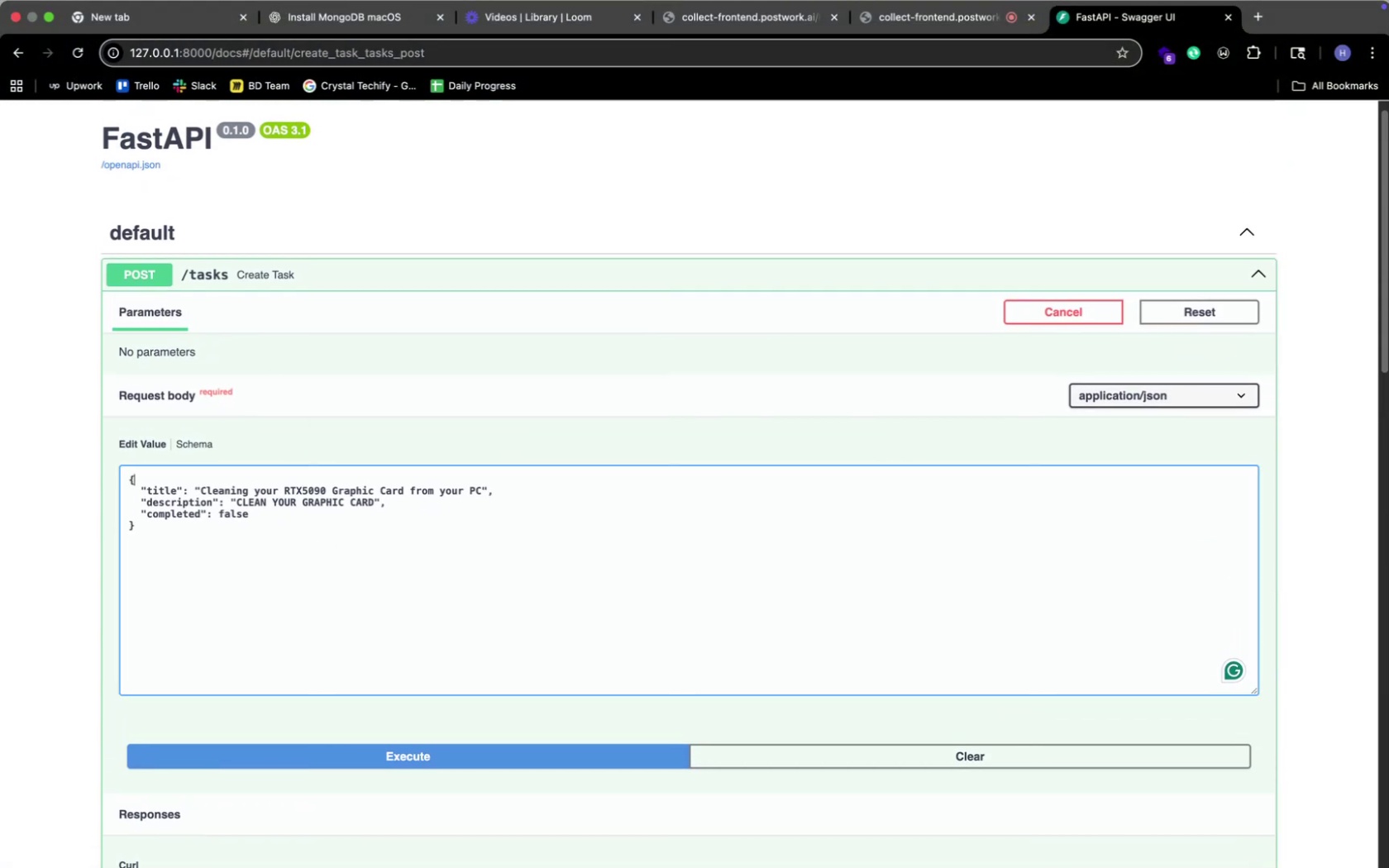 
key(ArrowDown)
 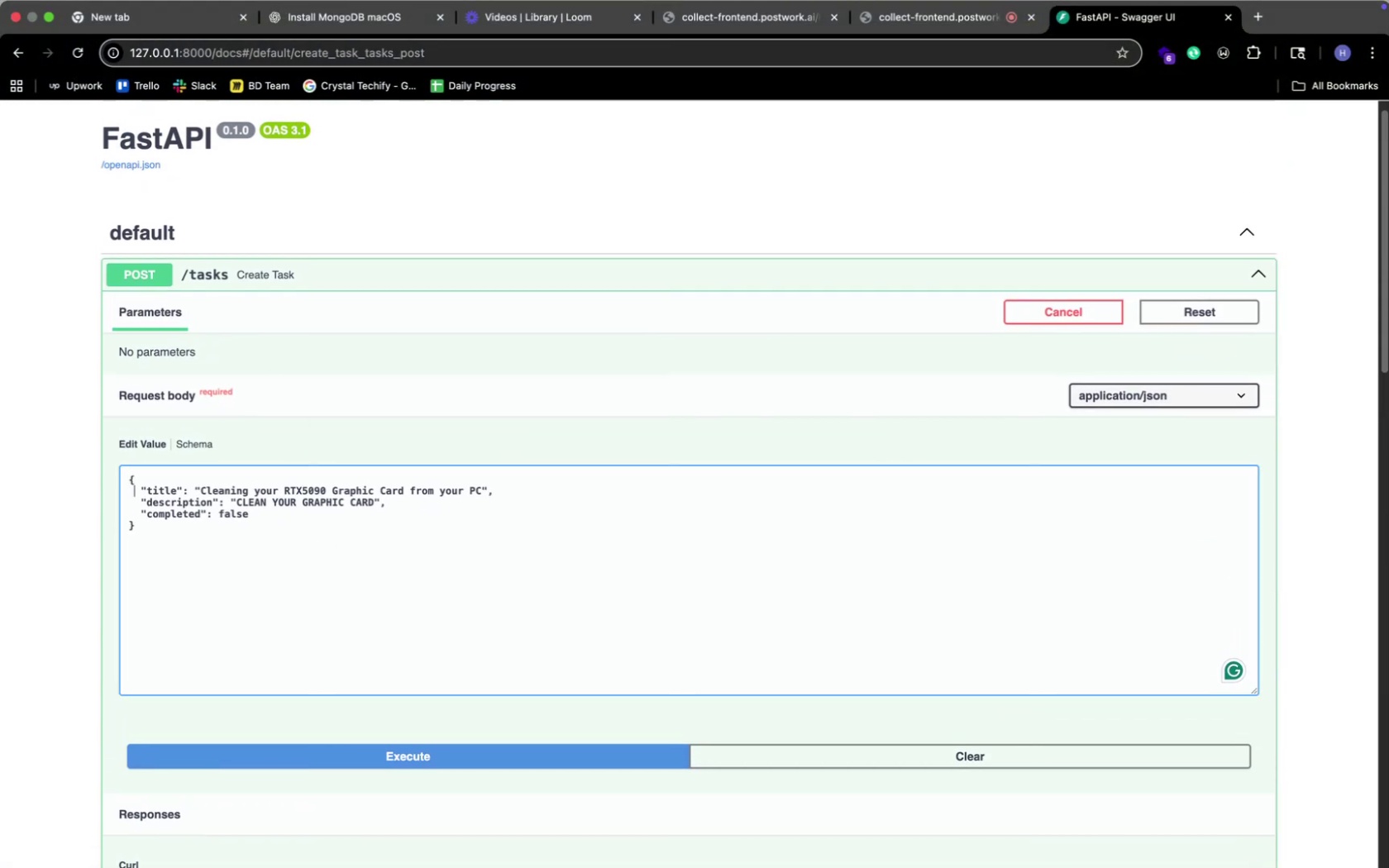 
hold_key(key=ArrowRight, duration=1.18)
 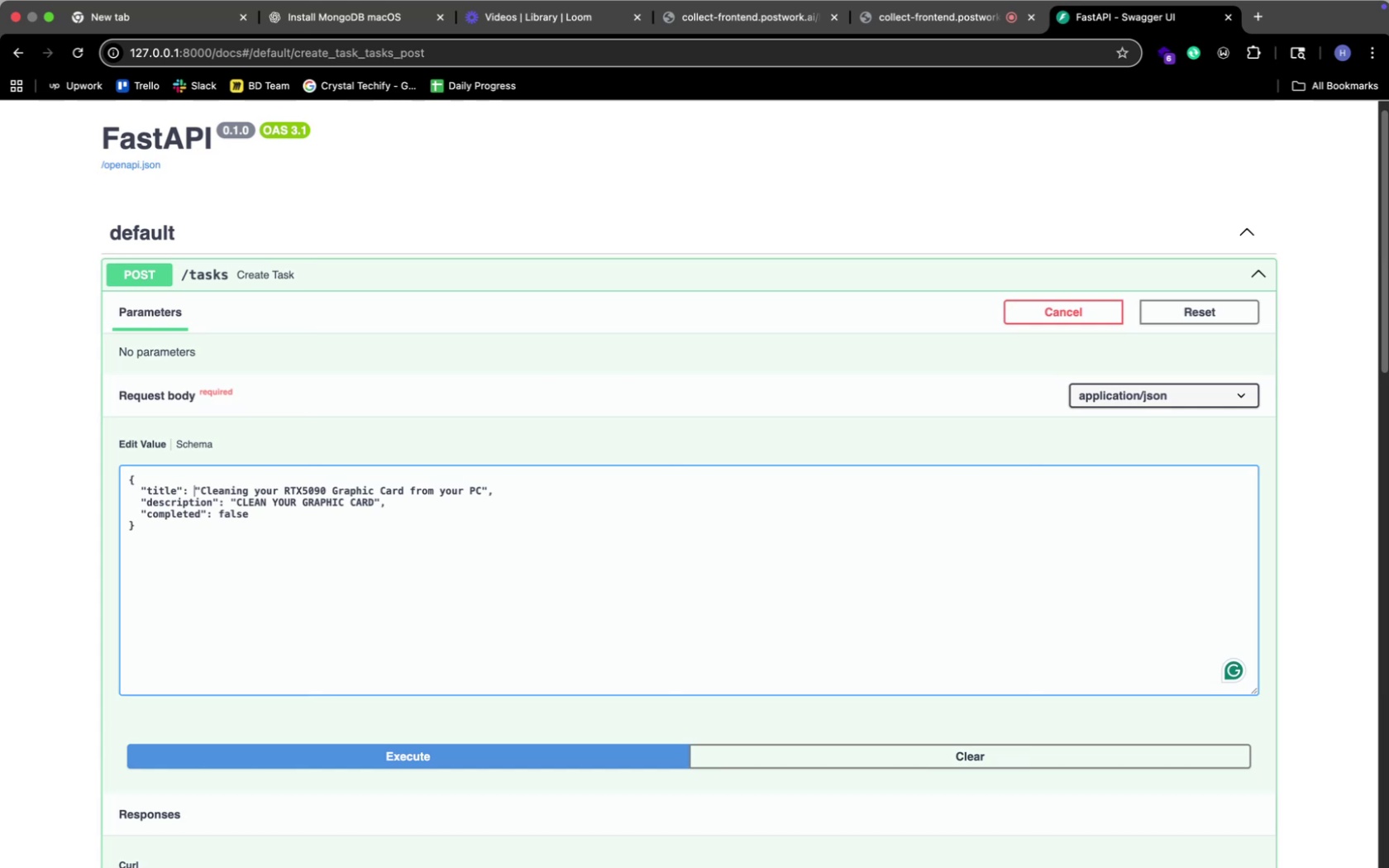 
key(ArrowRight)
 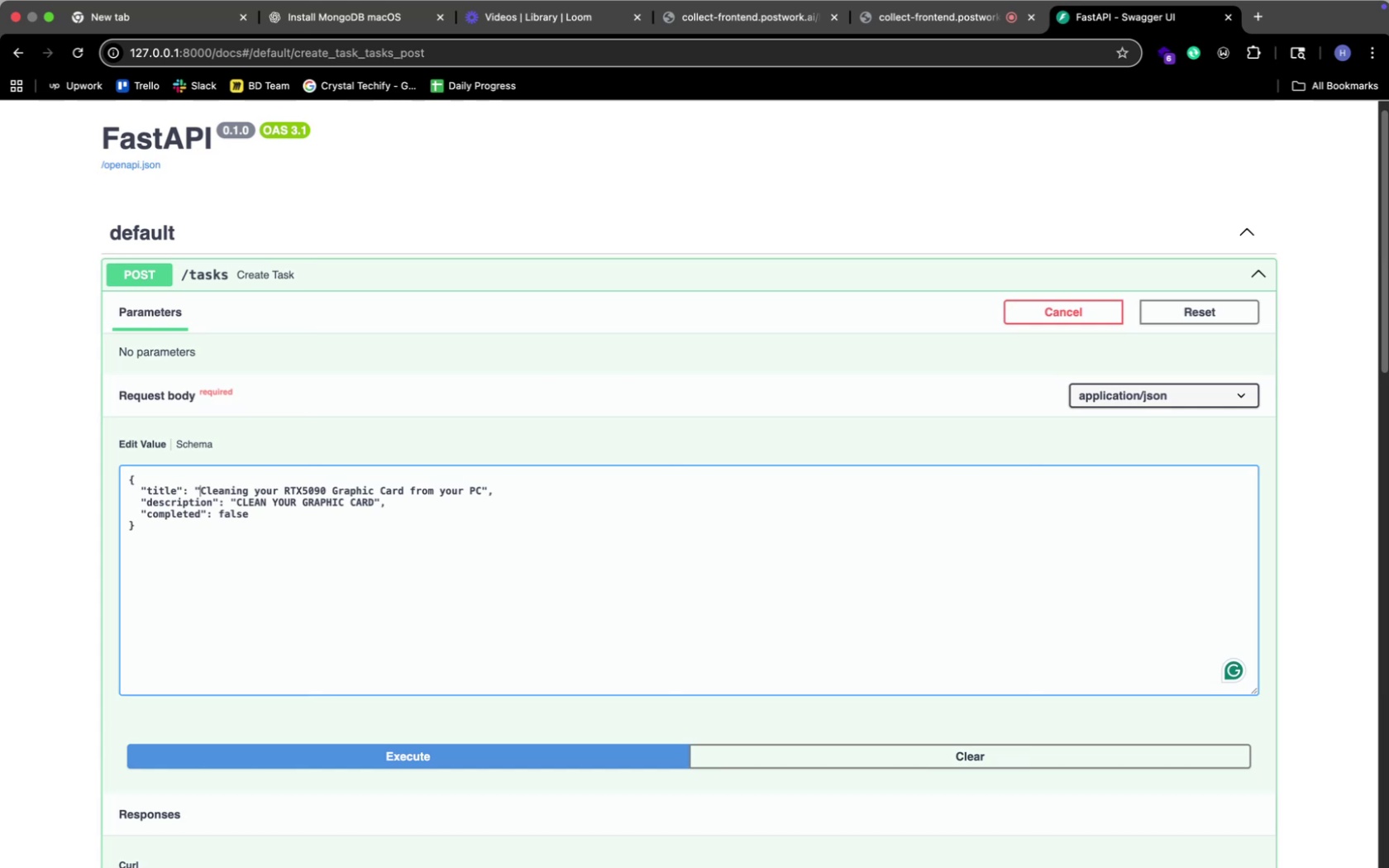 
key(ArrowRight)
 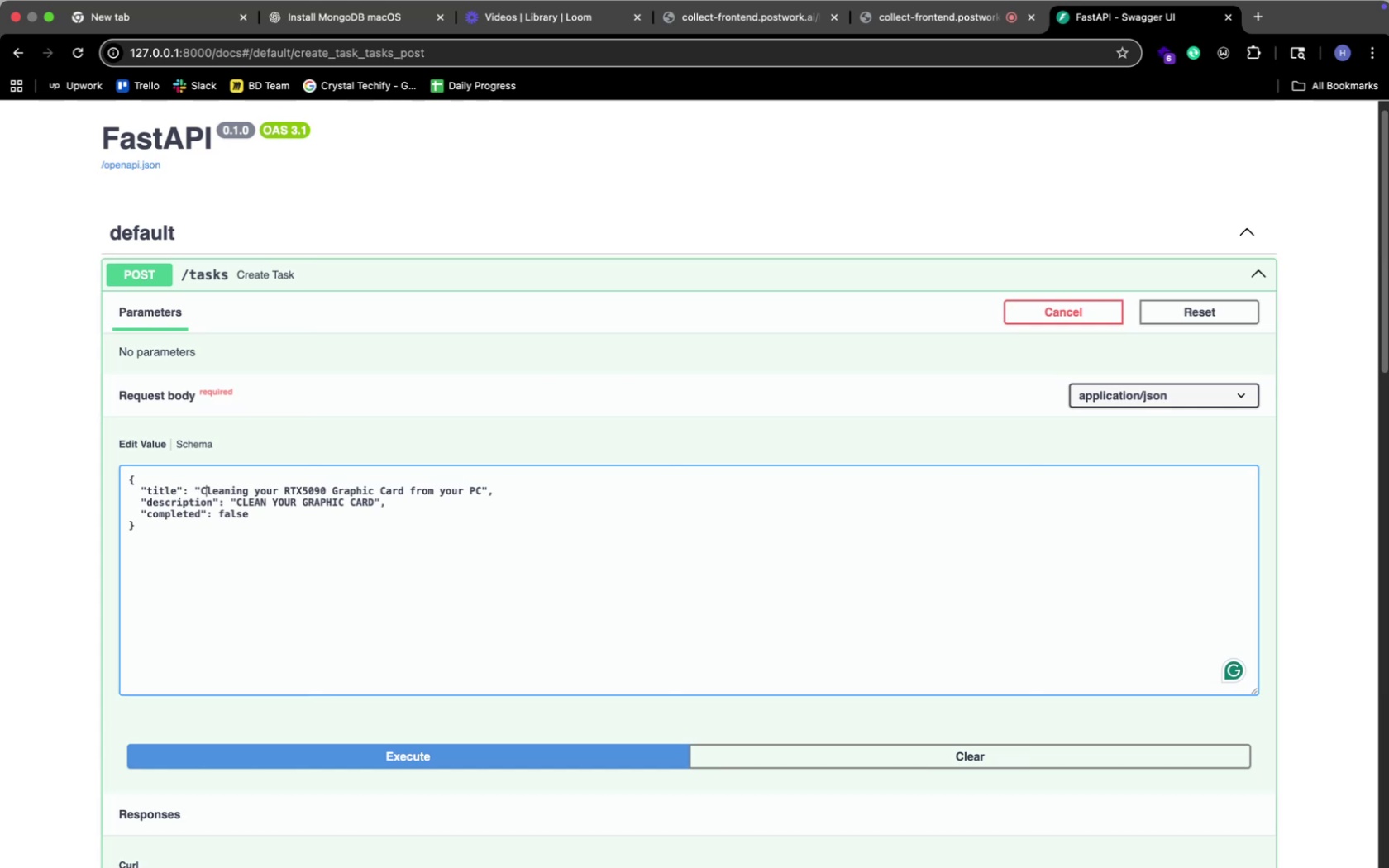 
key(ArrowLeft)
 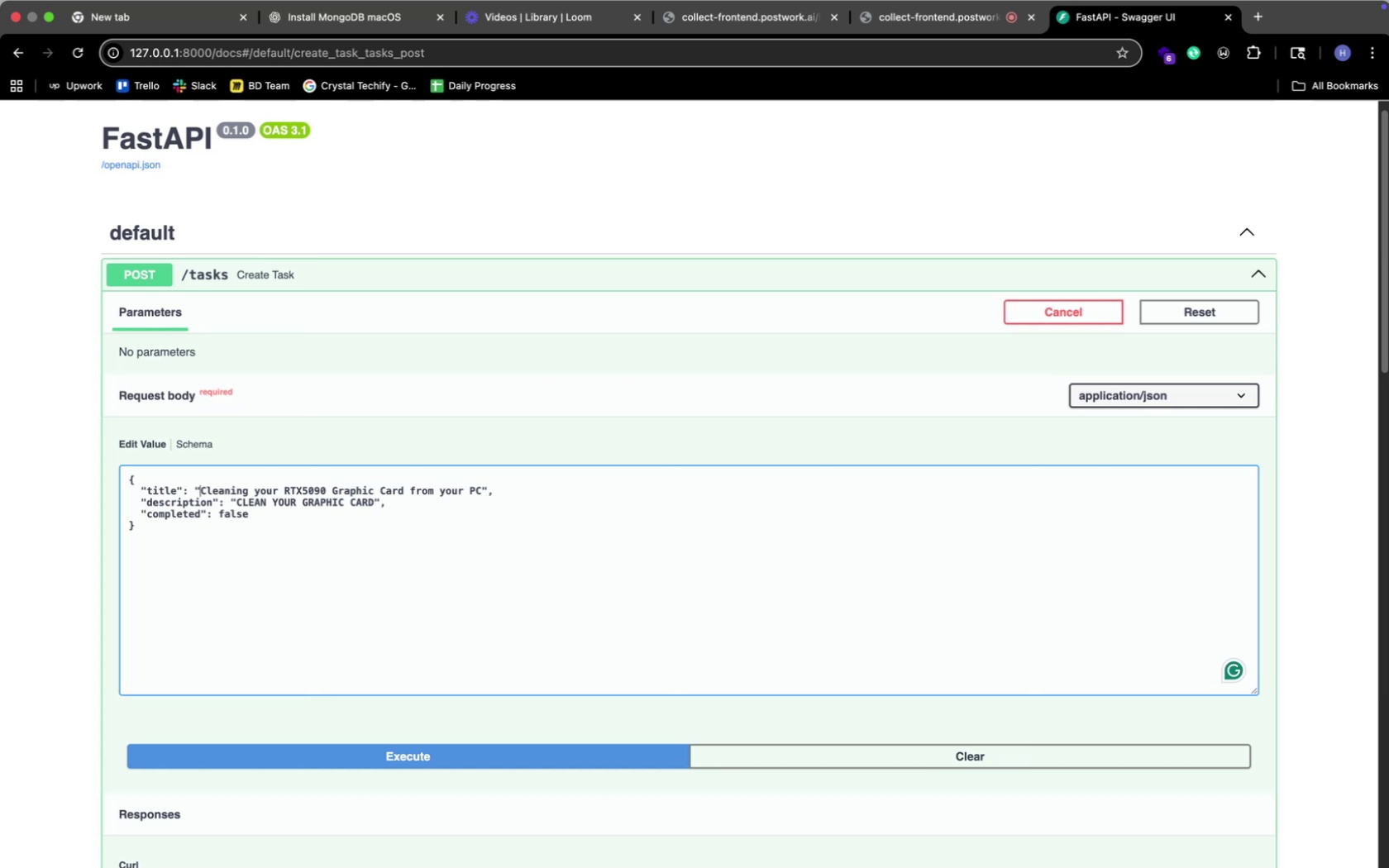 
hold_key(key=ArrowRight, duration=1.51)
 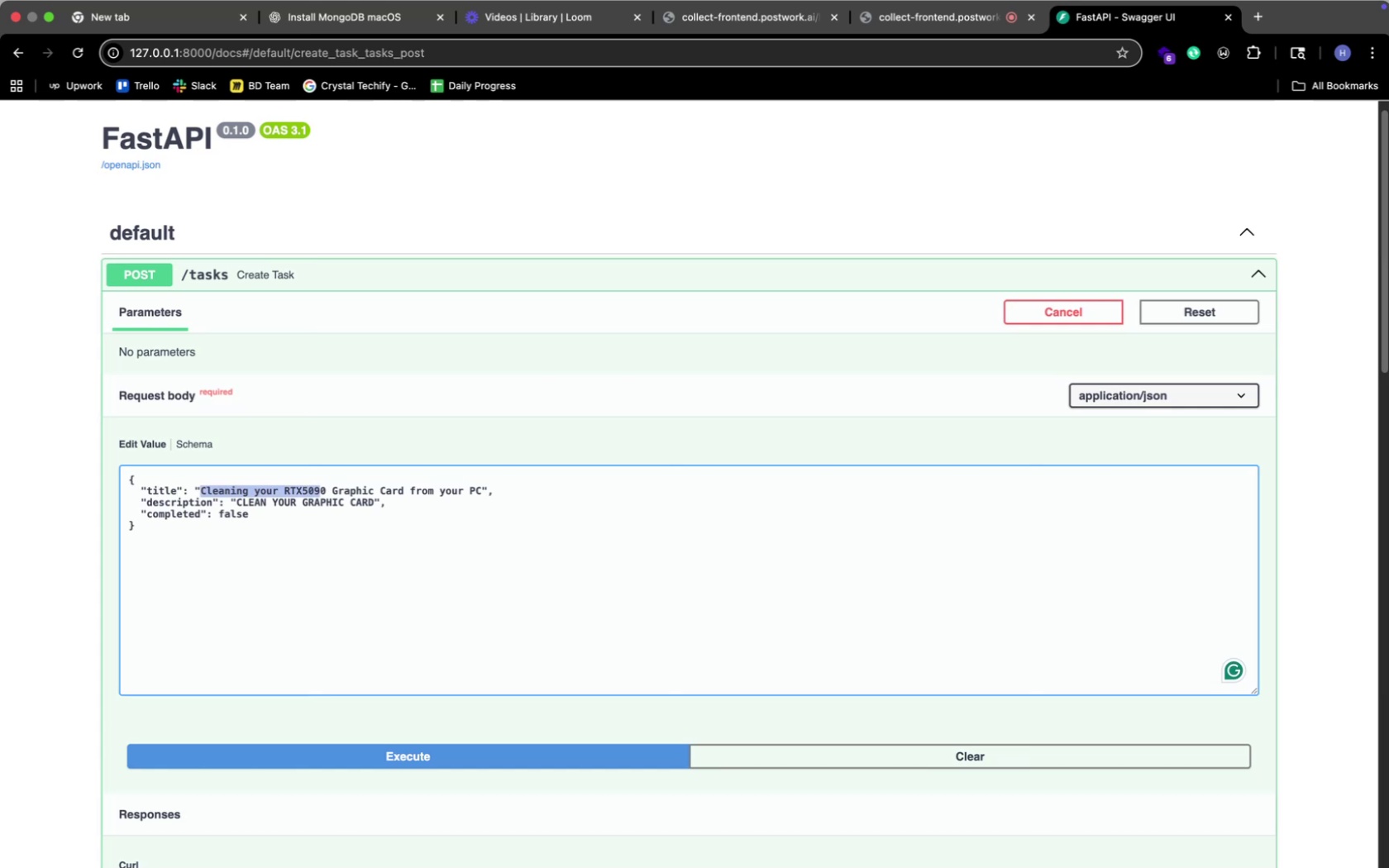 
hold_key(key=ArrowRight, duration=1.51)
 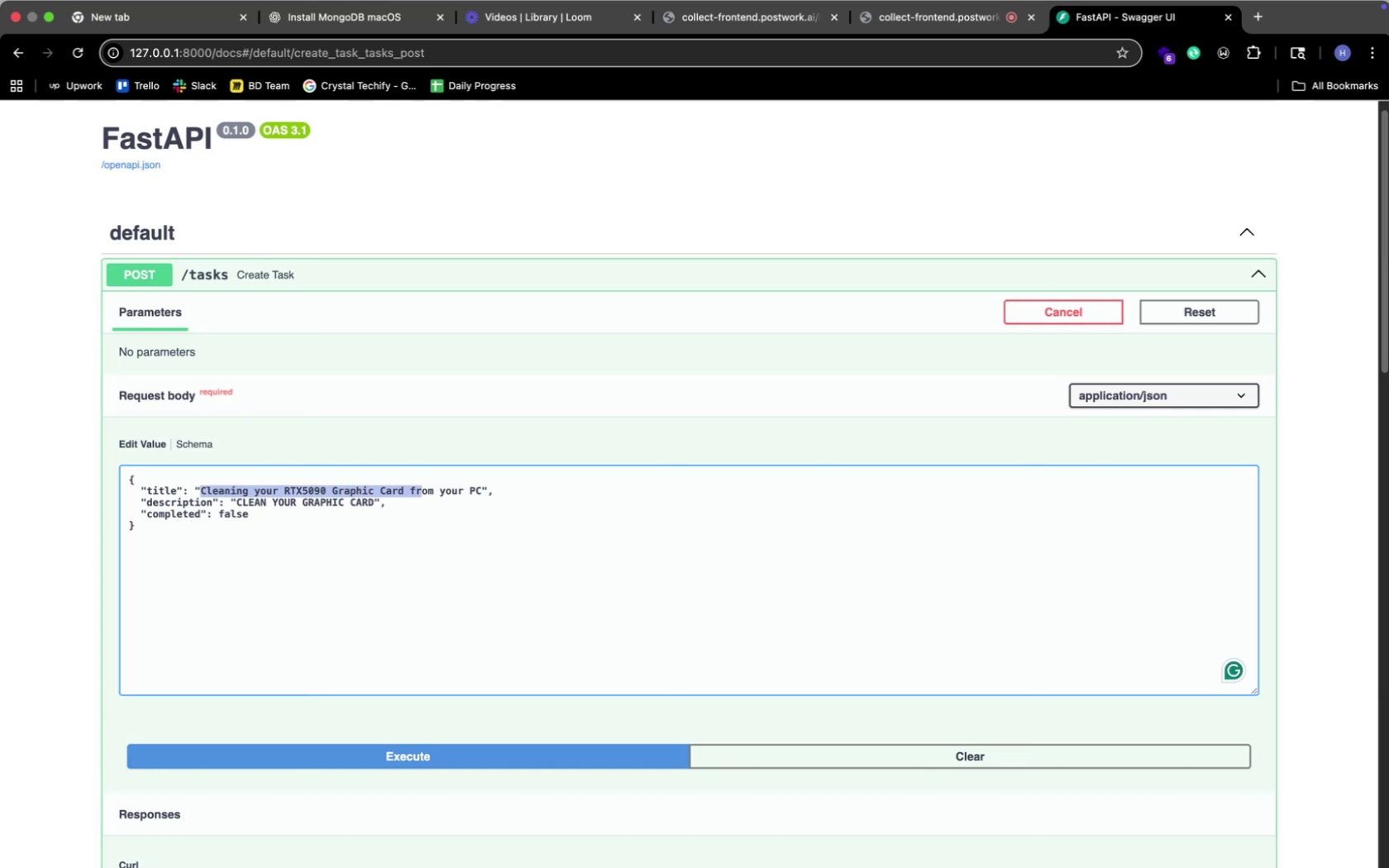 
hold_key(key=ArrowRight, duration=1.08)
 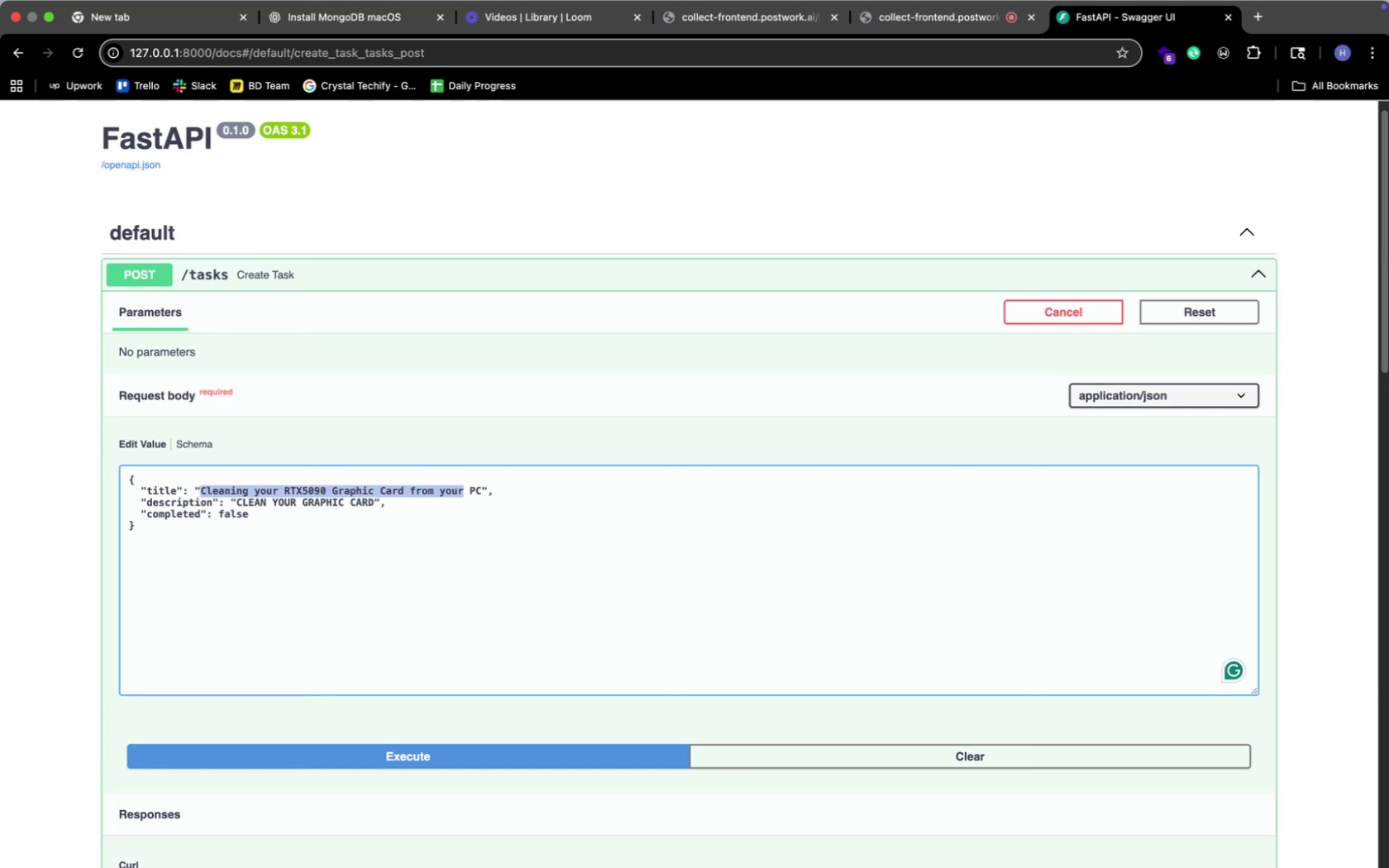 
key(Shift+ArrowRight)
 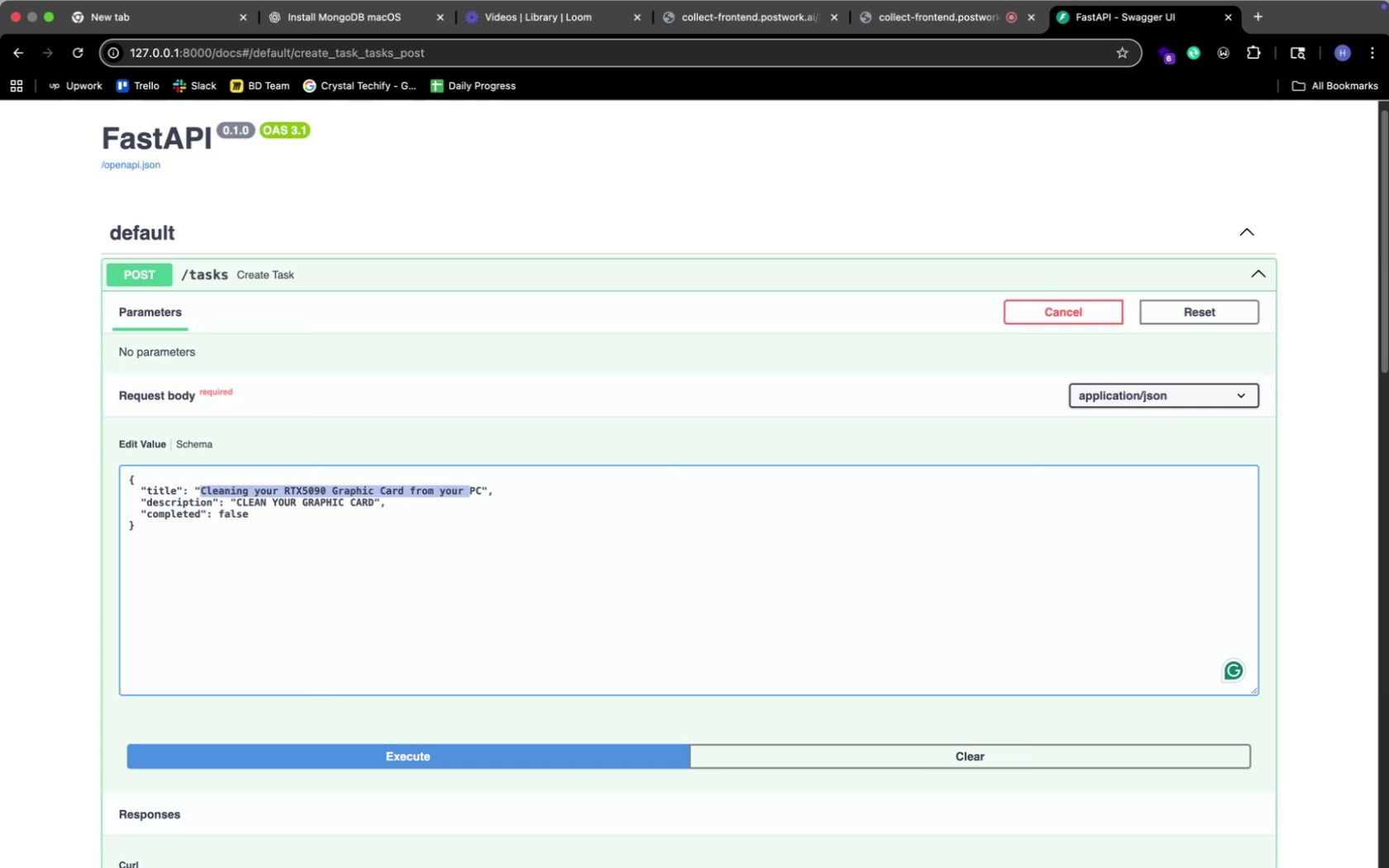 
key(Shift+ArrowRight)
 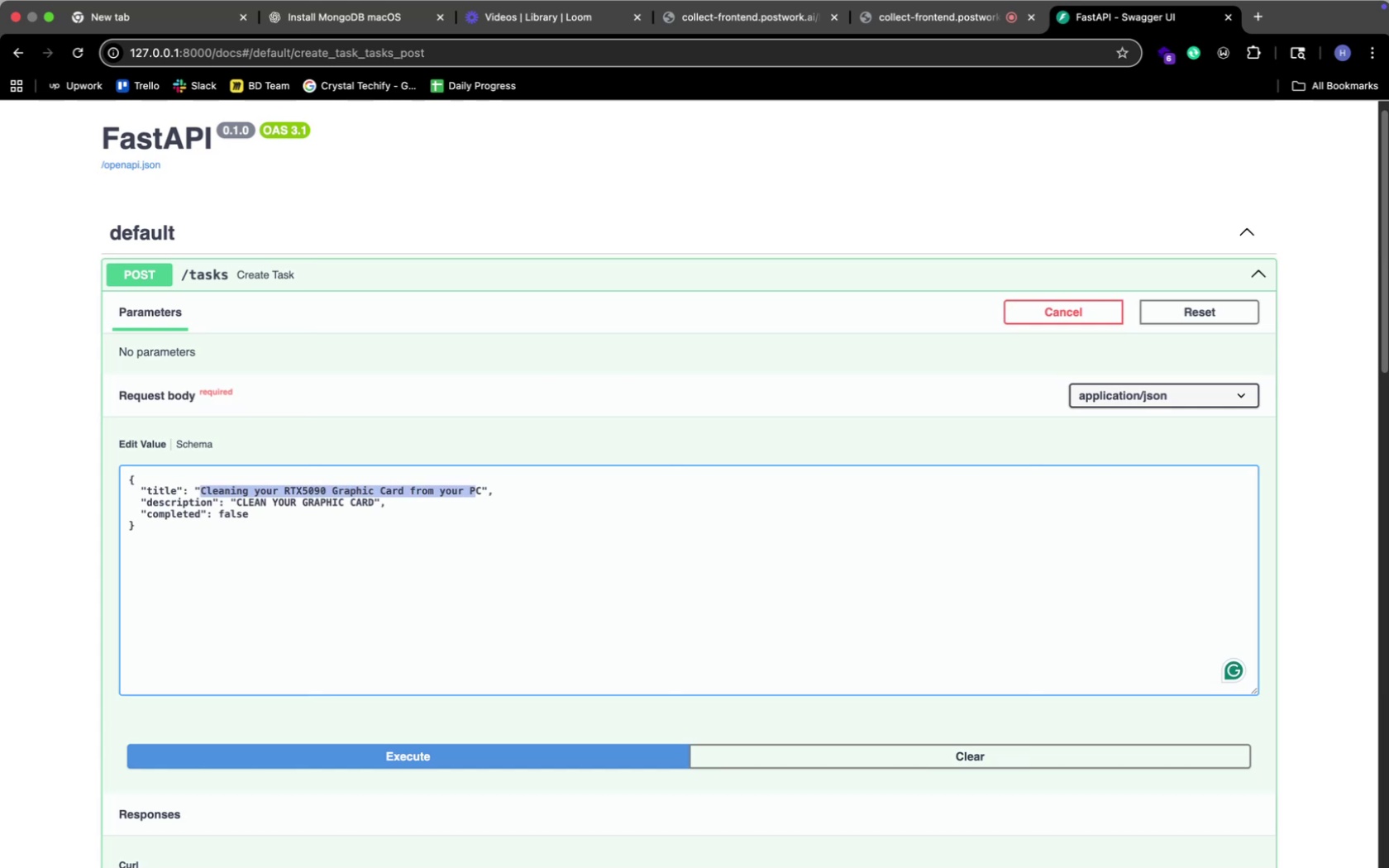 
key(Shift+ArrowRight)
 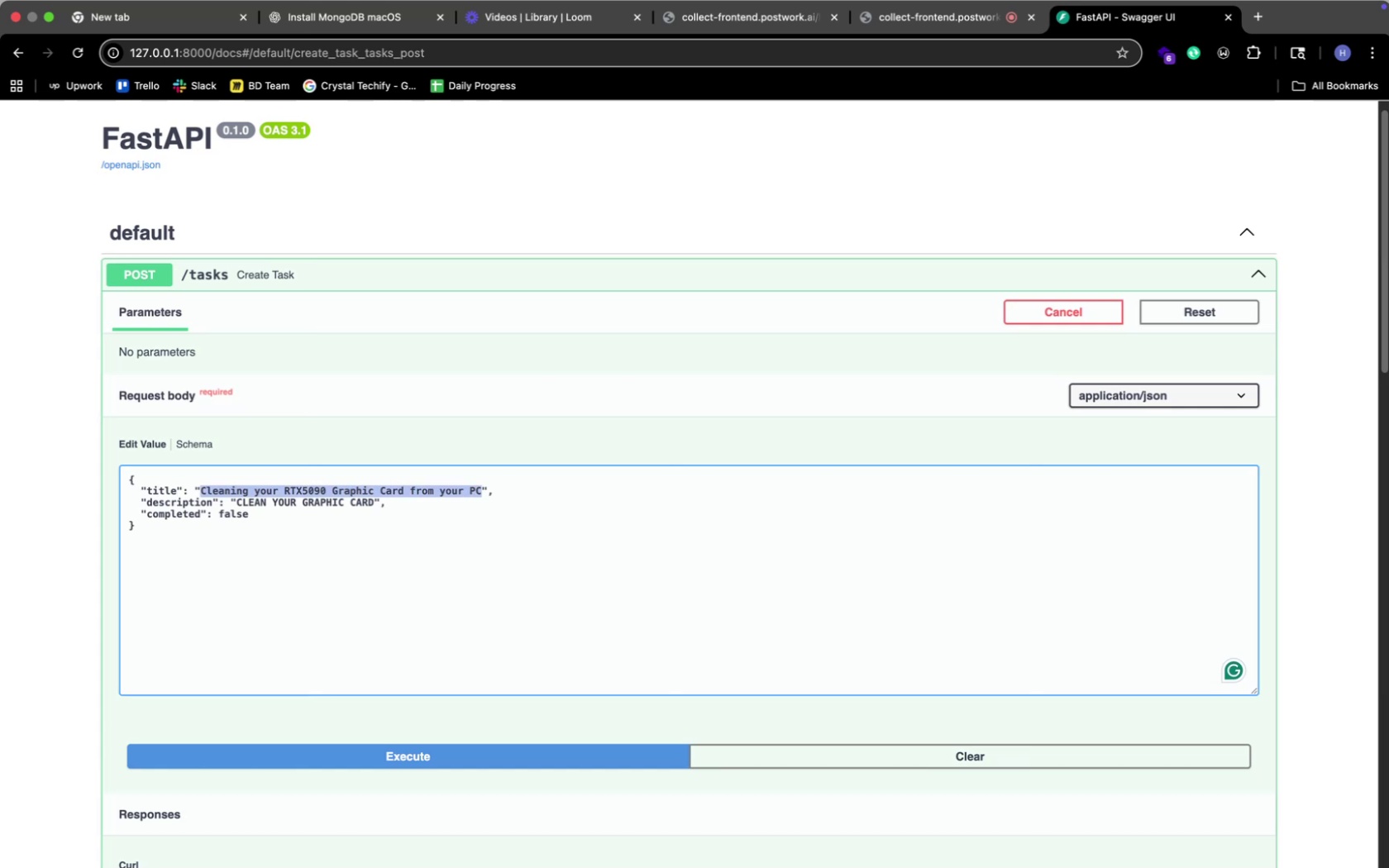 
key(Backspace)
type(Check your Heartbeat and moonior your Blood Presu)
key(Backspace)
type(sure)
 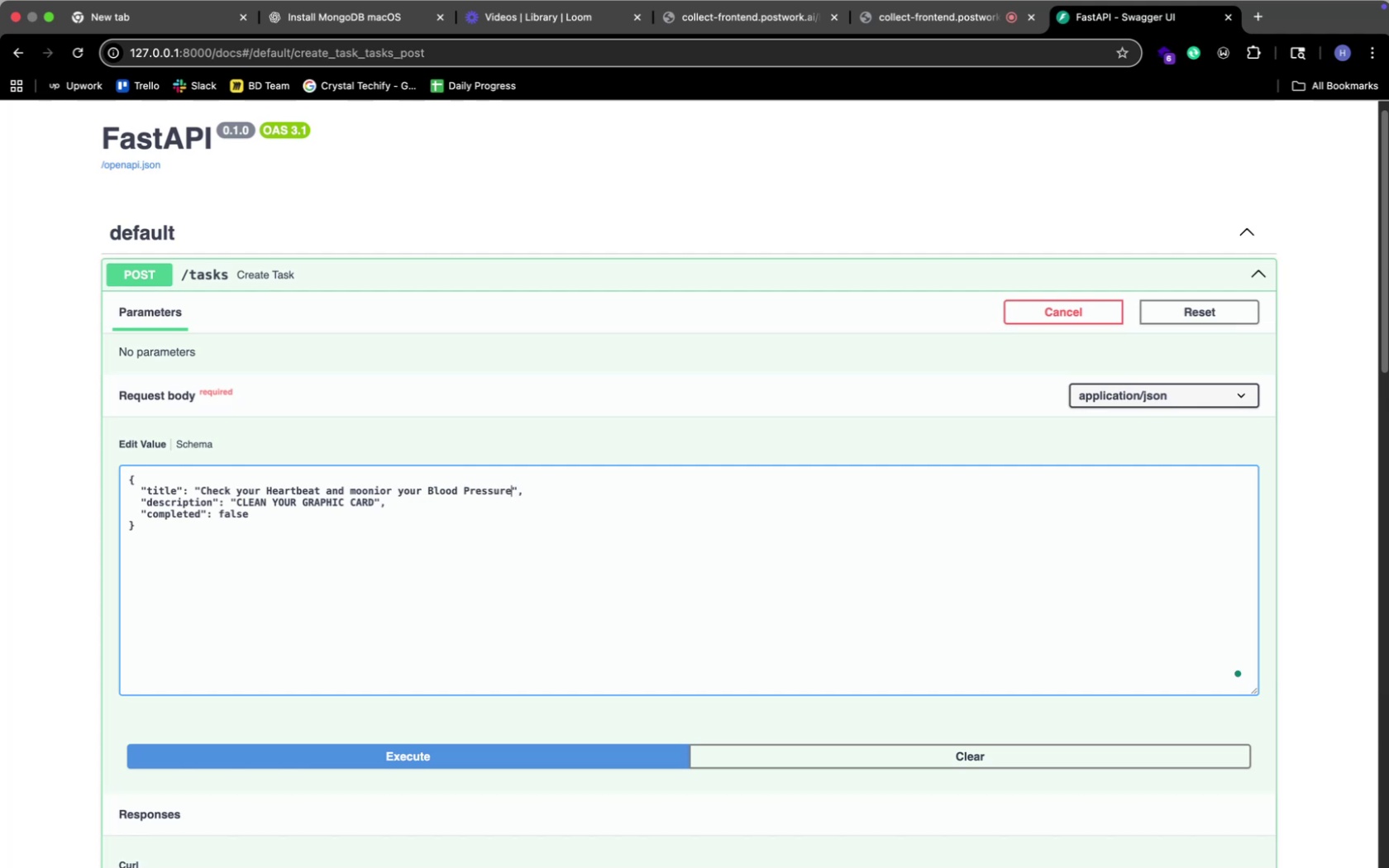 
key(ArrowDown)
 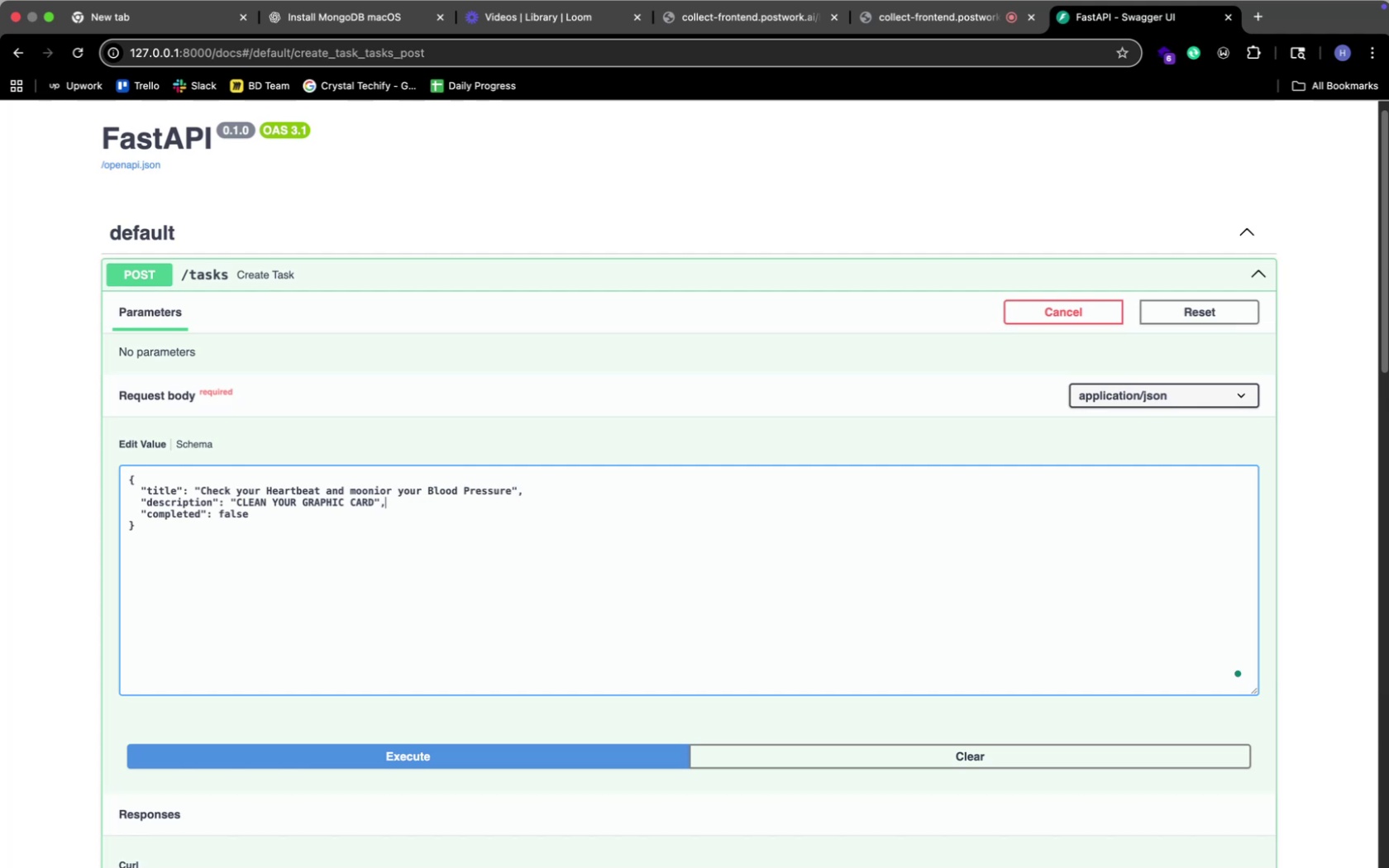 
key(ArrowLeft)
 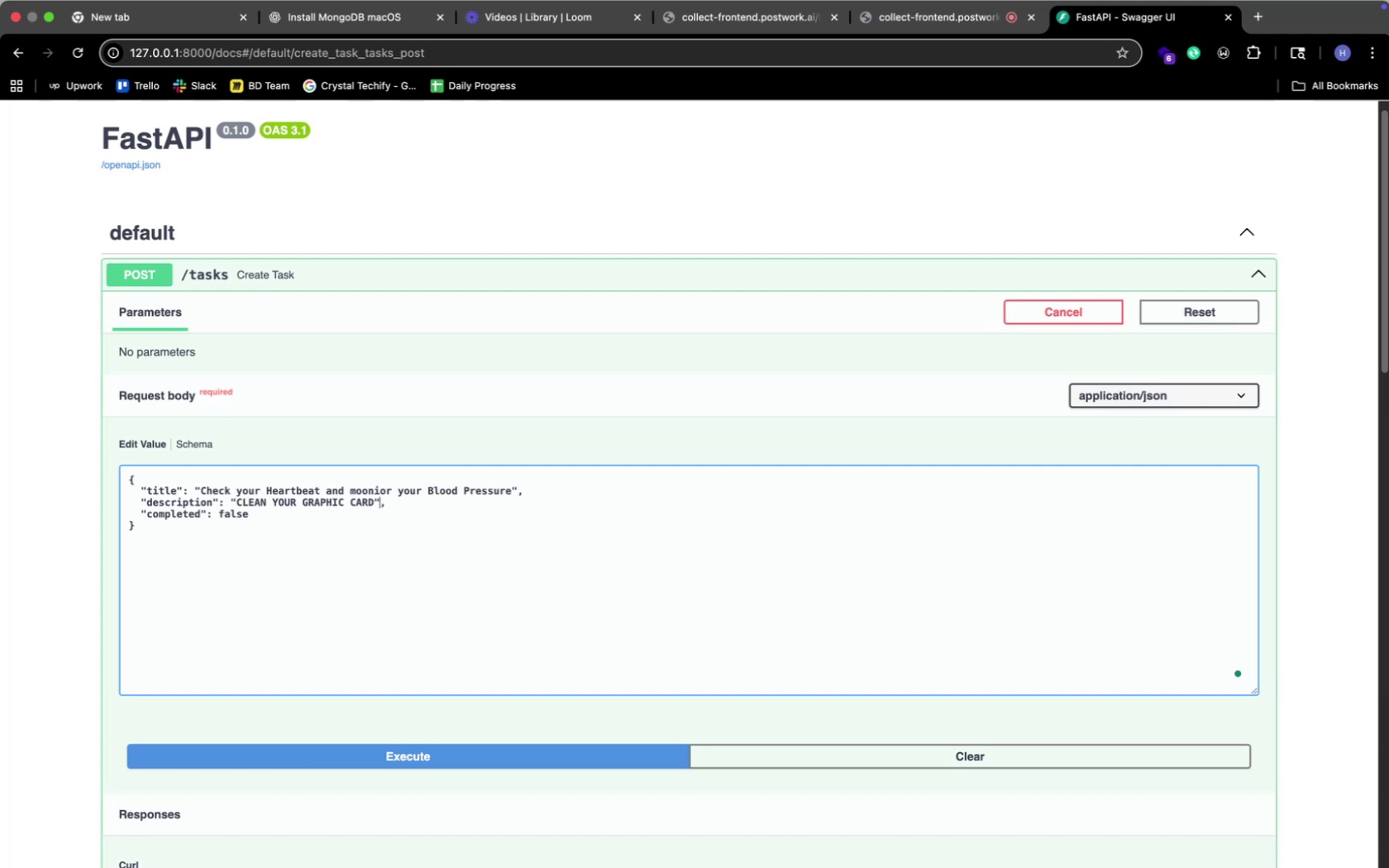 
key(ArrowLeft)
 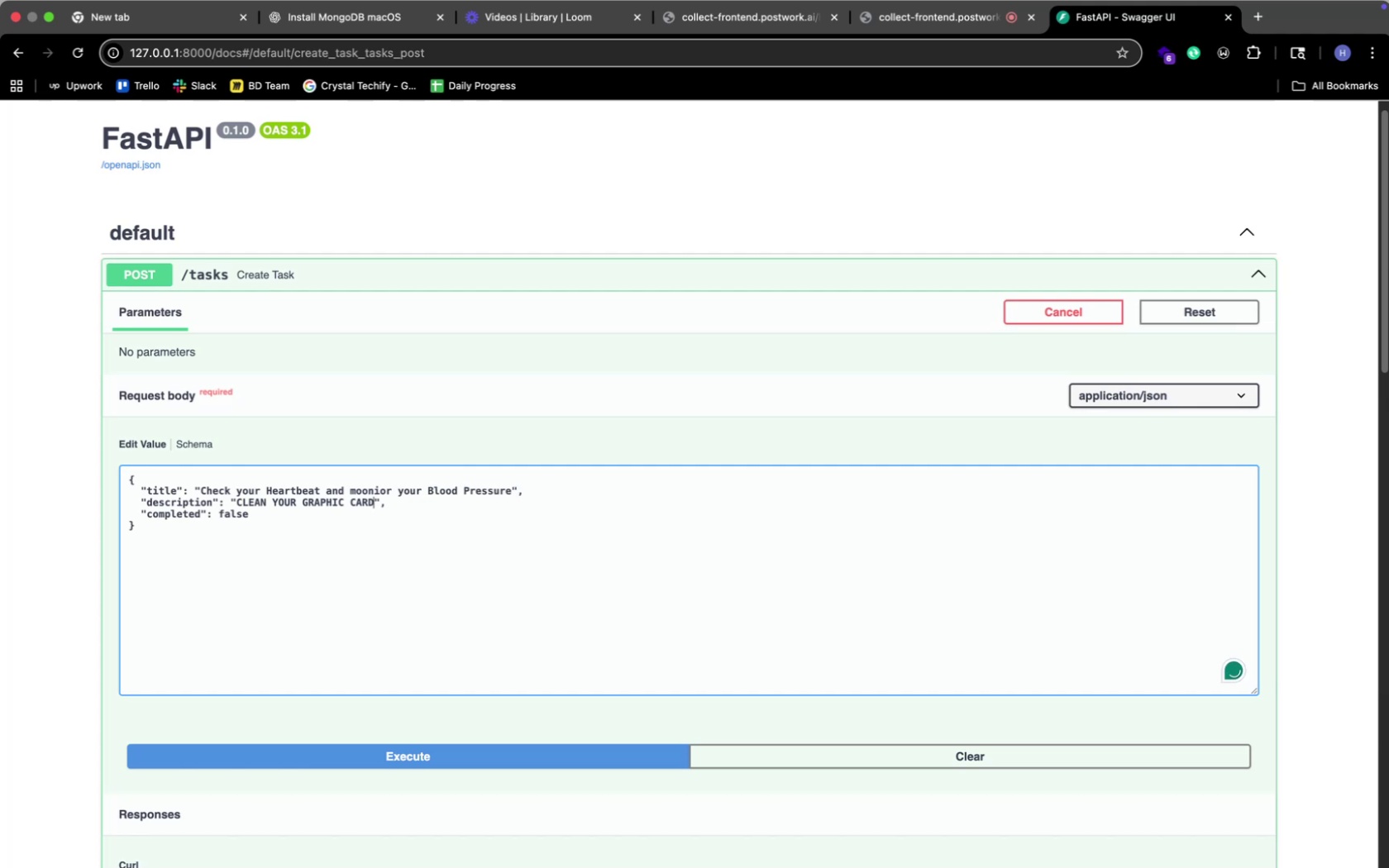 
hold_key(key=Backspace, duration=1.51)
 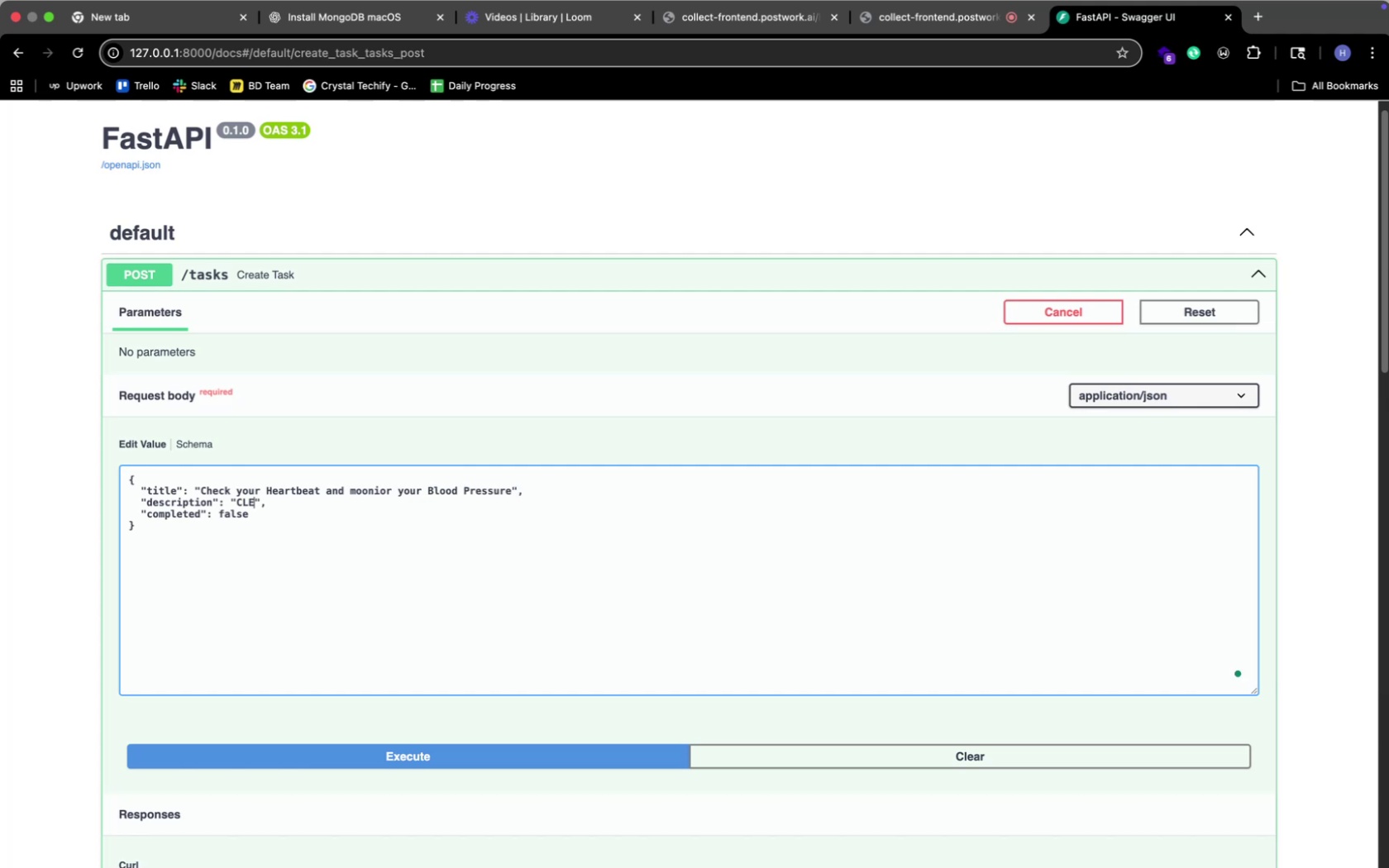 
hold_key(key=Backspace, duration=0.57)
 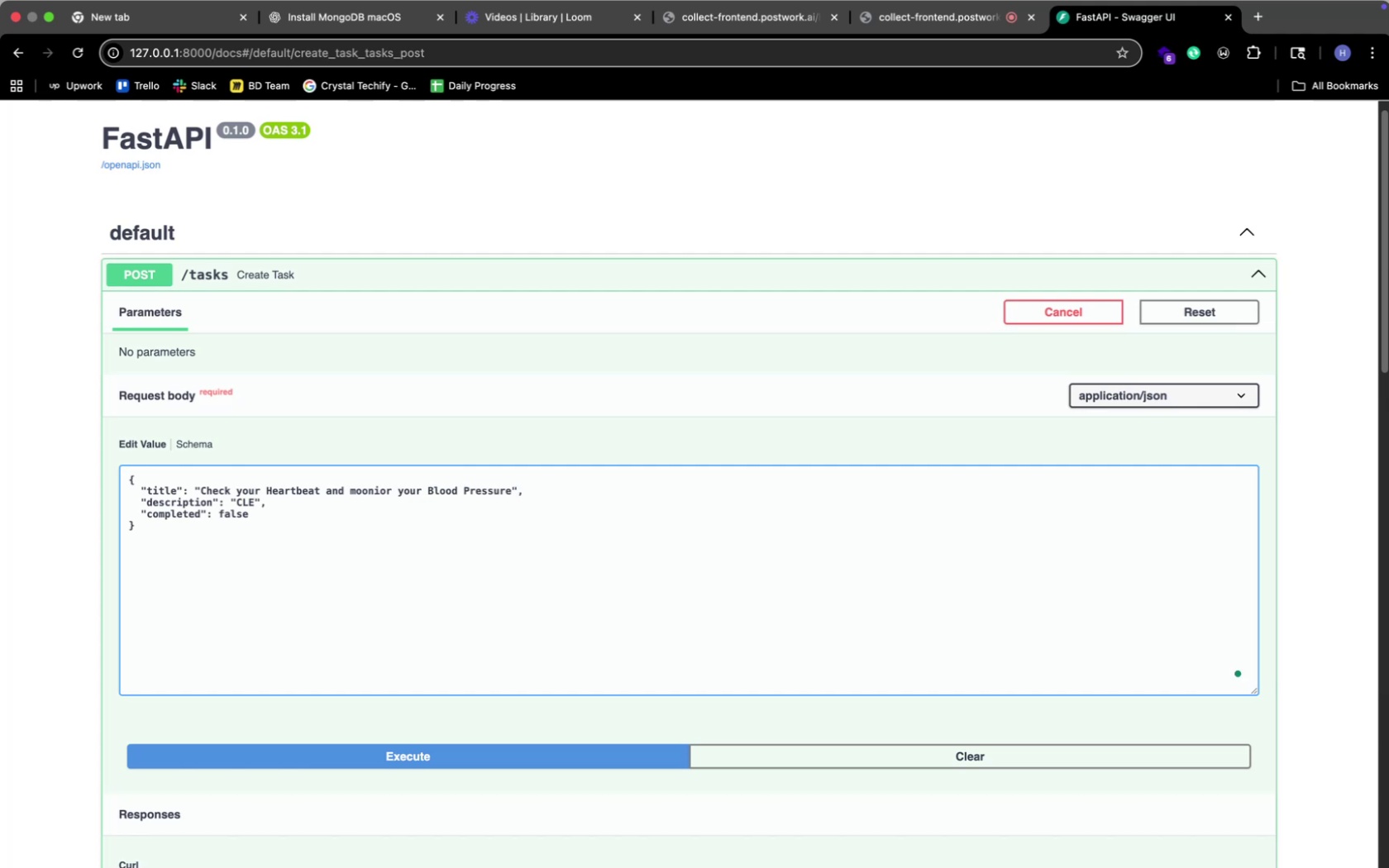 
key(Backspace)
key(Backspace)
key(Backspace)
type(Check your Heartbeat and monitor your Shu)
key(Backspace)
key(Backspace)
type(ugar)
 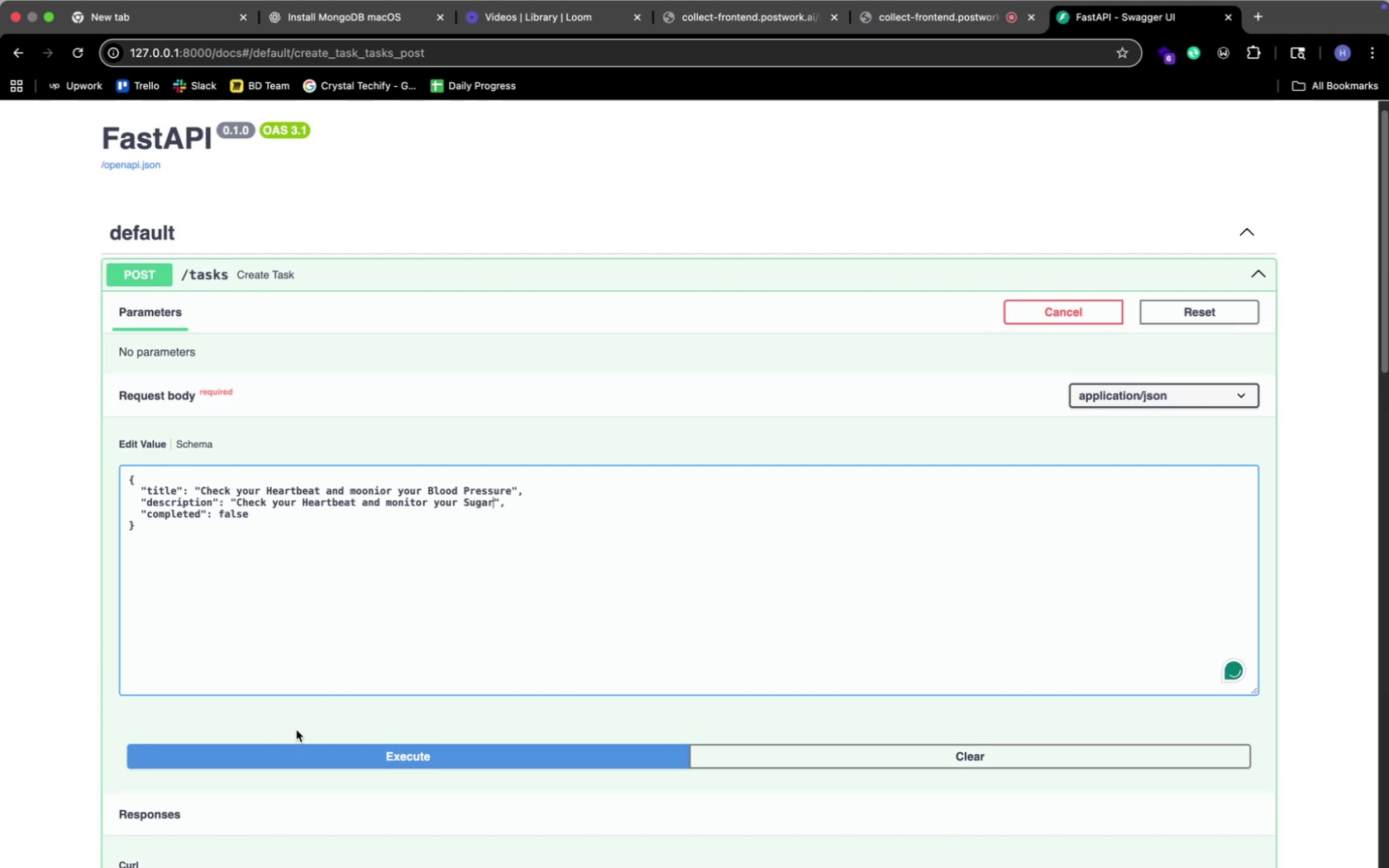 
left_click([358, 757])
 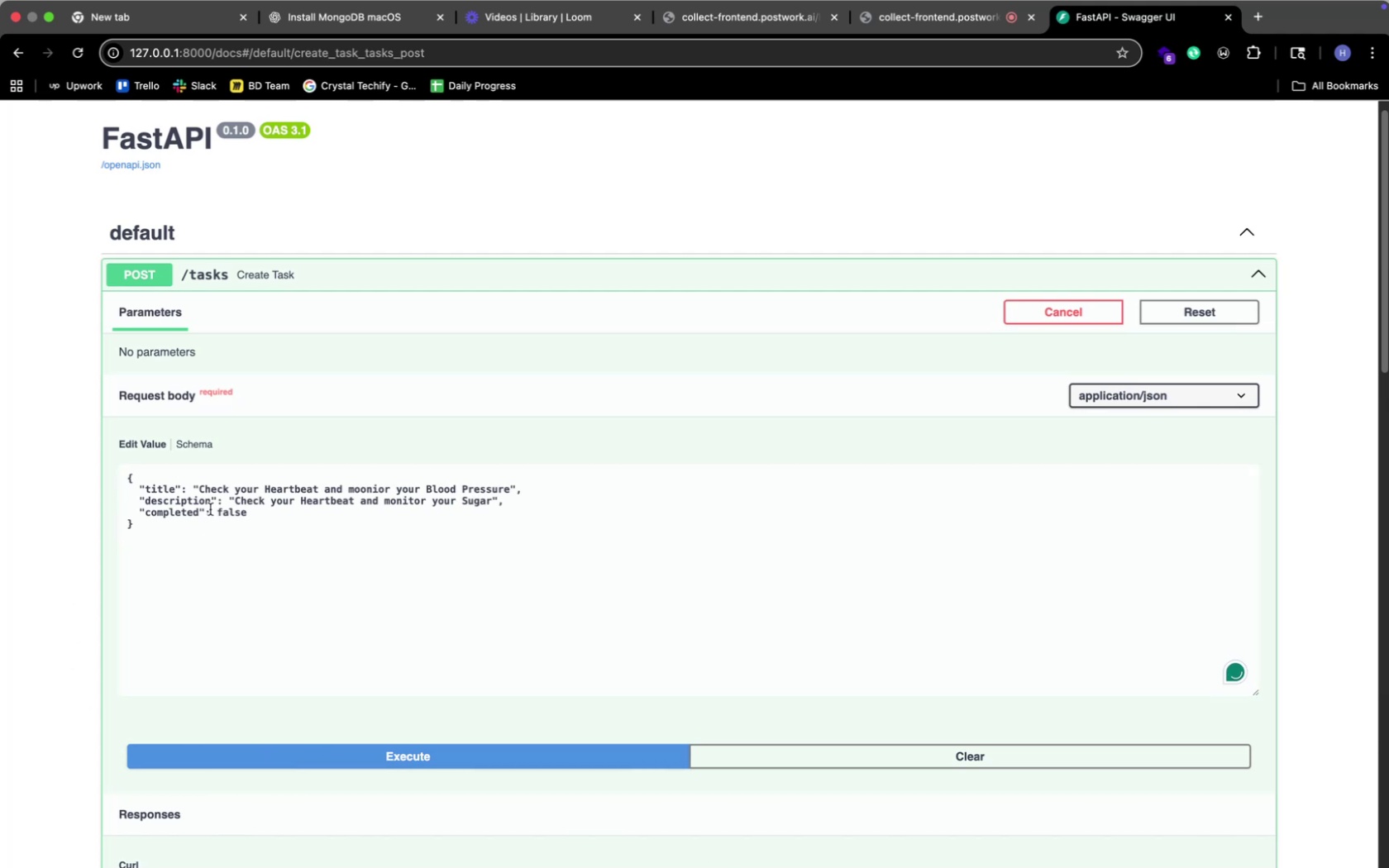 
scroll: coordinate [210, 509], scroll_direction: down, amount: 141.0
 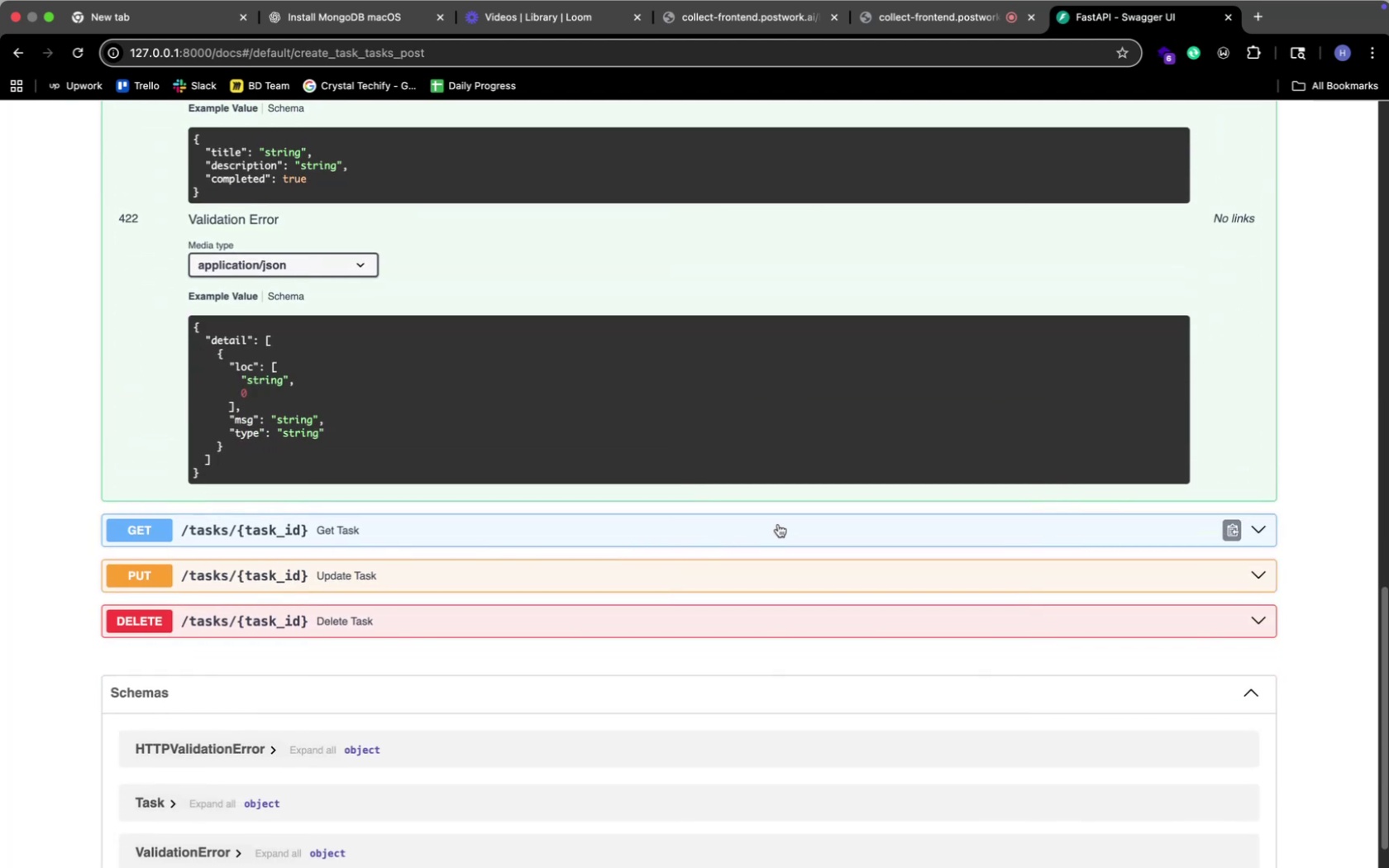 
left_click([777, 524])
 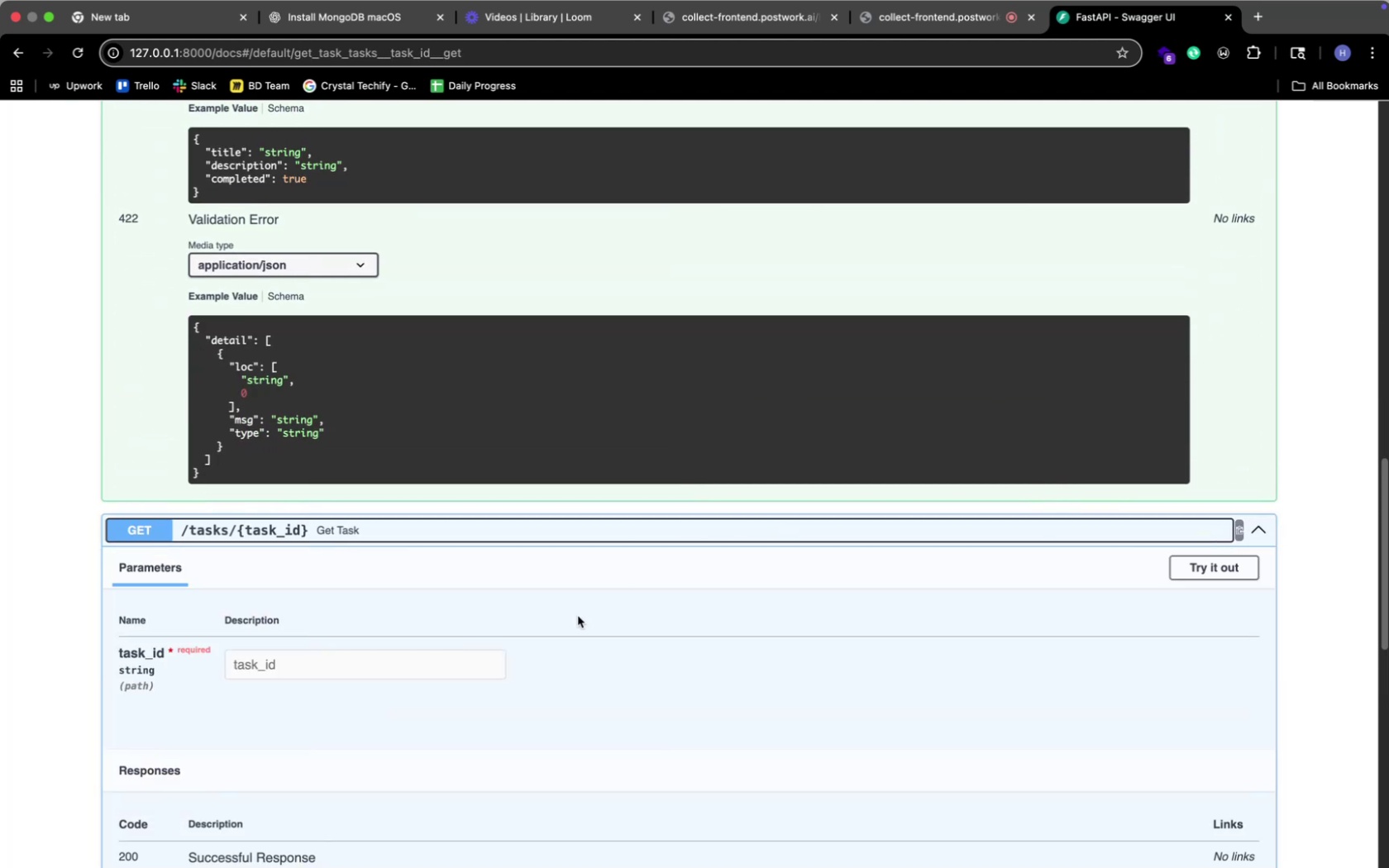 
scroll: coordinate [577, 616], scroll_direction: down, amount: 10.0
 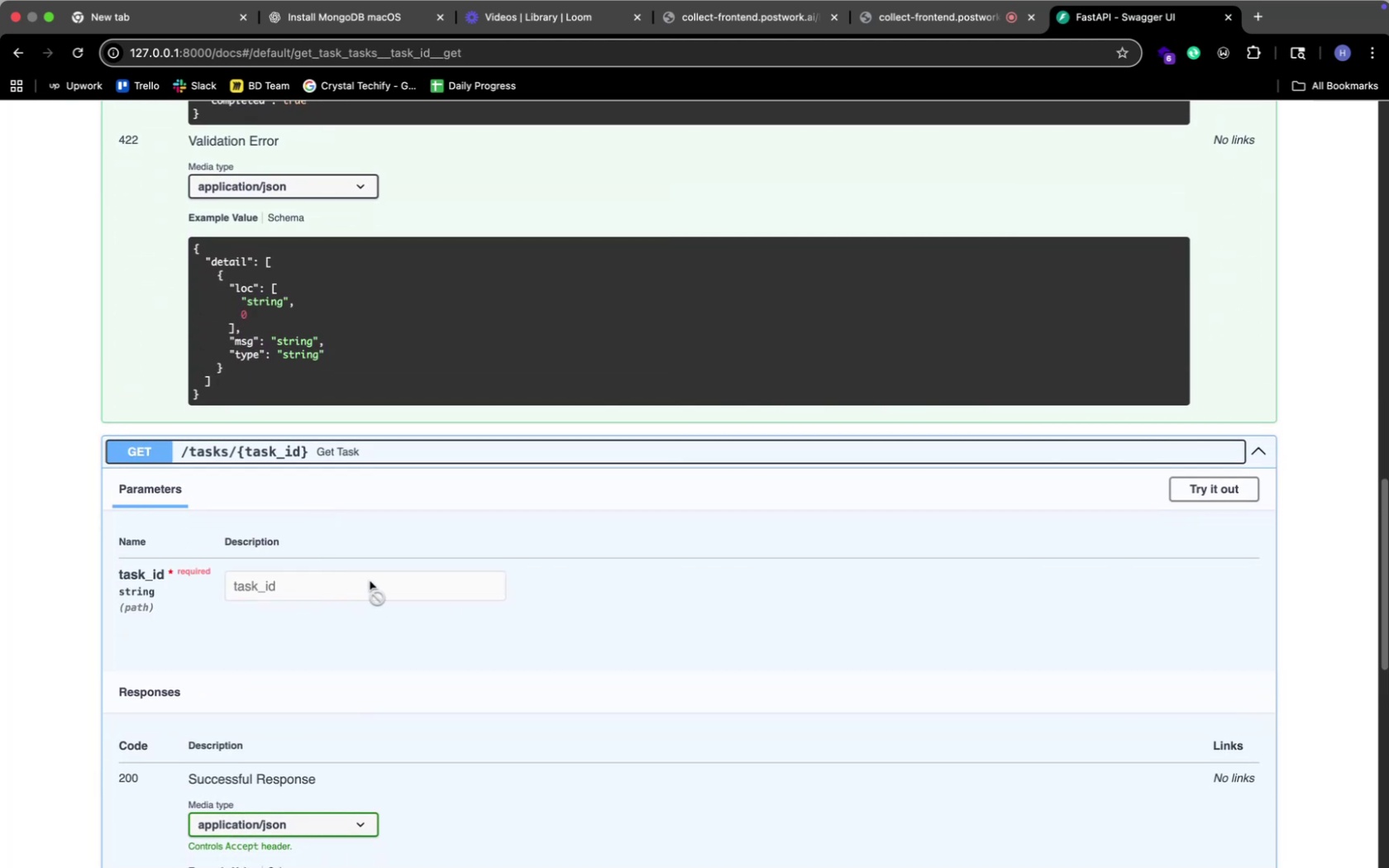 
left_click([370, 581])
 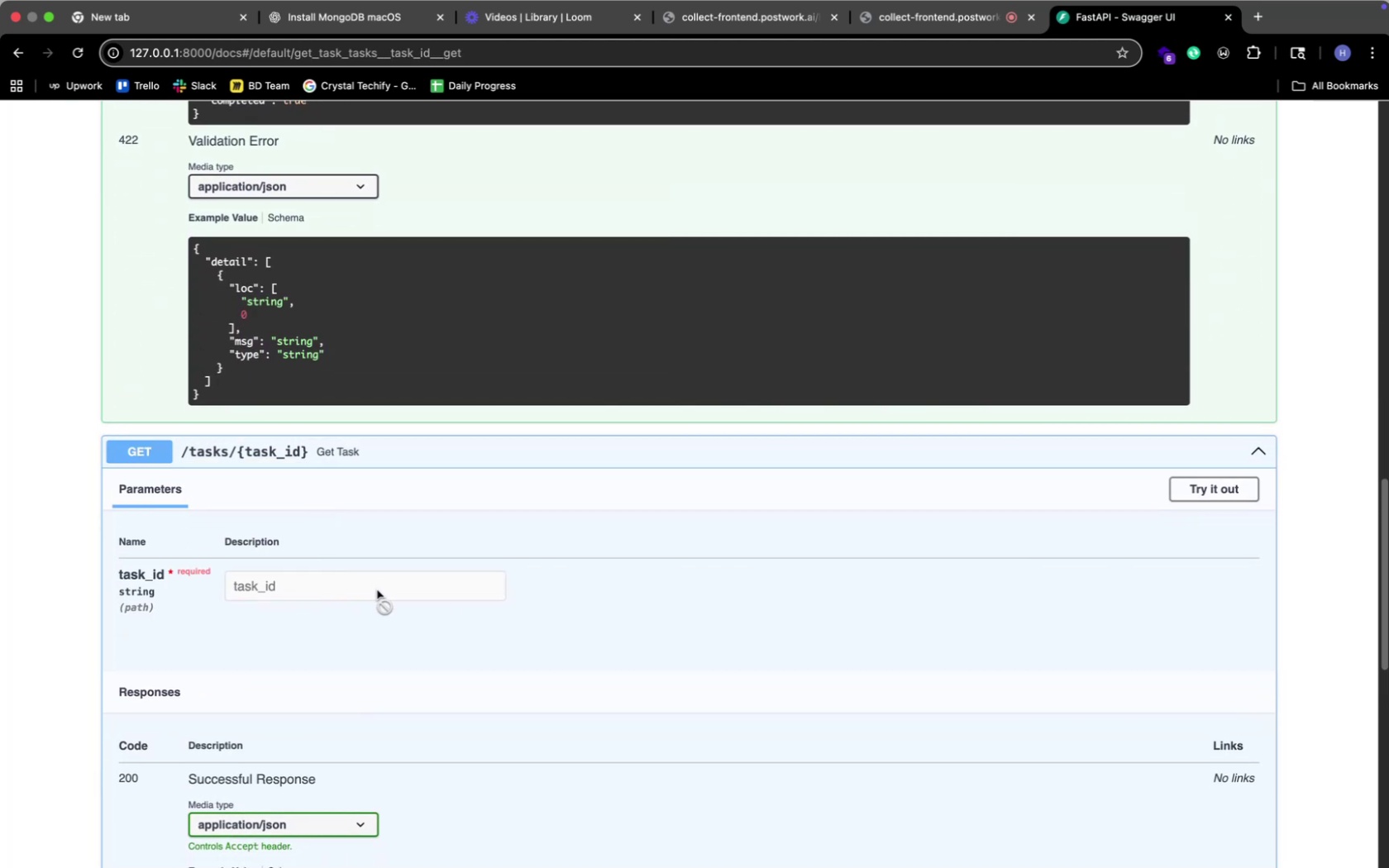 
left_click([377, 590])
 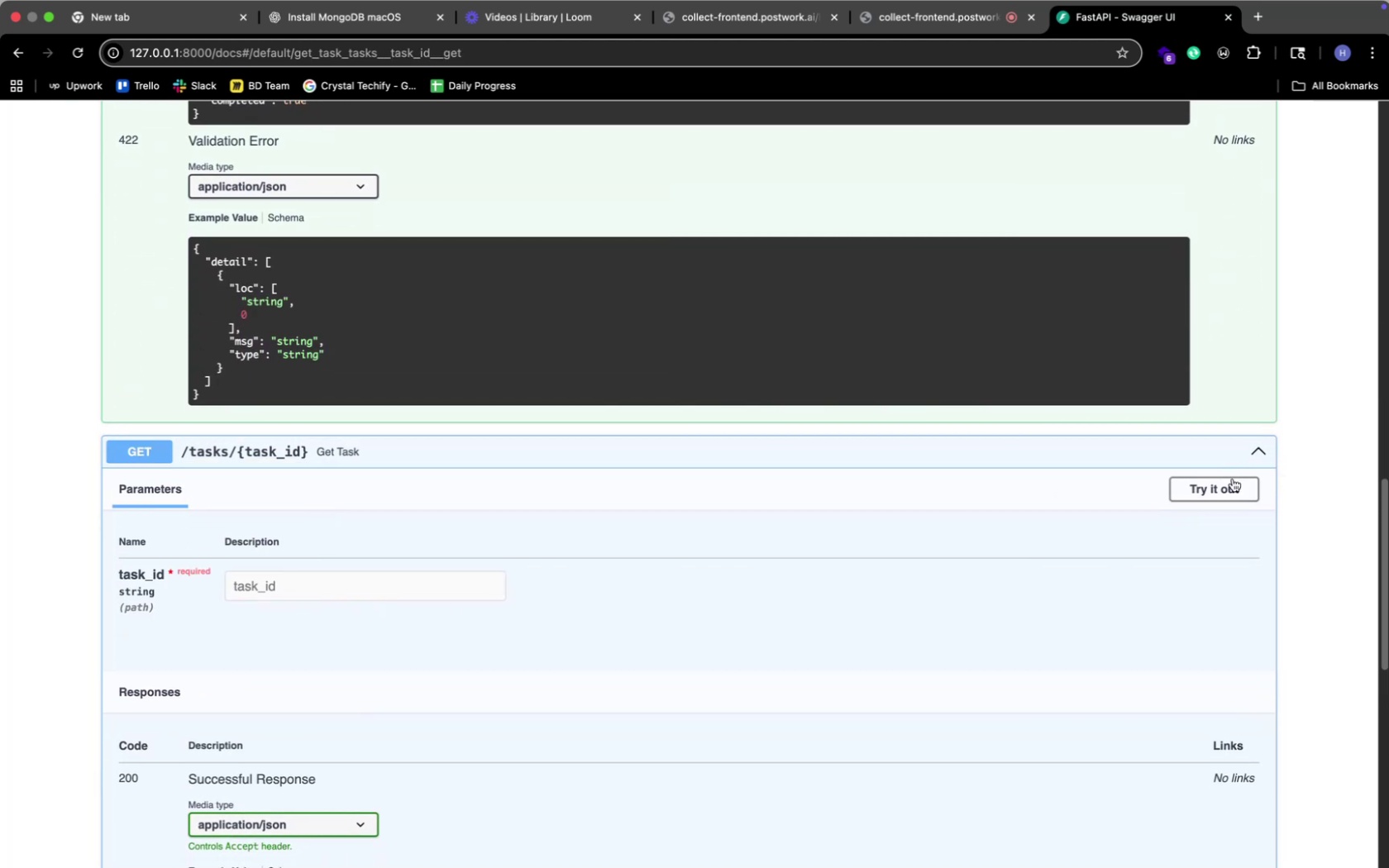 
left_click([1231, 481])
 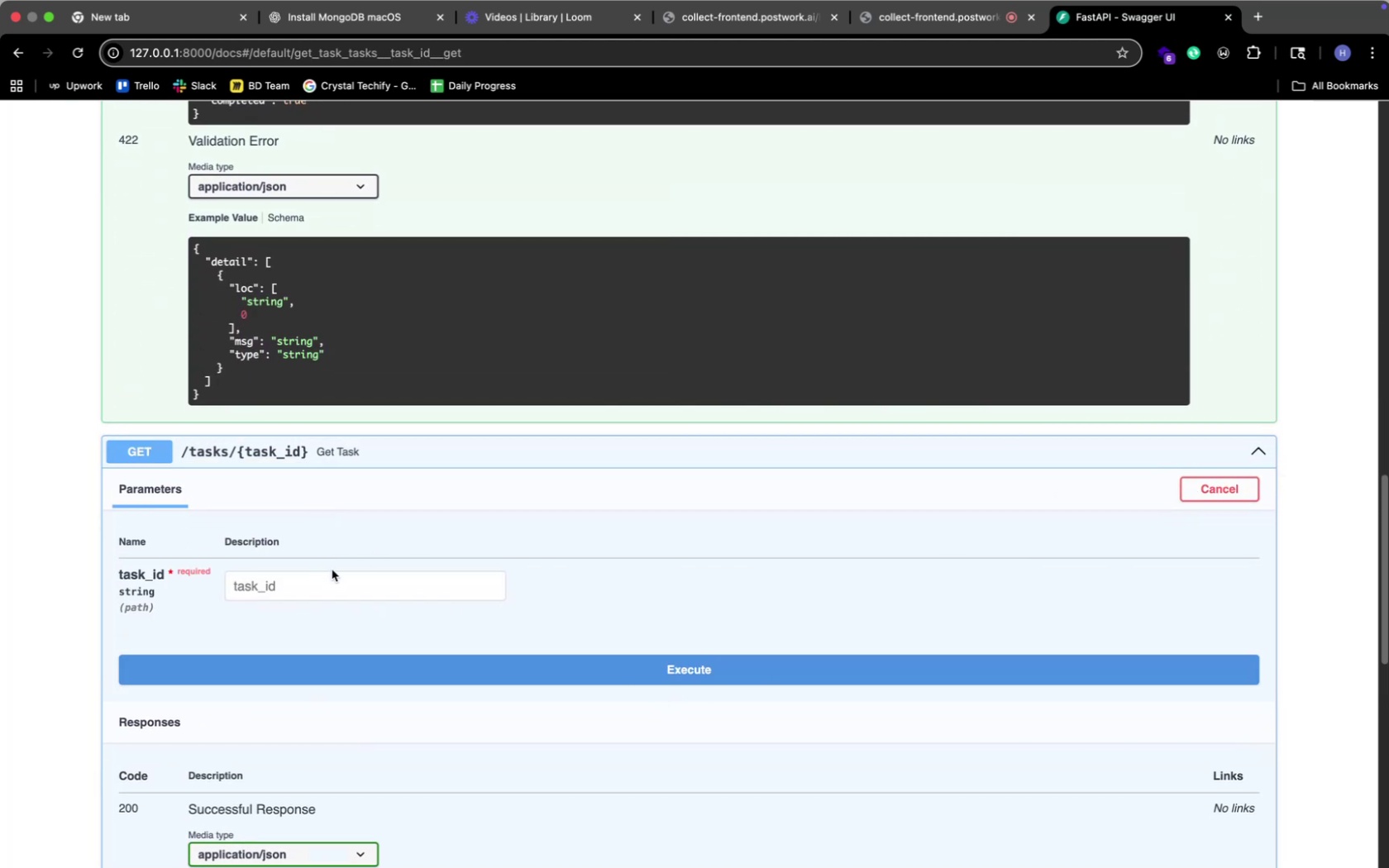 
left_click([334, 572])
 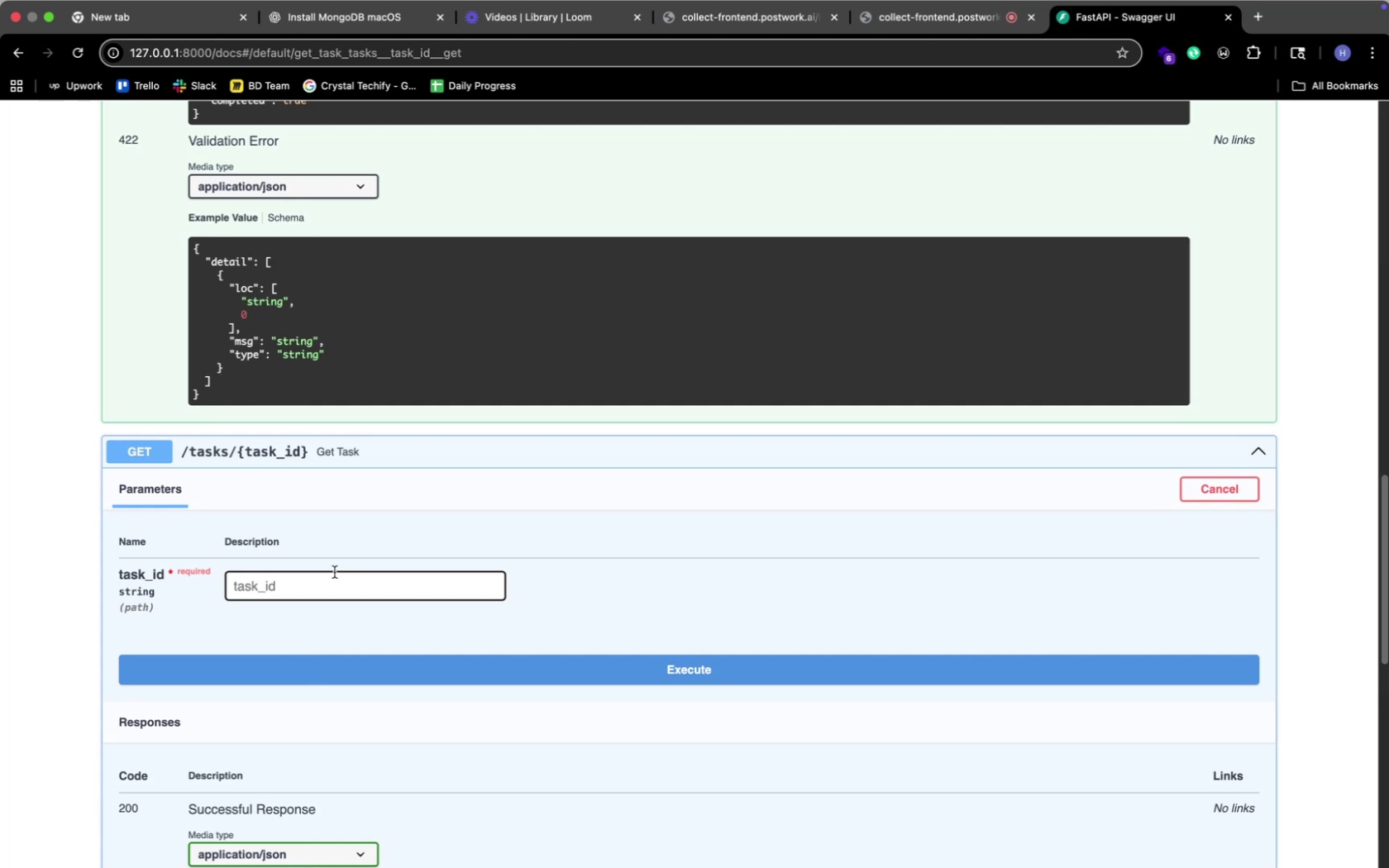 
key(Meta+Tab)
 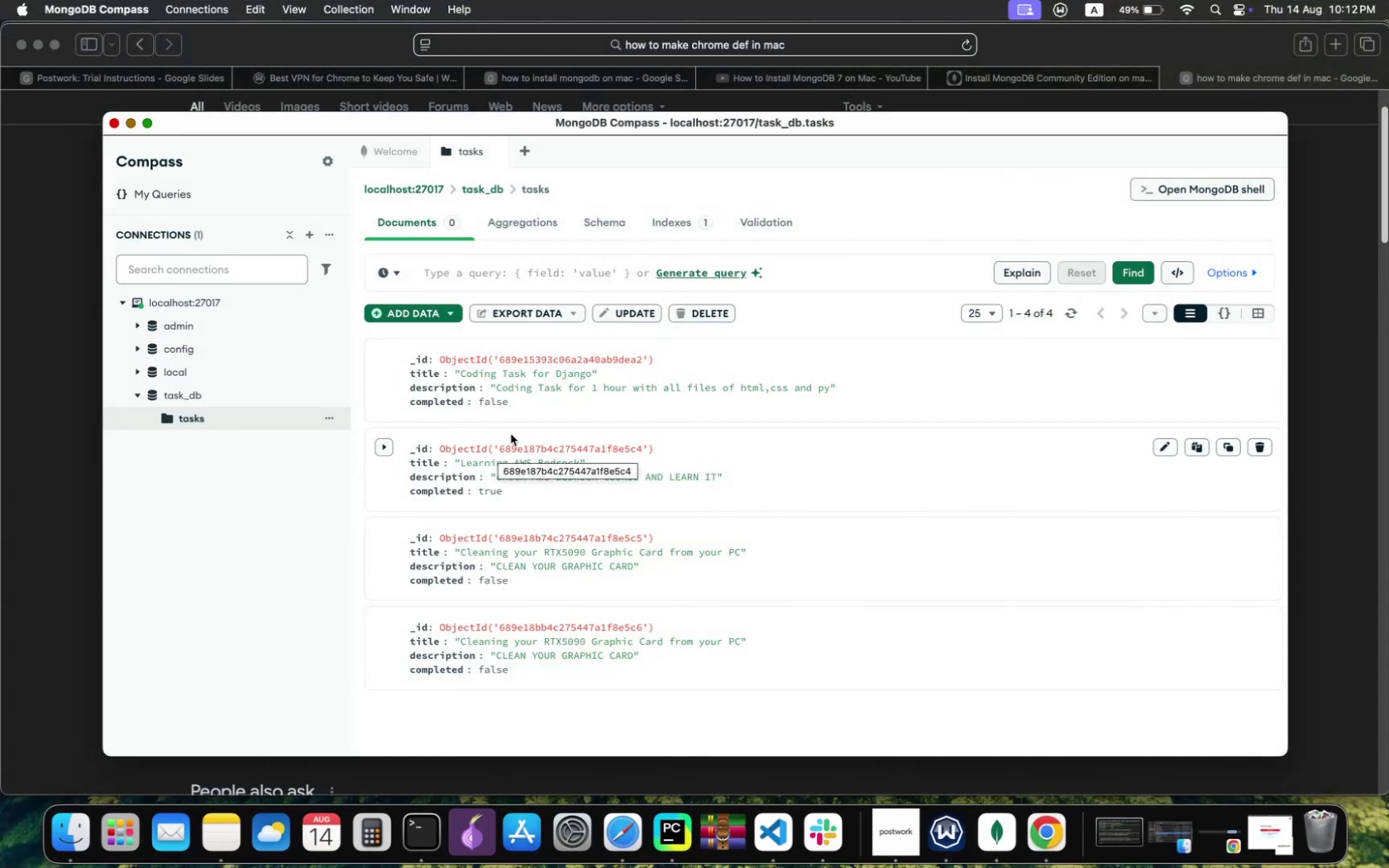 
wait(6.35)
 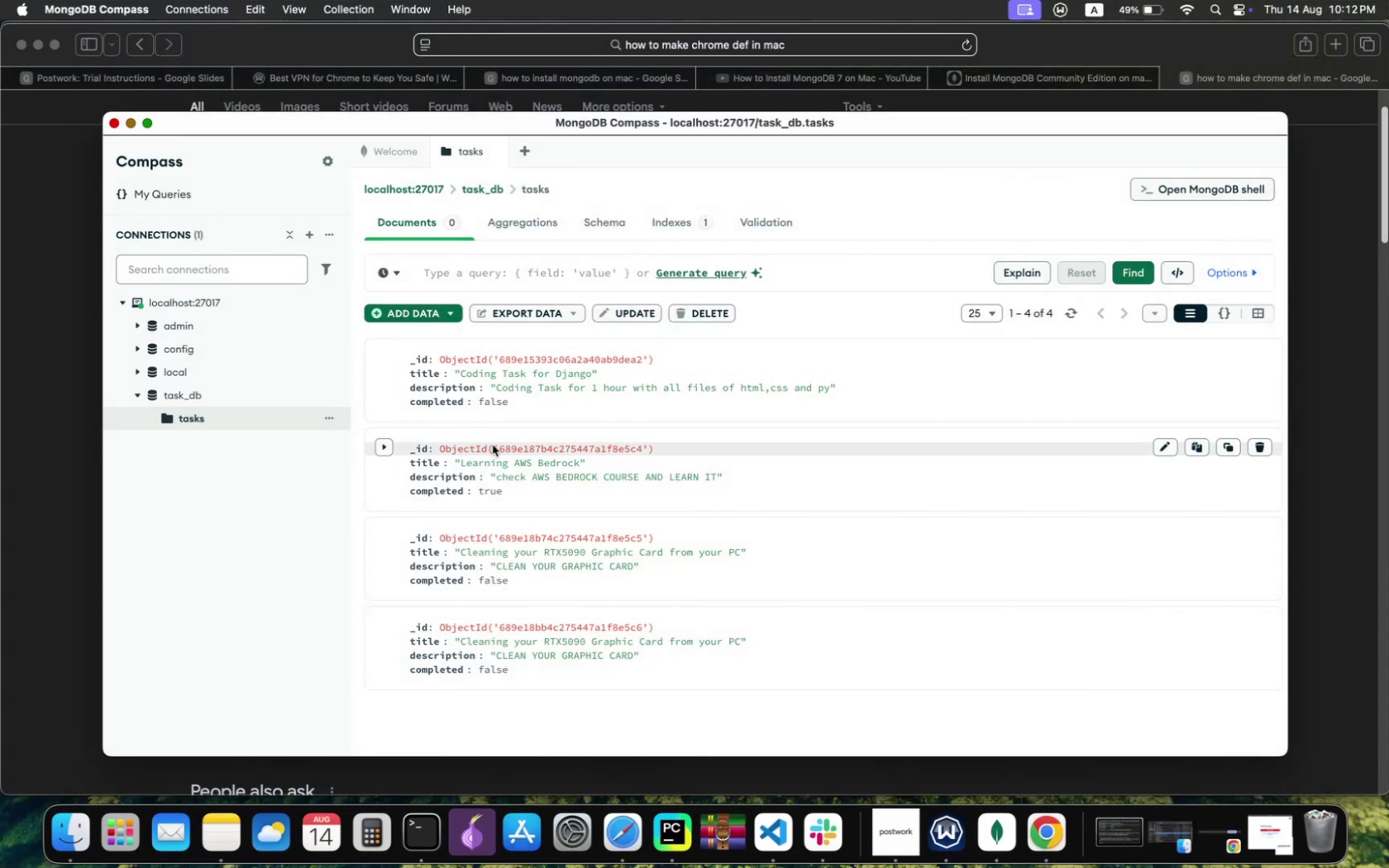 
left_click_drag(start_coordinate=[499, 452], to_coordinate=[639, 448])
 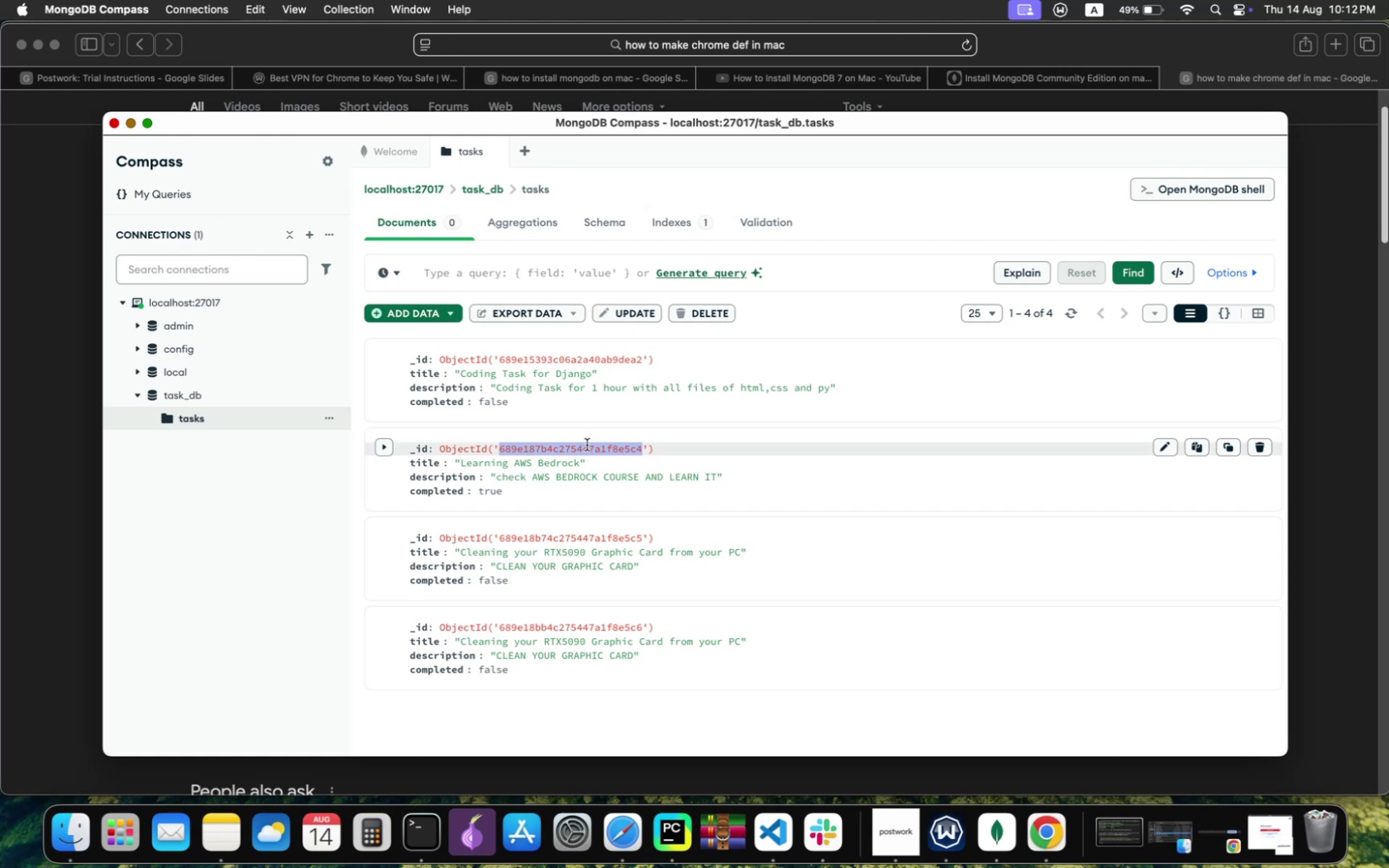 
right_click([586, 446])
 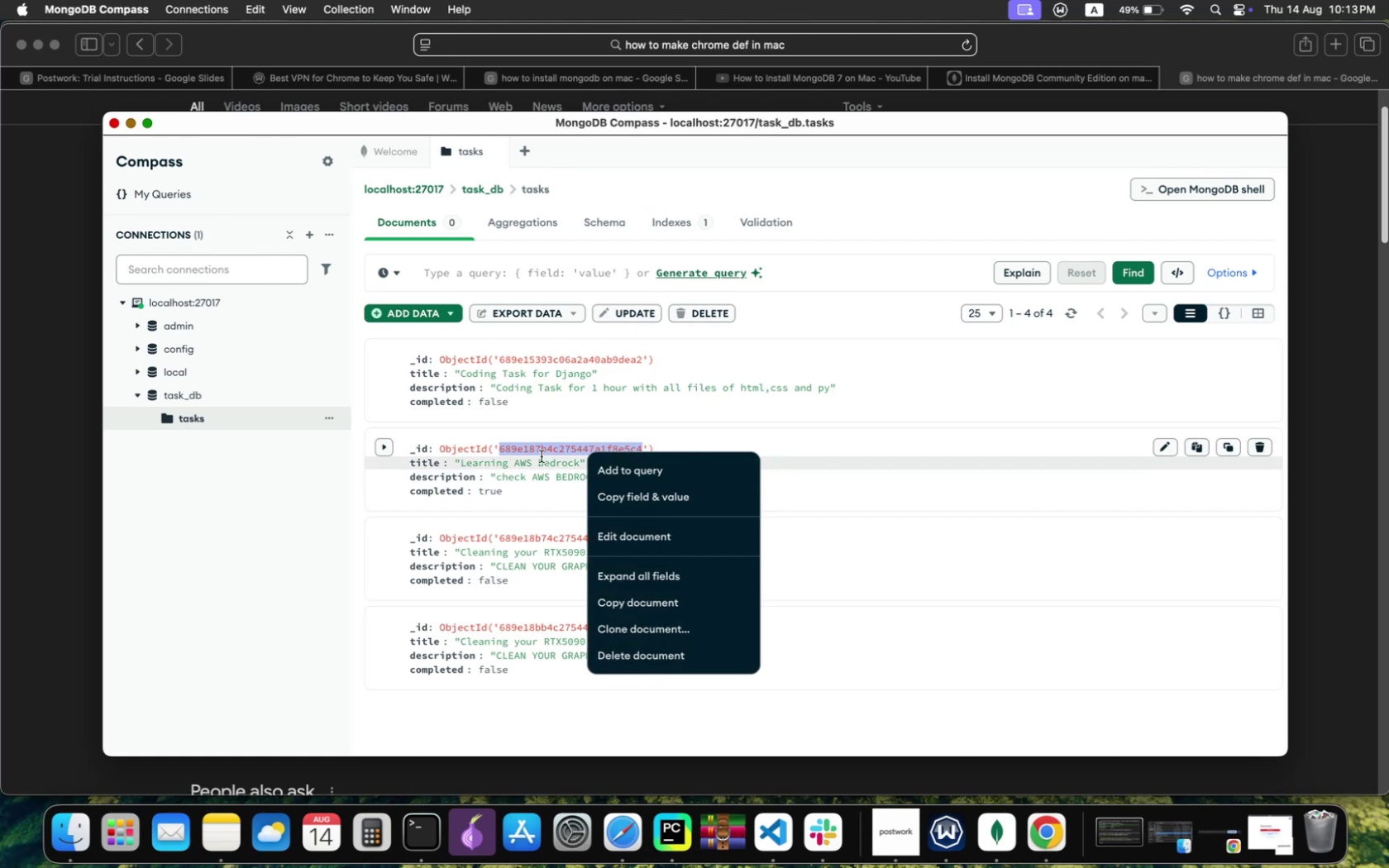 
left_click([539, 450])
 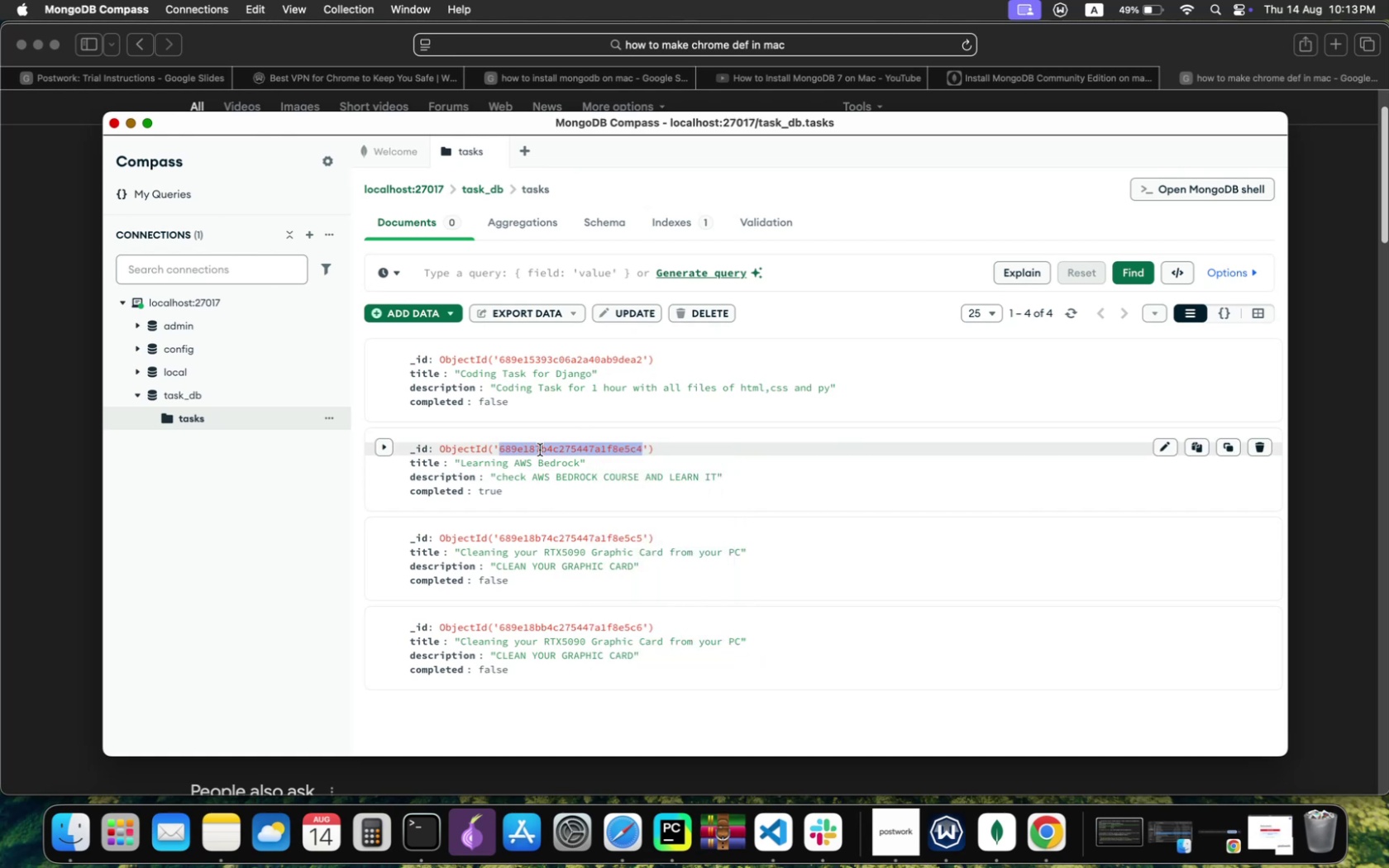 
double_click([539, 450])
 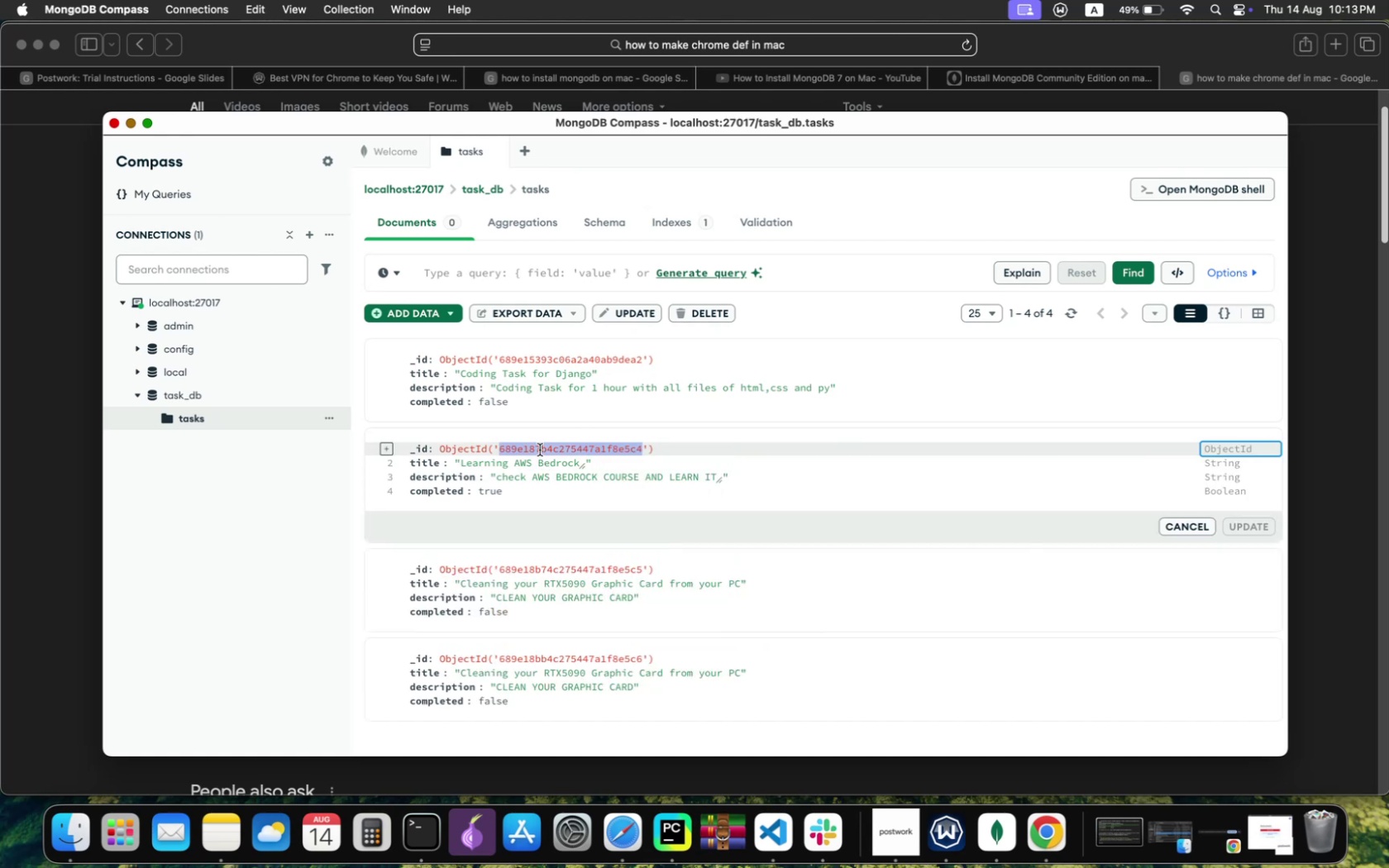 
key(Meta+C)
 